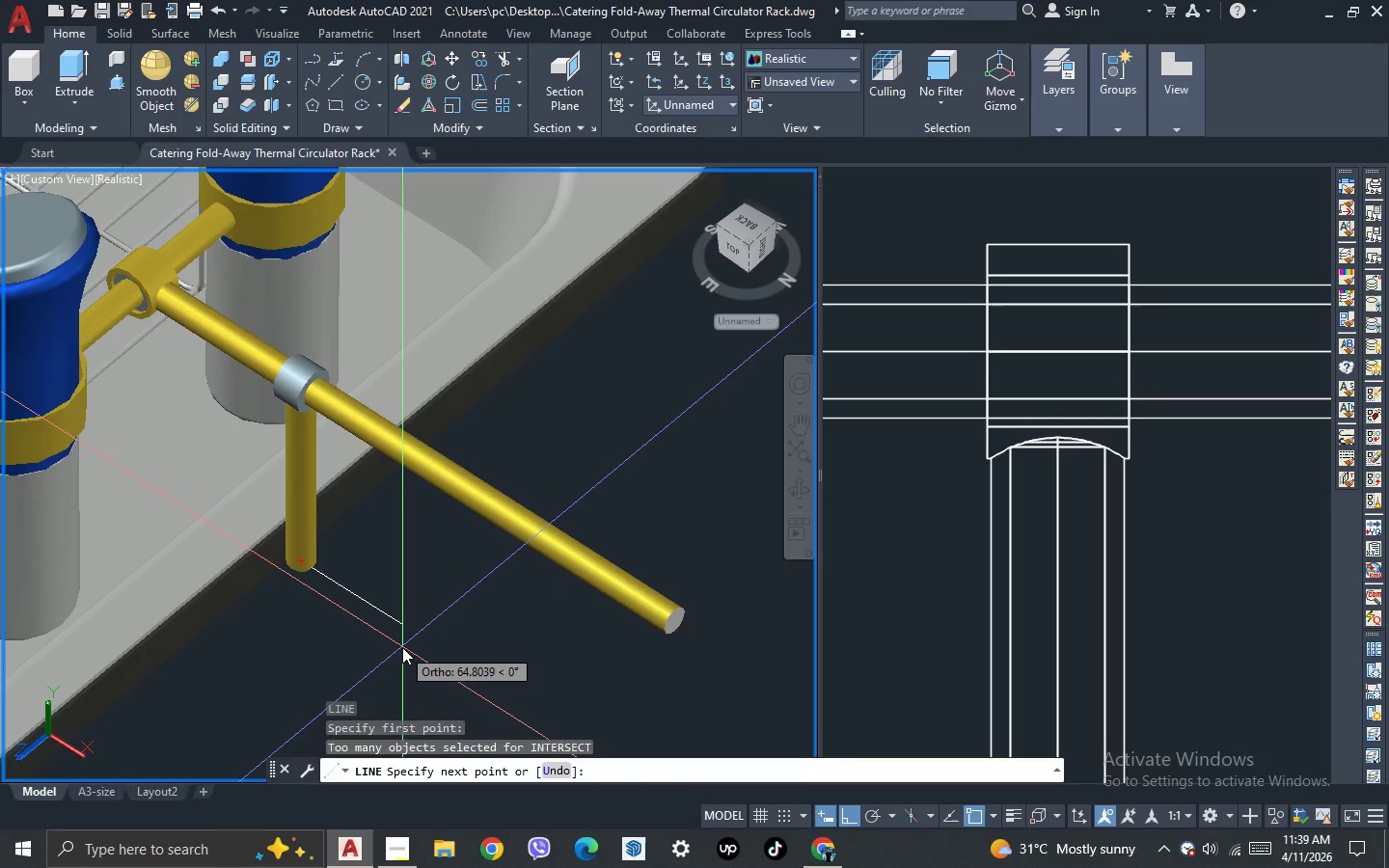 
left_click([402, 647])
 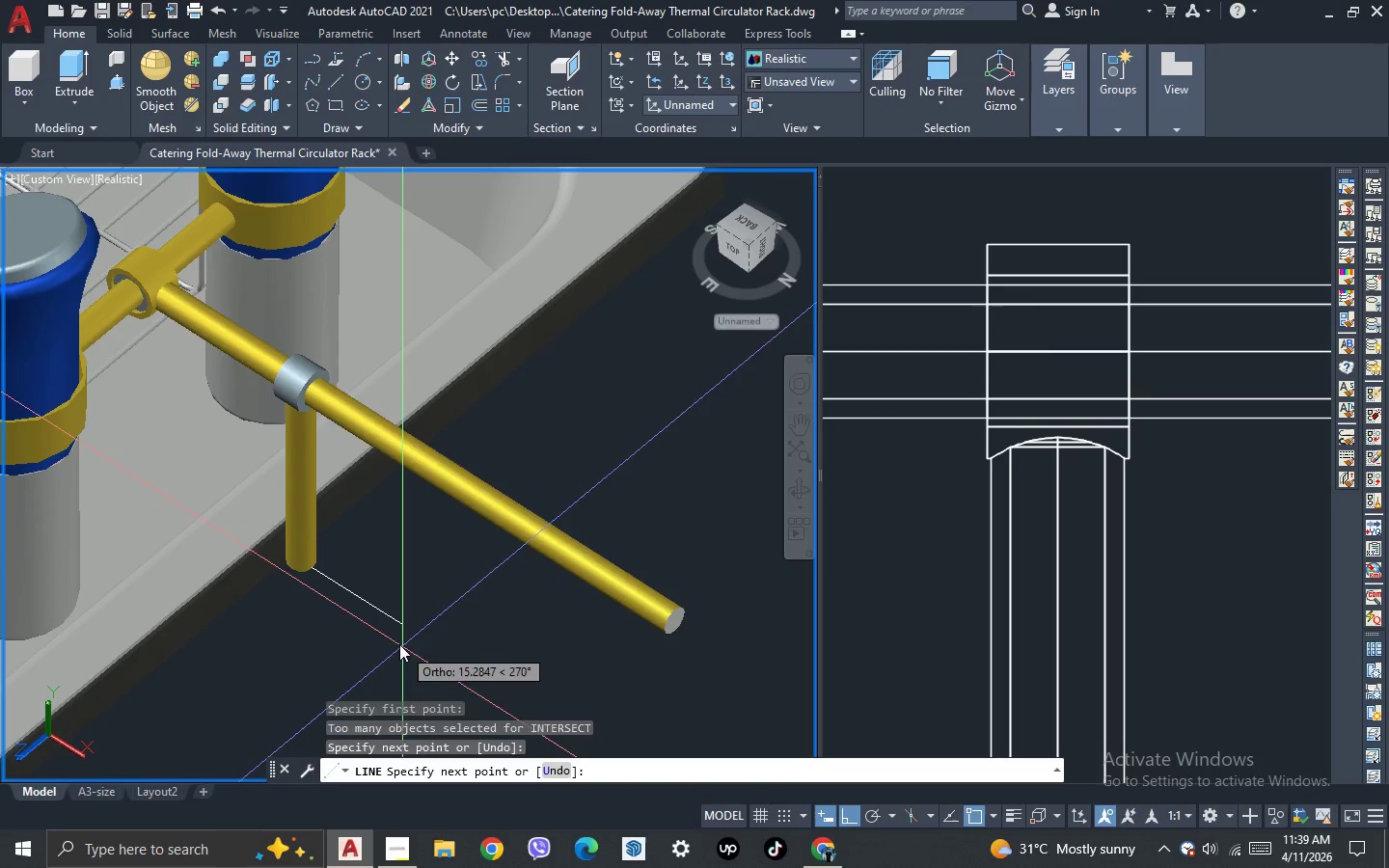 
key(Space)
 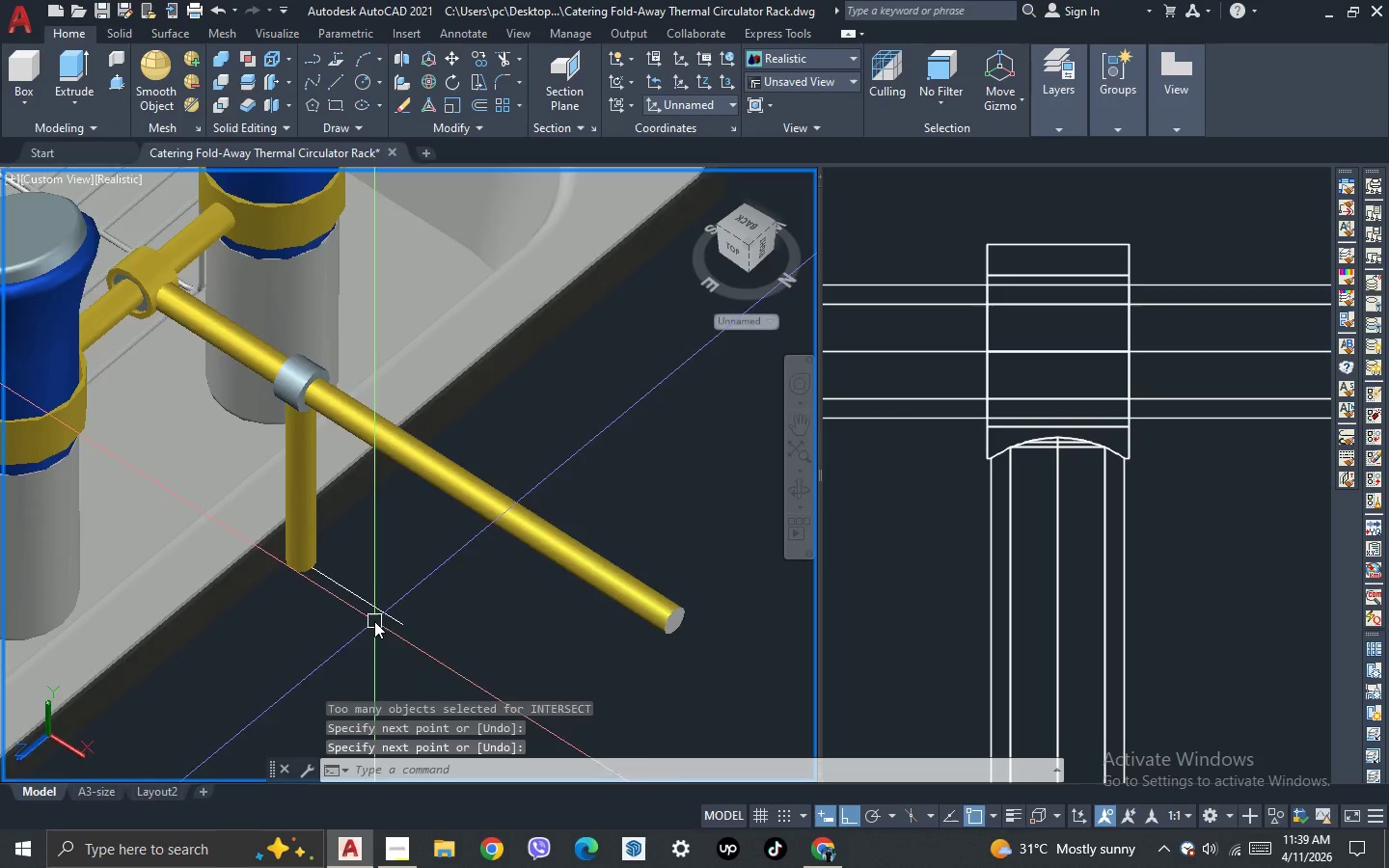 
scroll: coordinate [374, 621], scroll_direction: down, amount: 2.0
 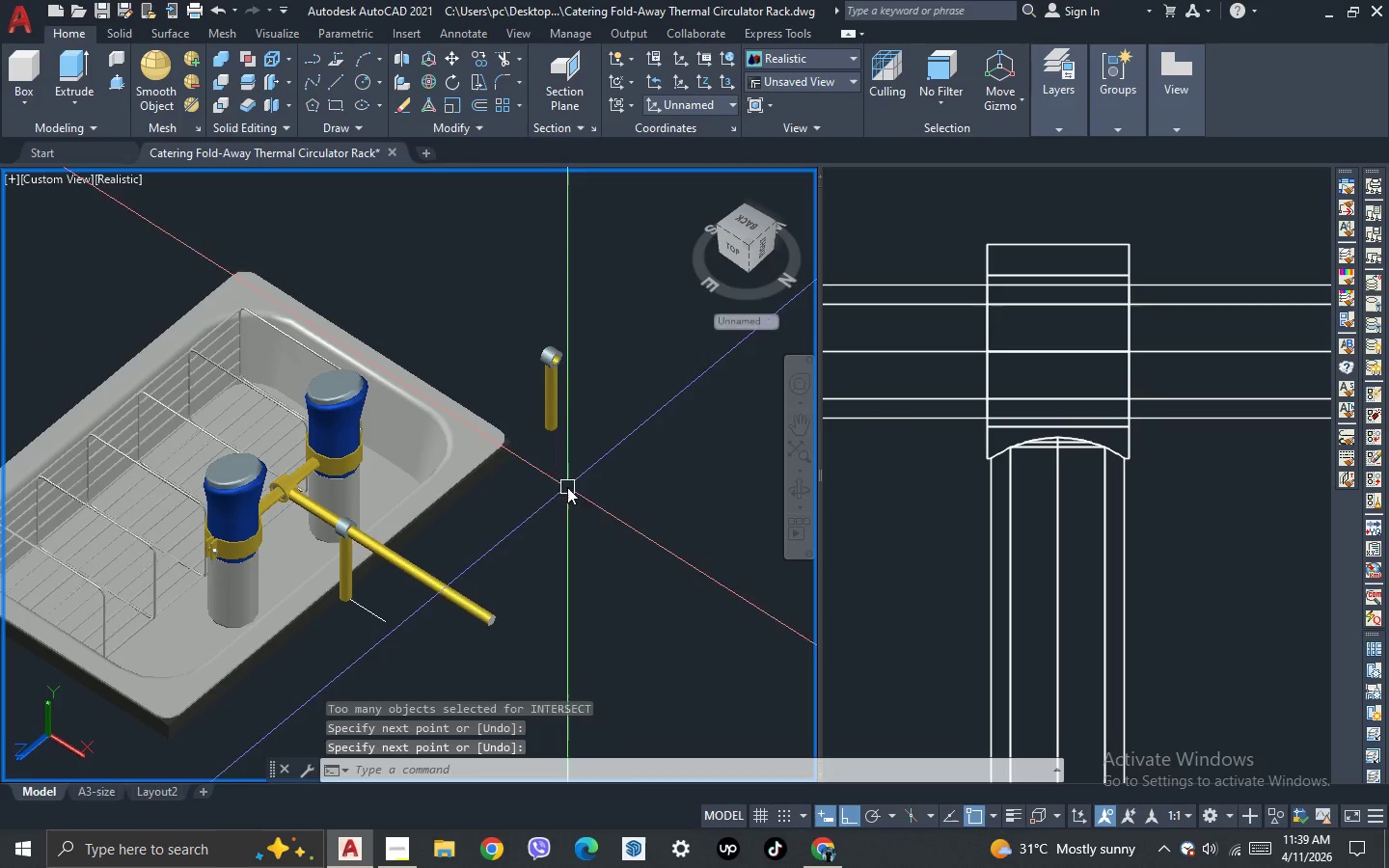 
left_click_drag(start_coordinate=[579, 444], to_coordinate=[554, 401])
 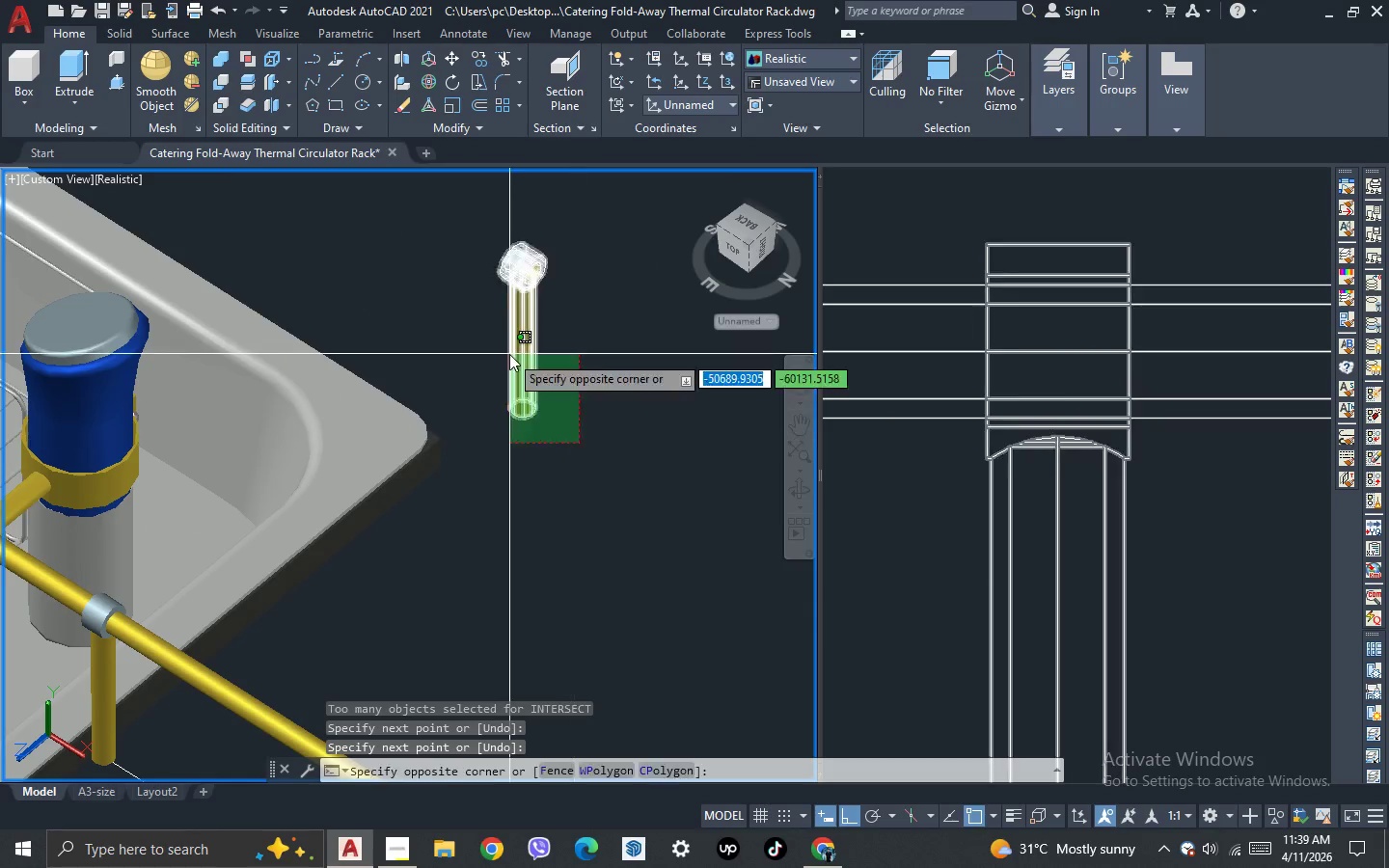 
double_click([509, 354])
 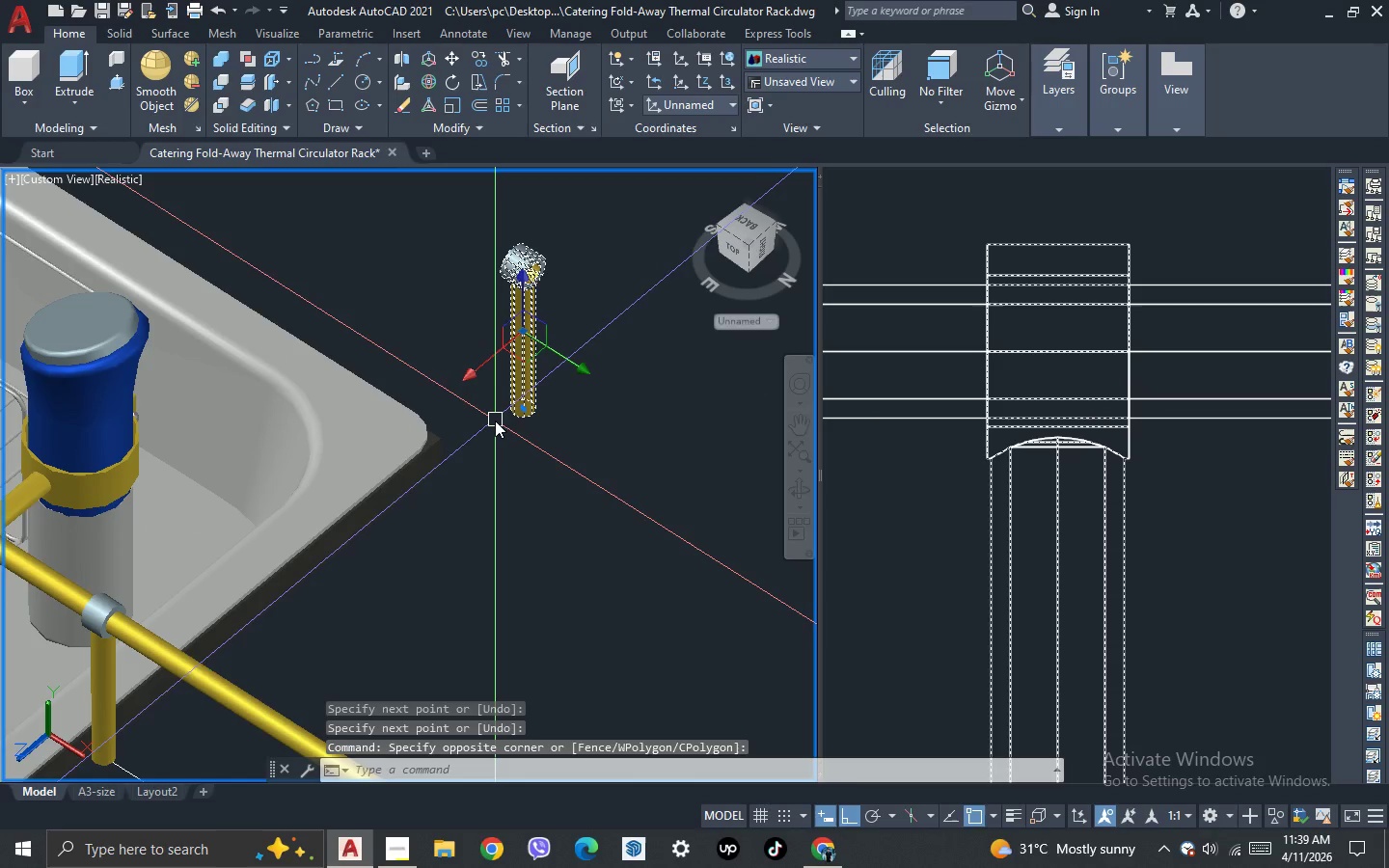 
scroll: coordinate [579, 444], scroll_direction: up, amount: 2.0
 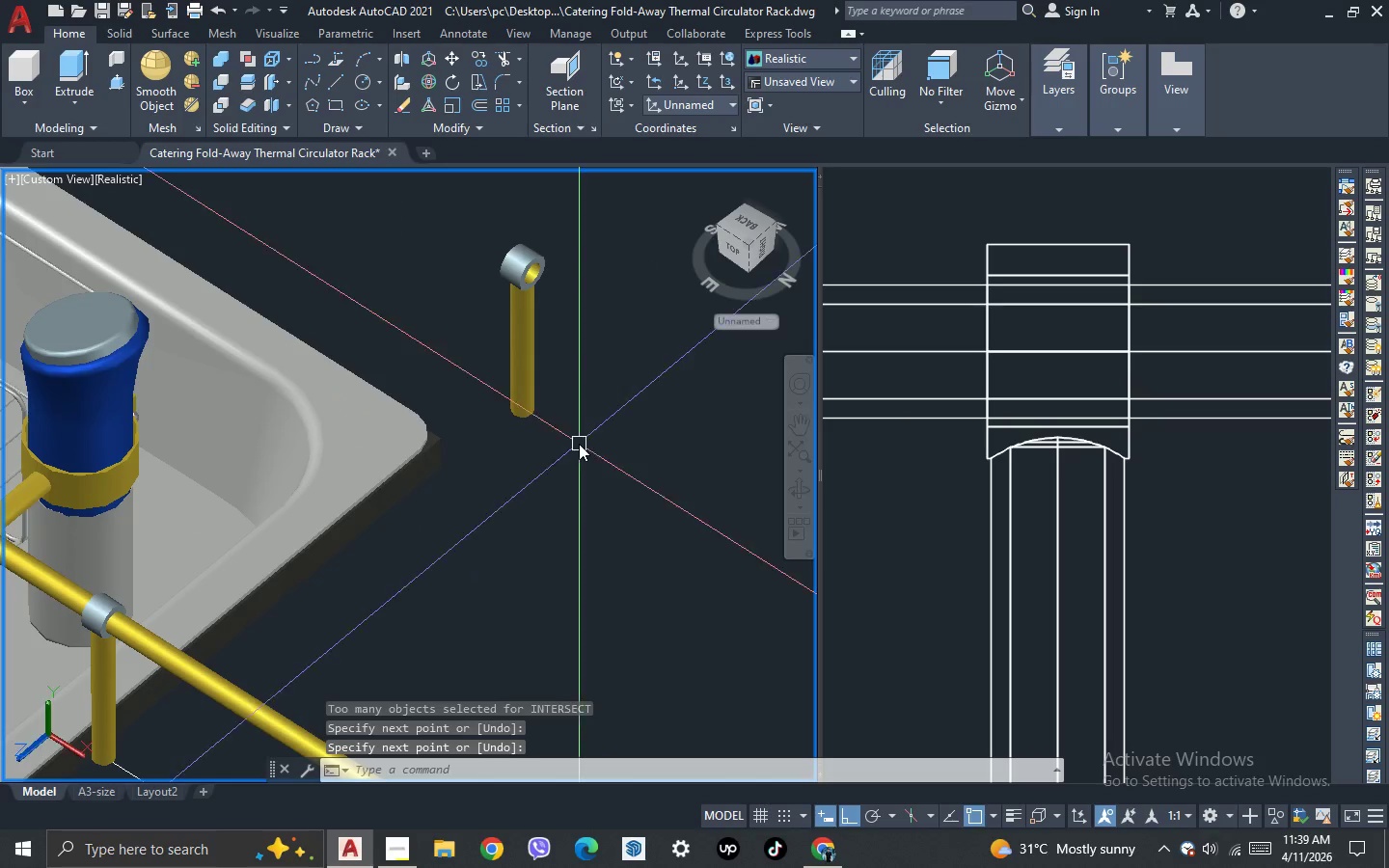 
key(Control+Shift+C)
 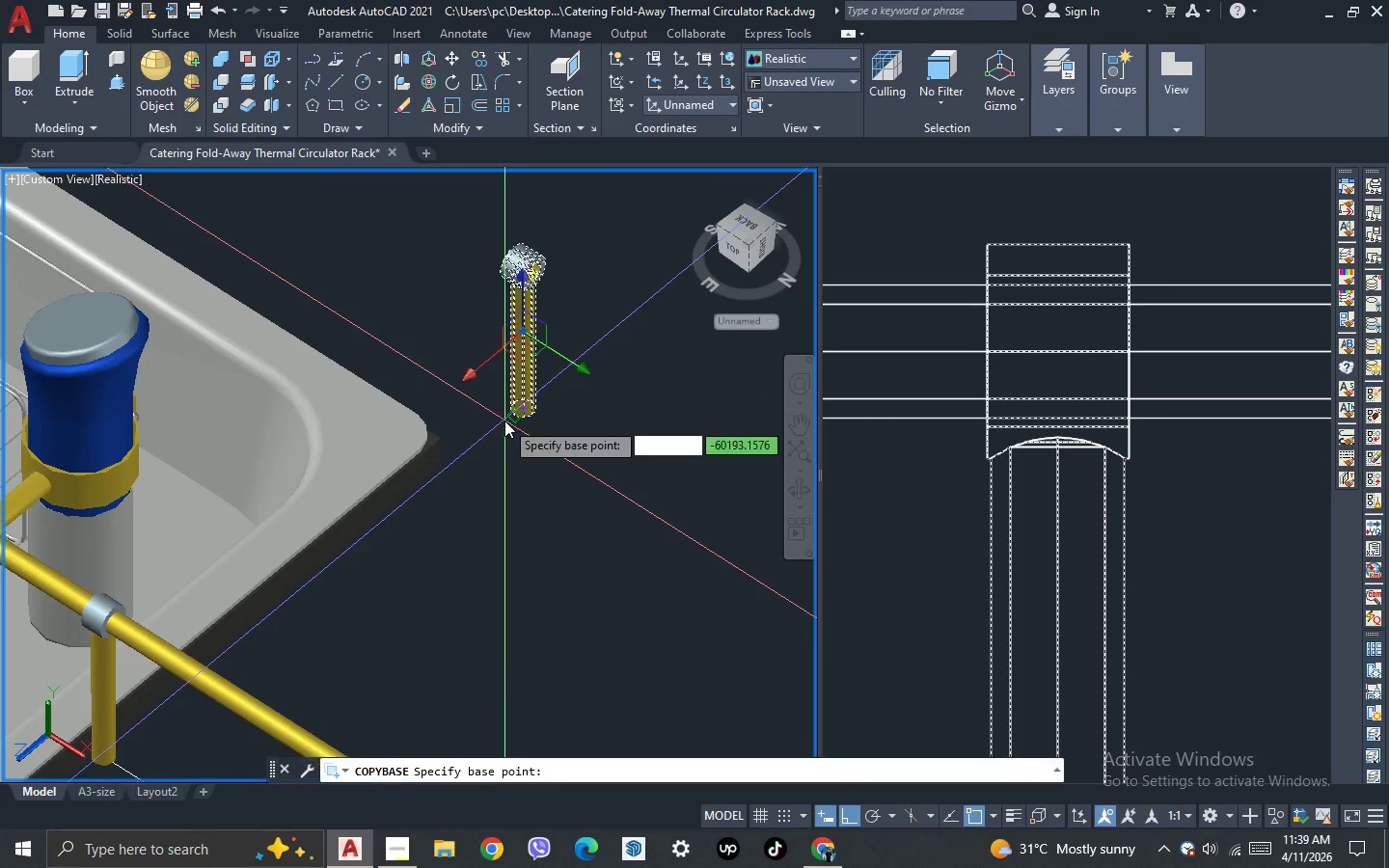 
scroll: coordinate [504, 420], scroll_direction: up, amount: 2.0
 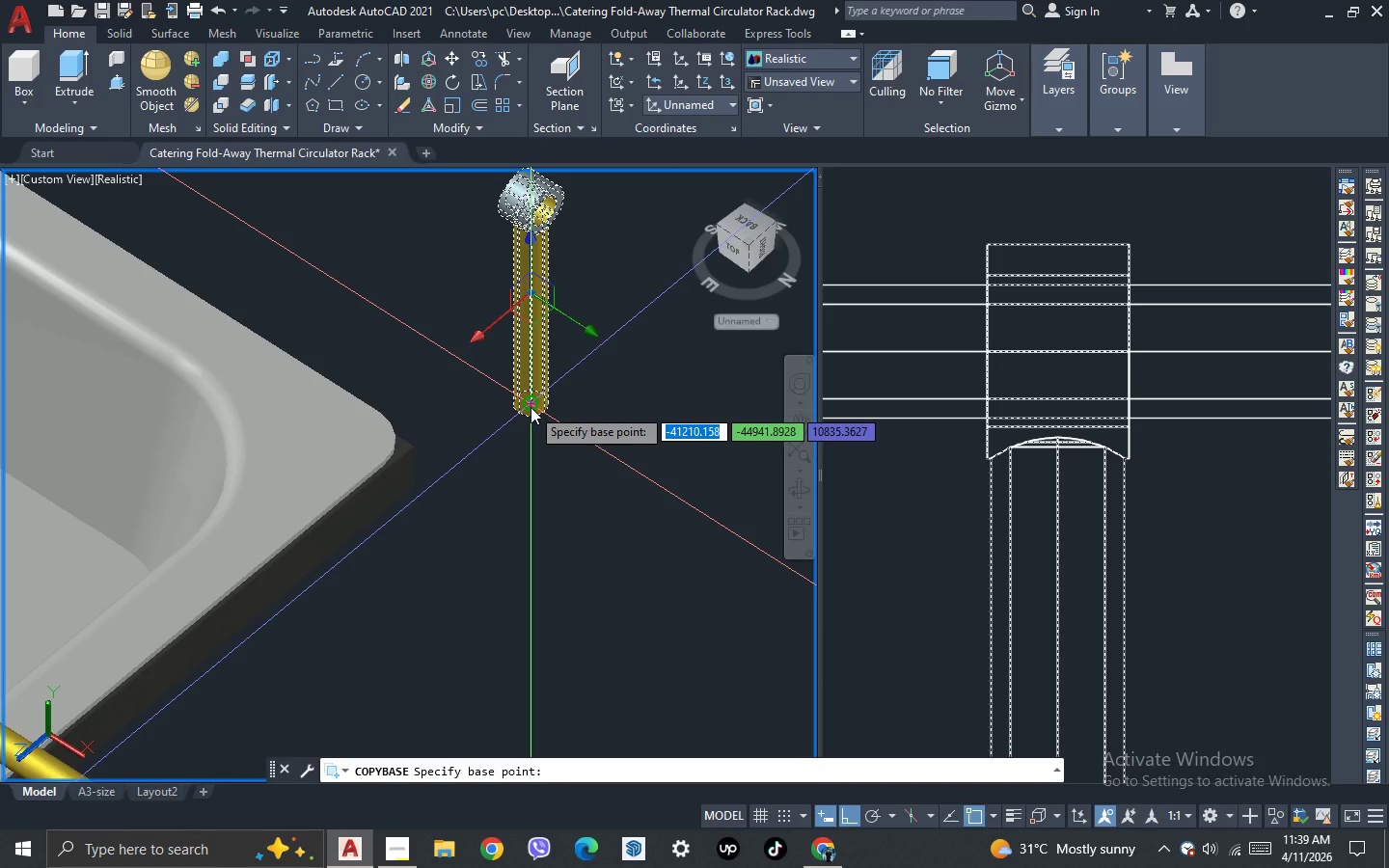 
scroll: coordinate [568, 425], scroll_direction: down, amount: 2.0
 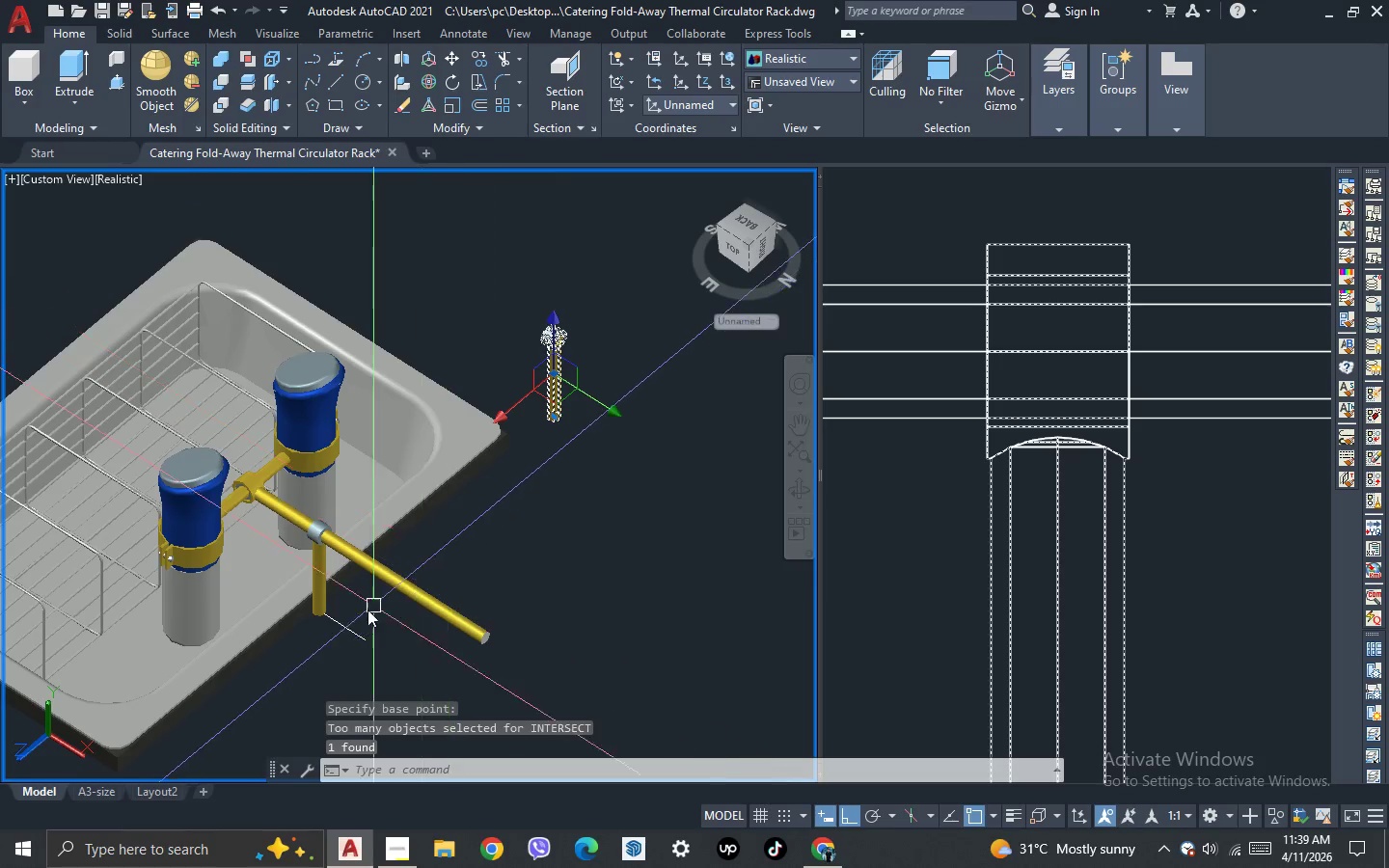 
hold_key(key=ControlLeft, duration=0.33)
 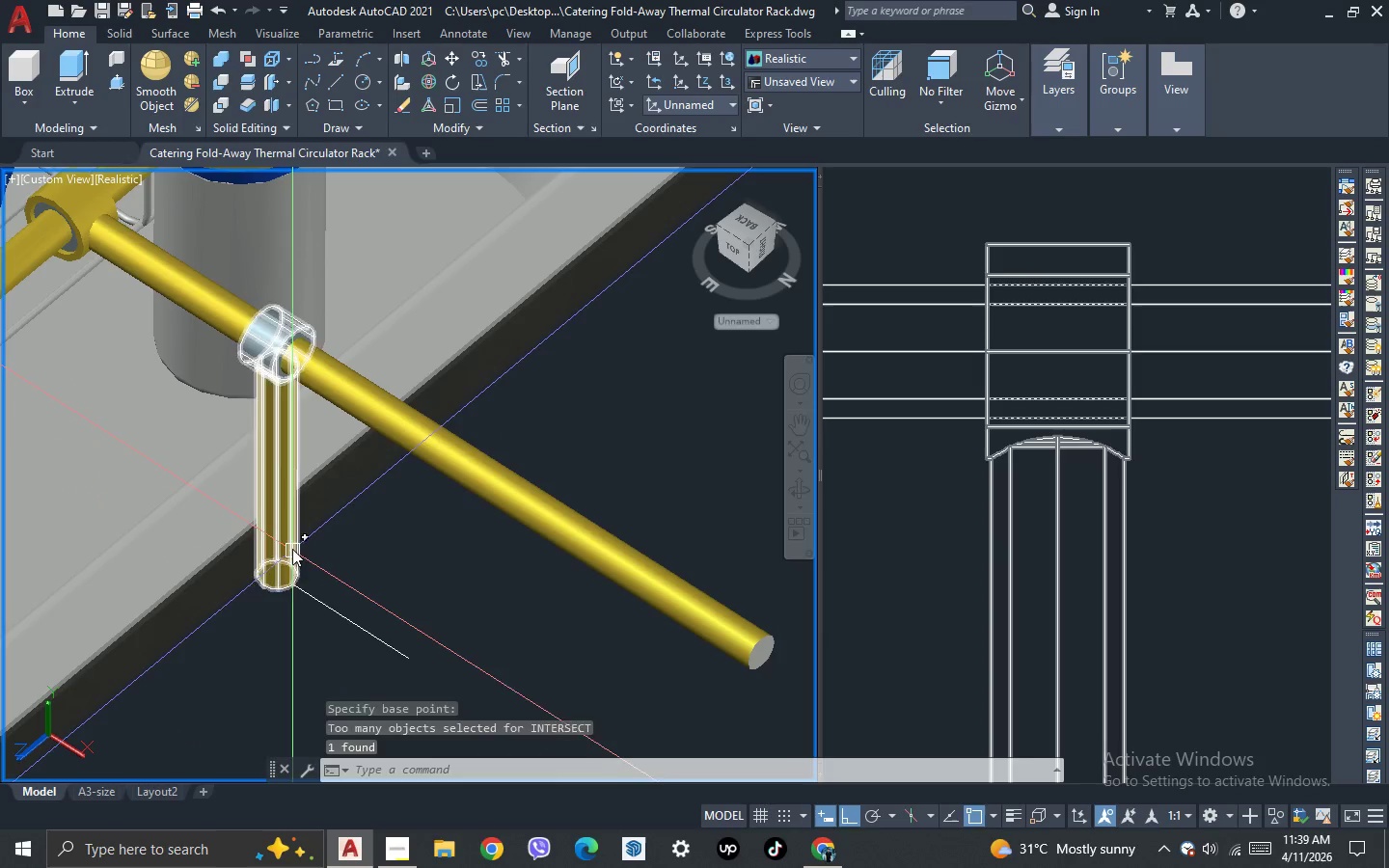 
scroll: coordinate [336, 632], scroll_direction: up, amount: 3.0
 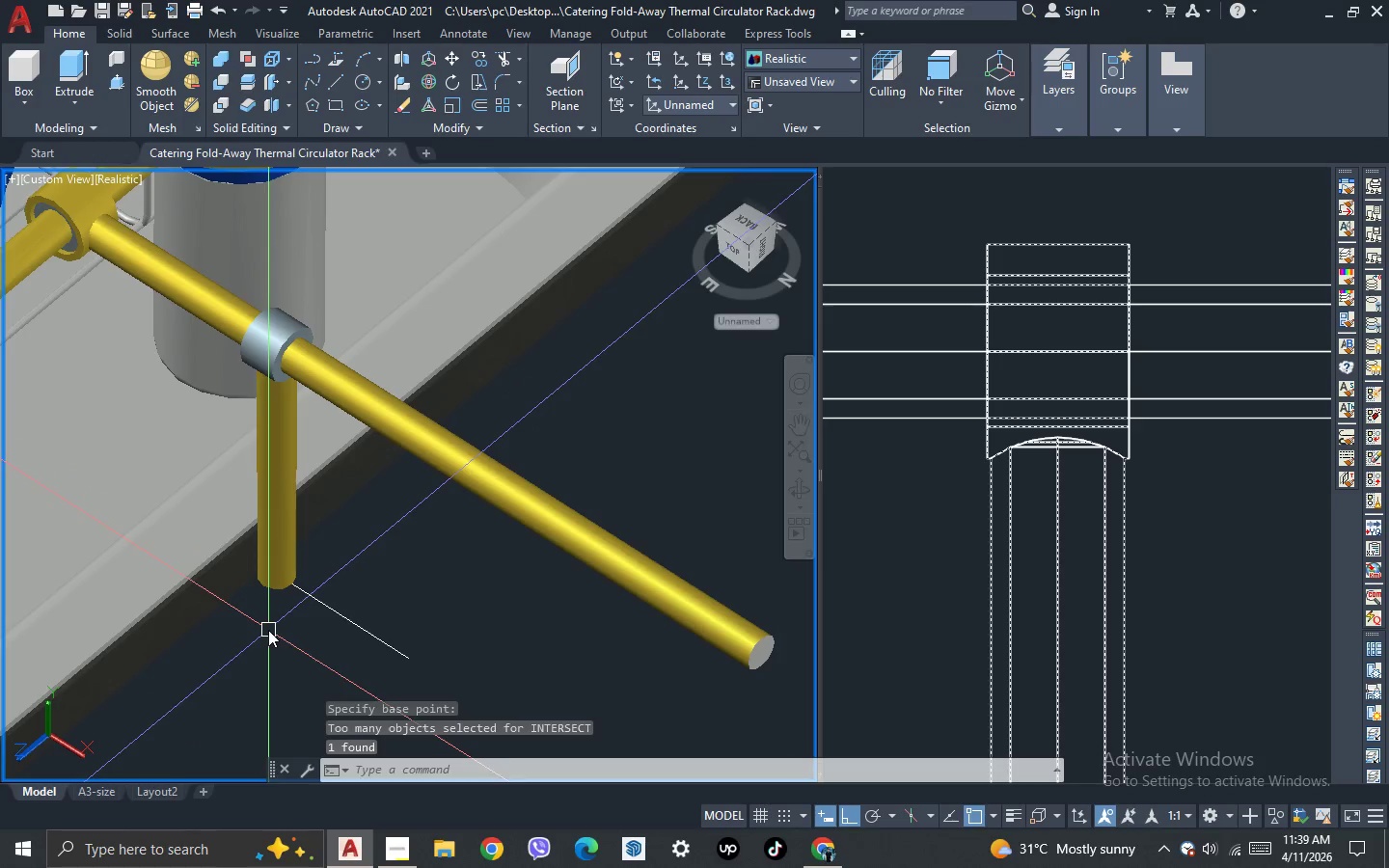 
key(Escape)
 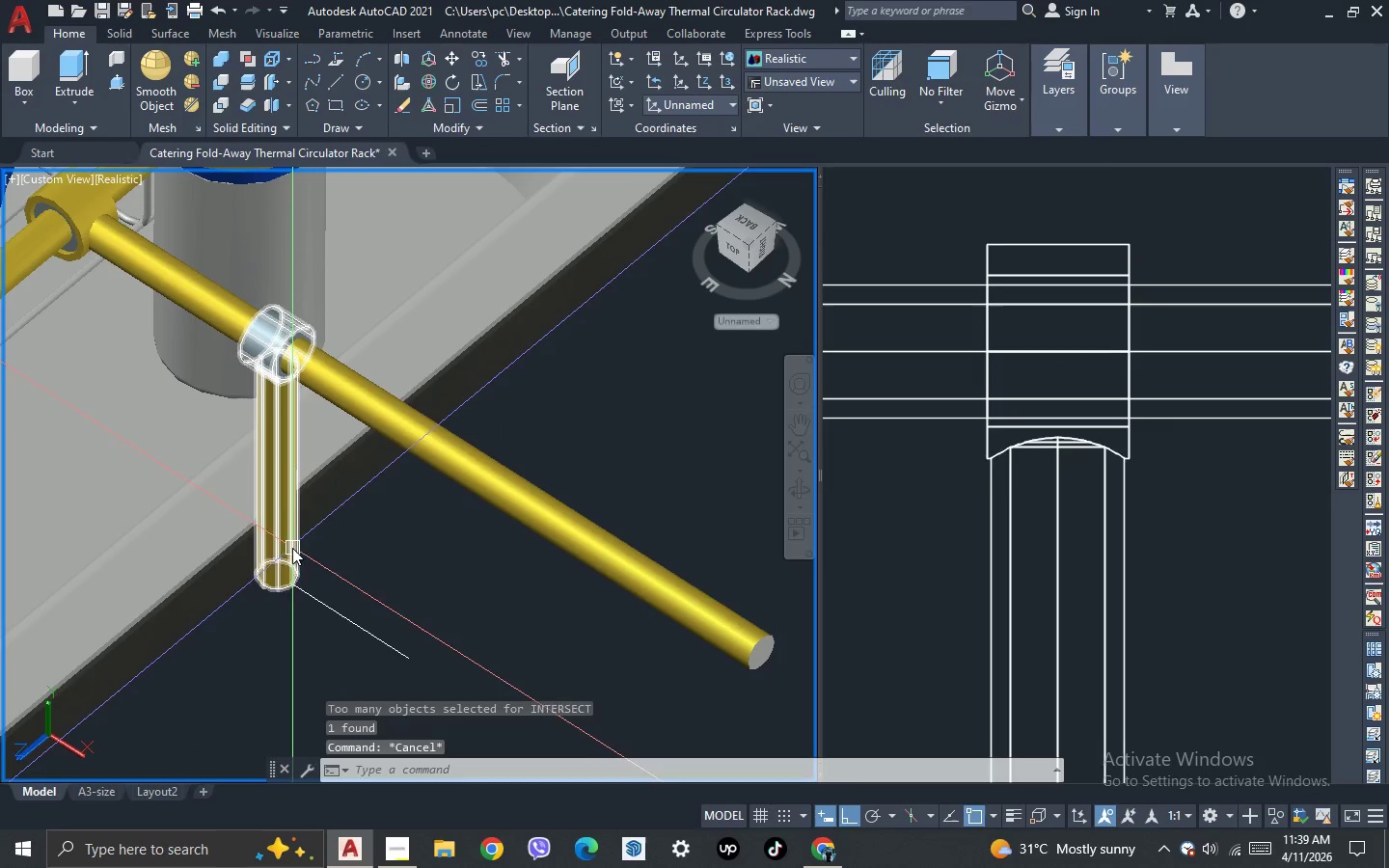 
left_click([292, 547])
 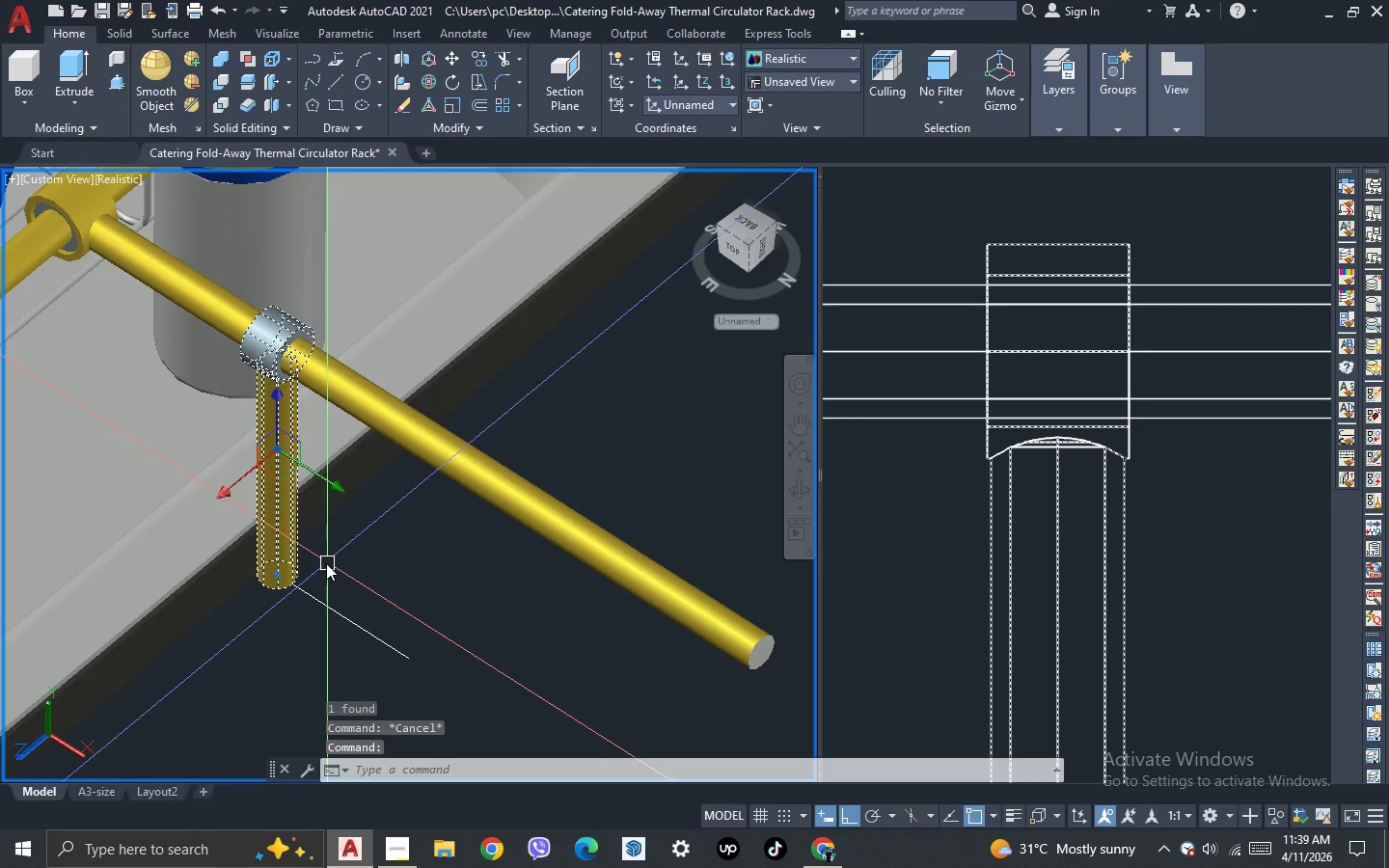 
key(Delete)
 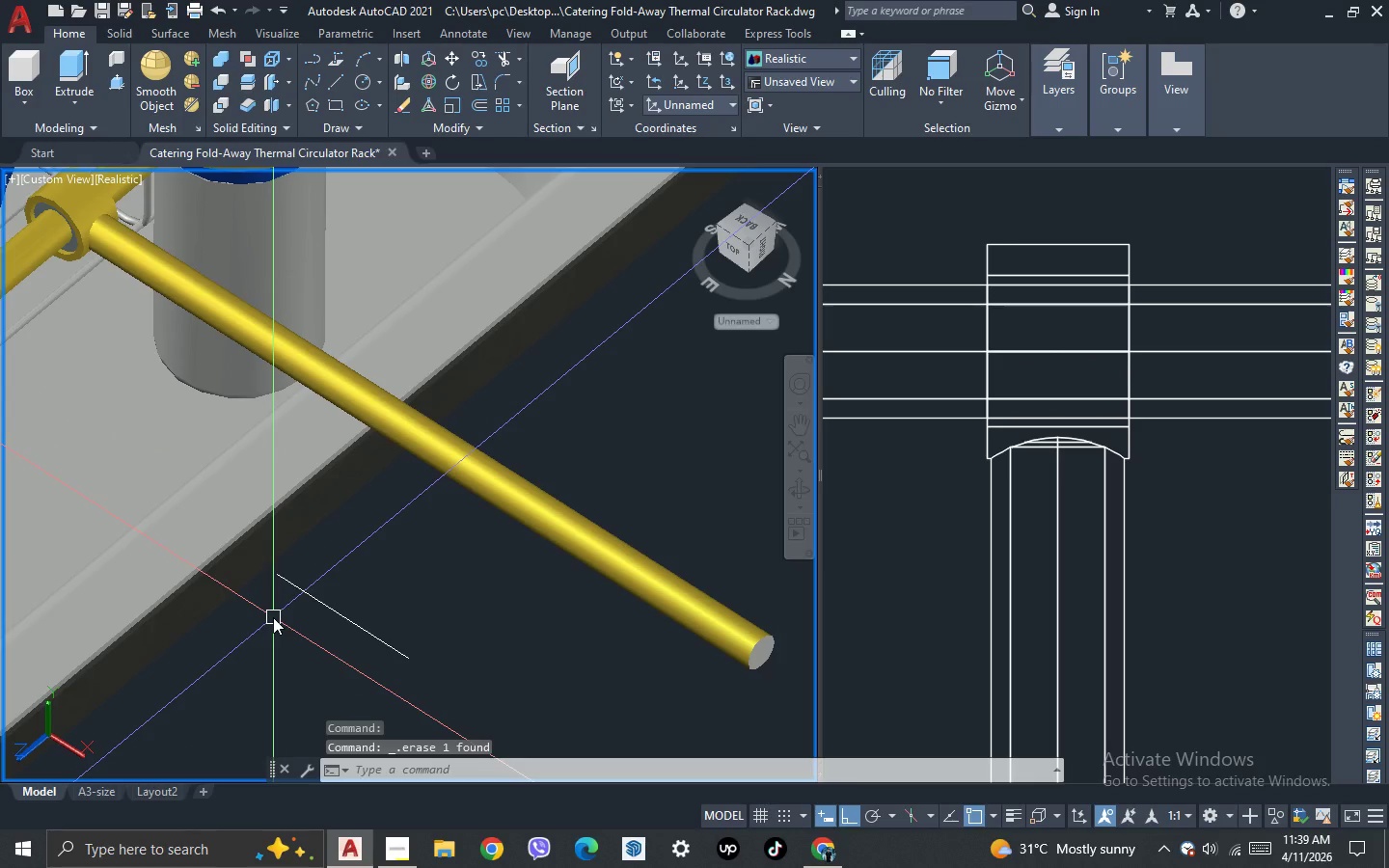 
key(Control+ControlLeft)
 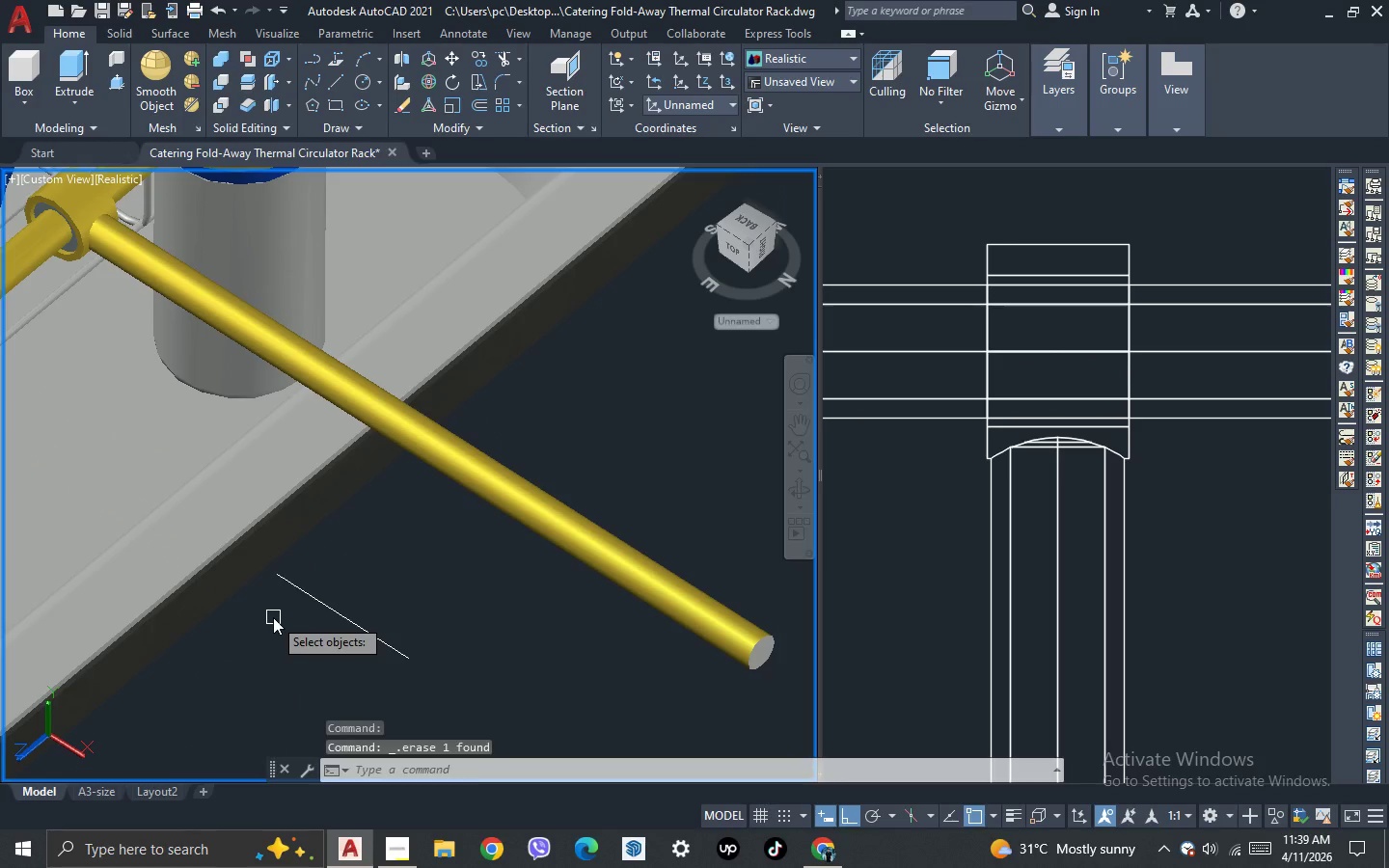 
key(Control+C)
 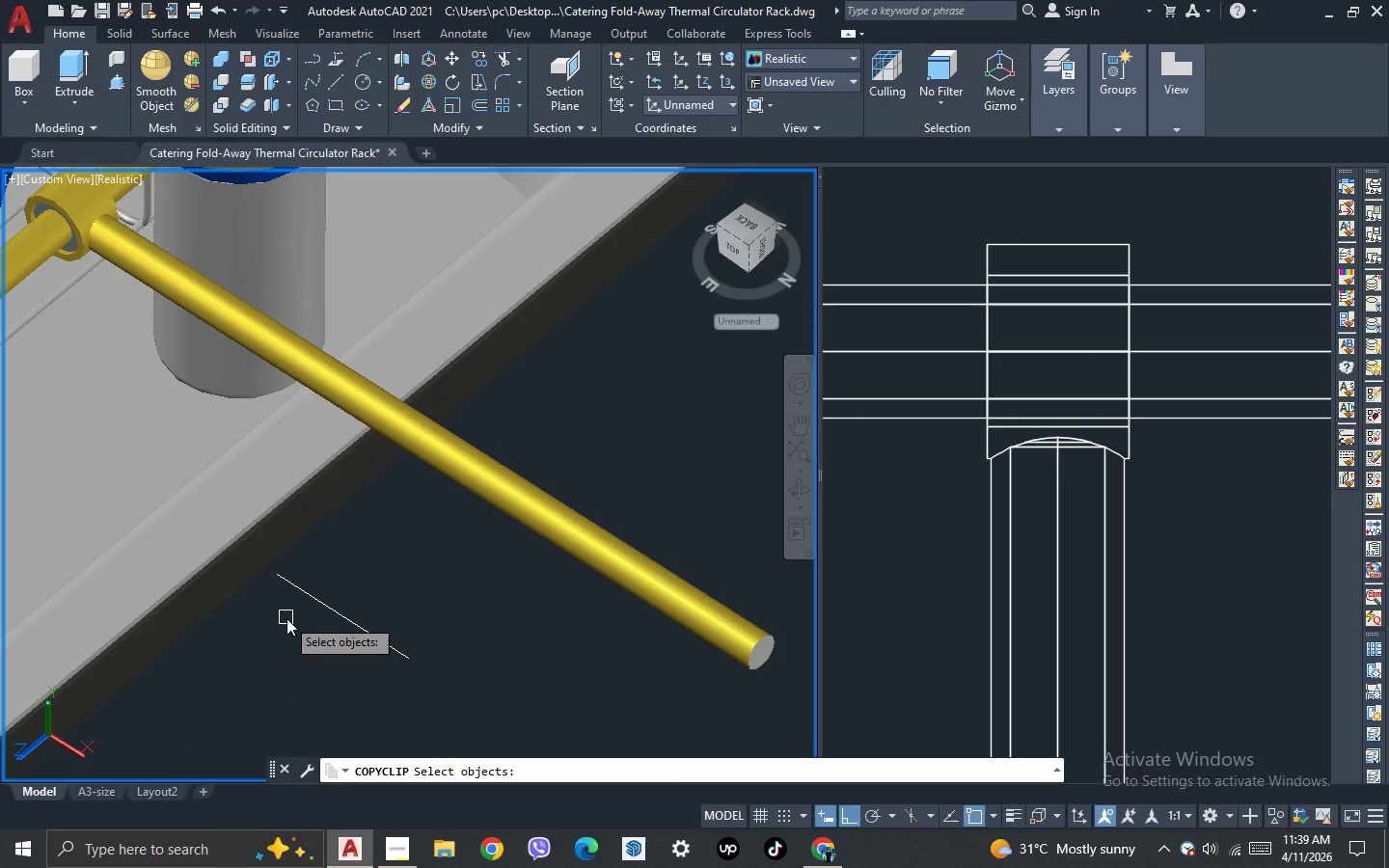 
key(Escape)
 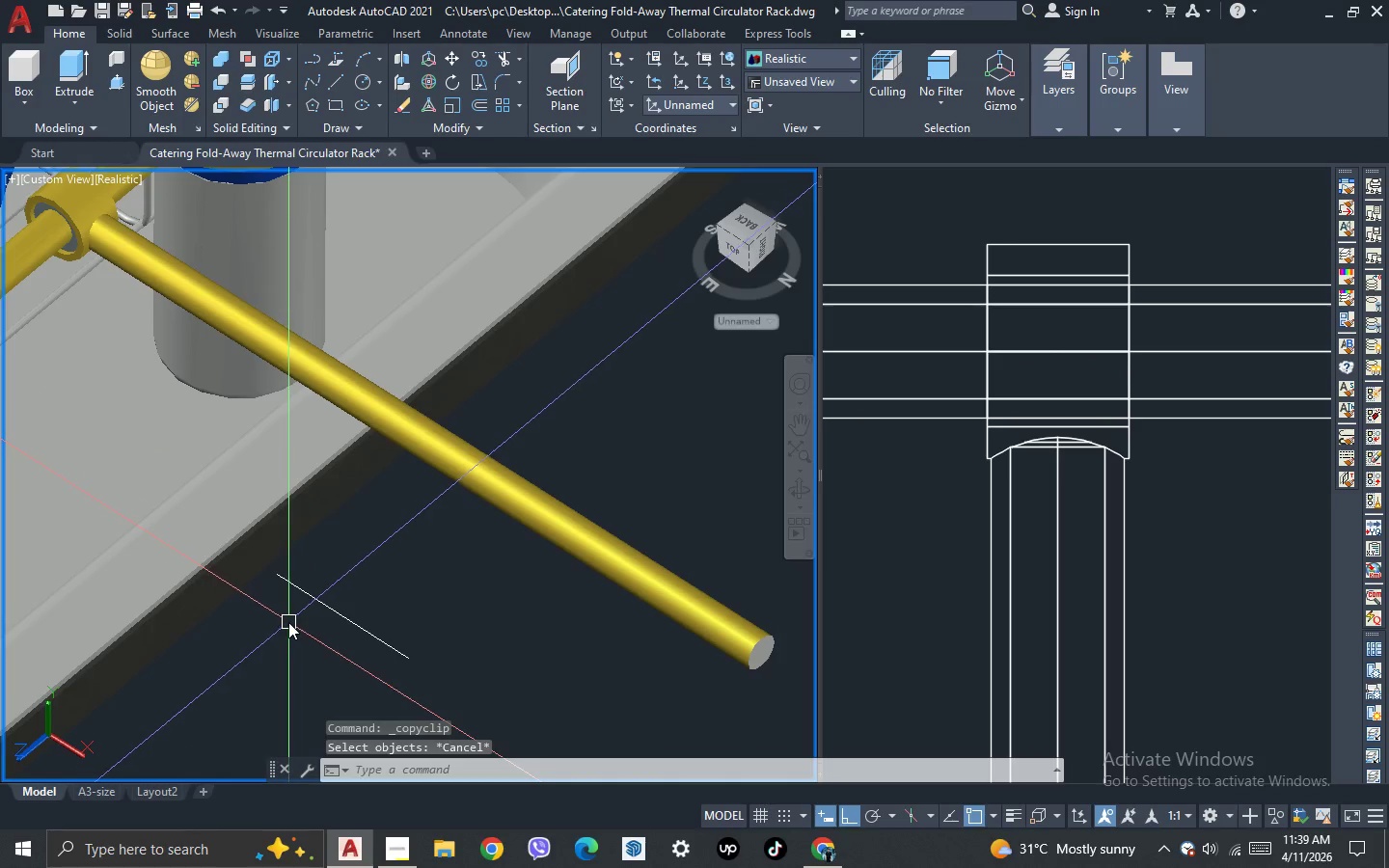 
key(Control+ControlLeft)
 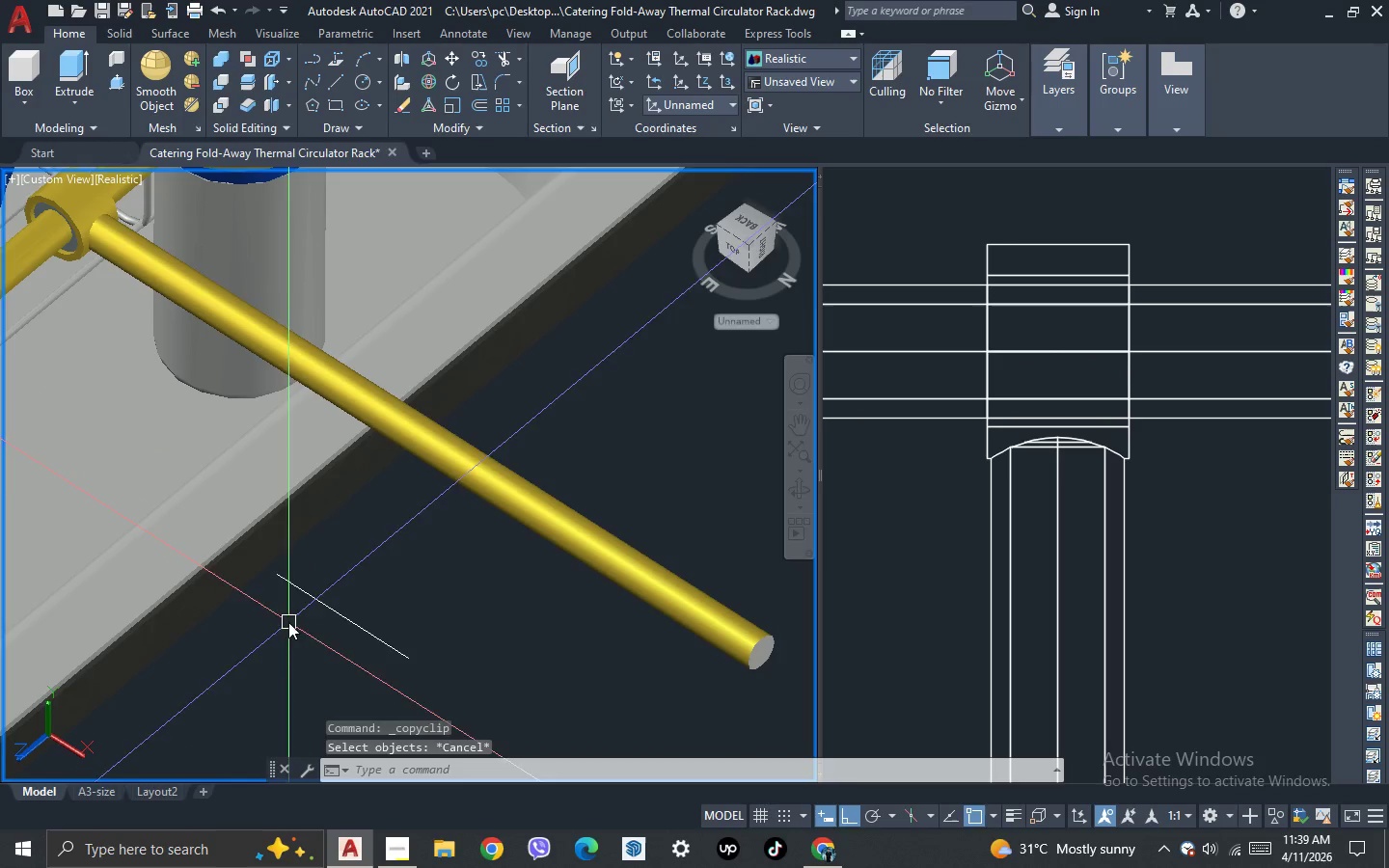 
key(Control+V)
 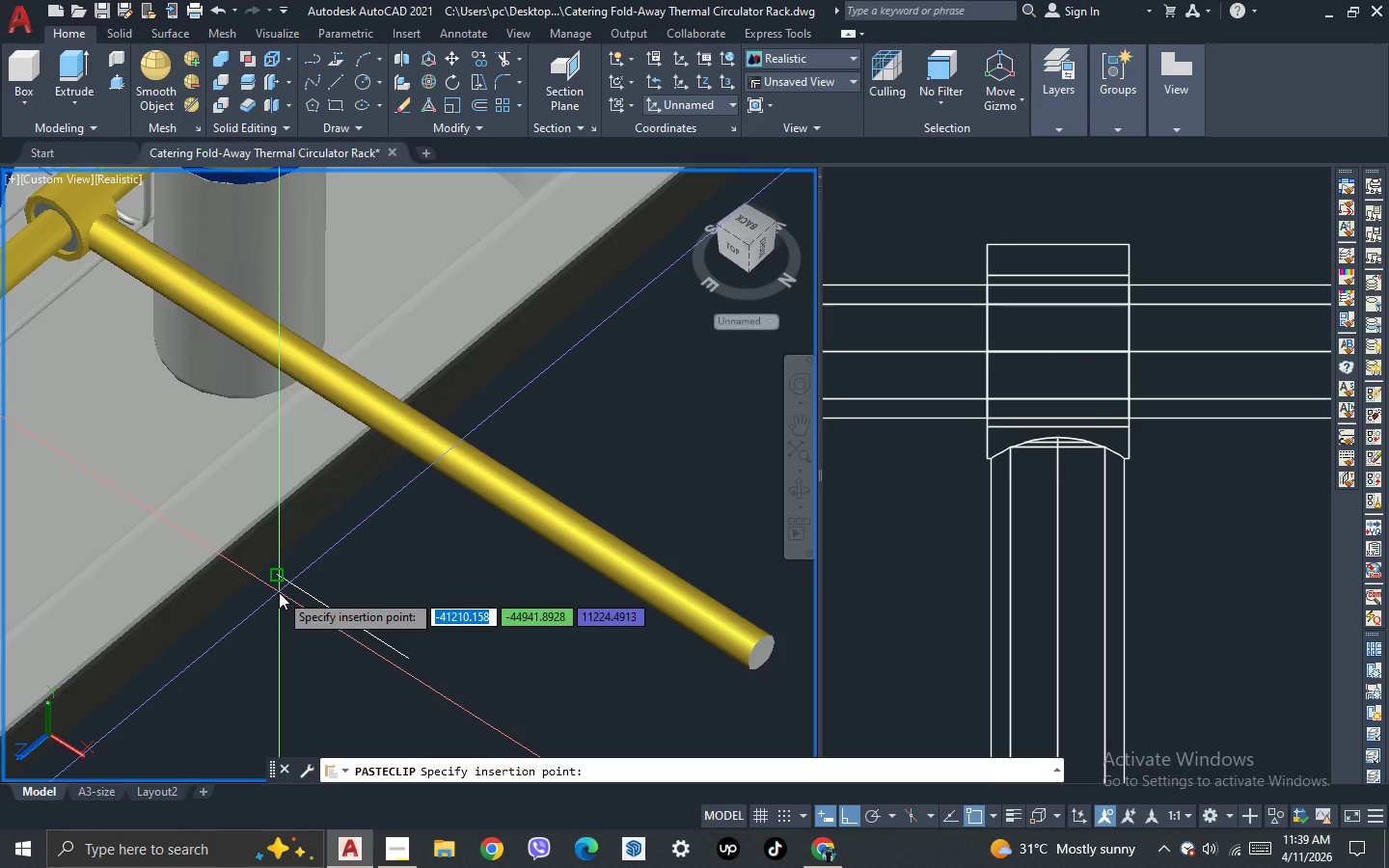 
left_click([279, 592])
 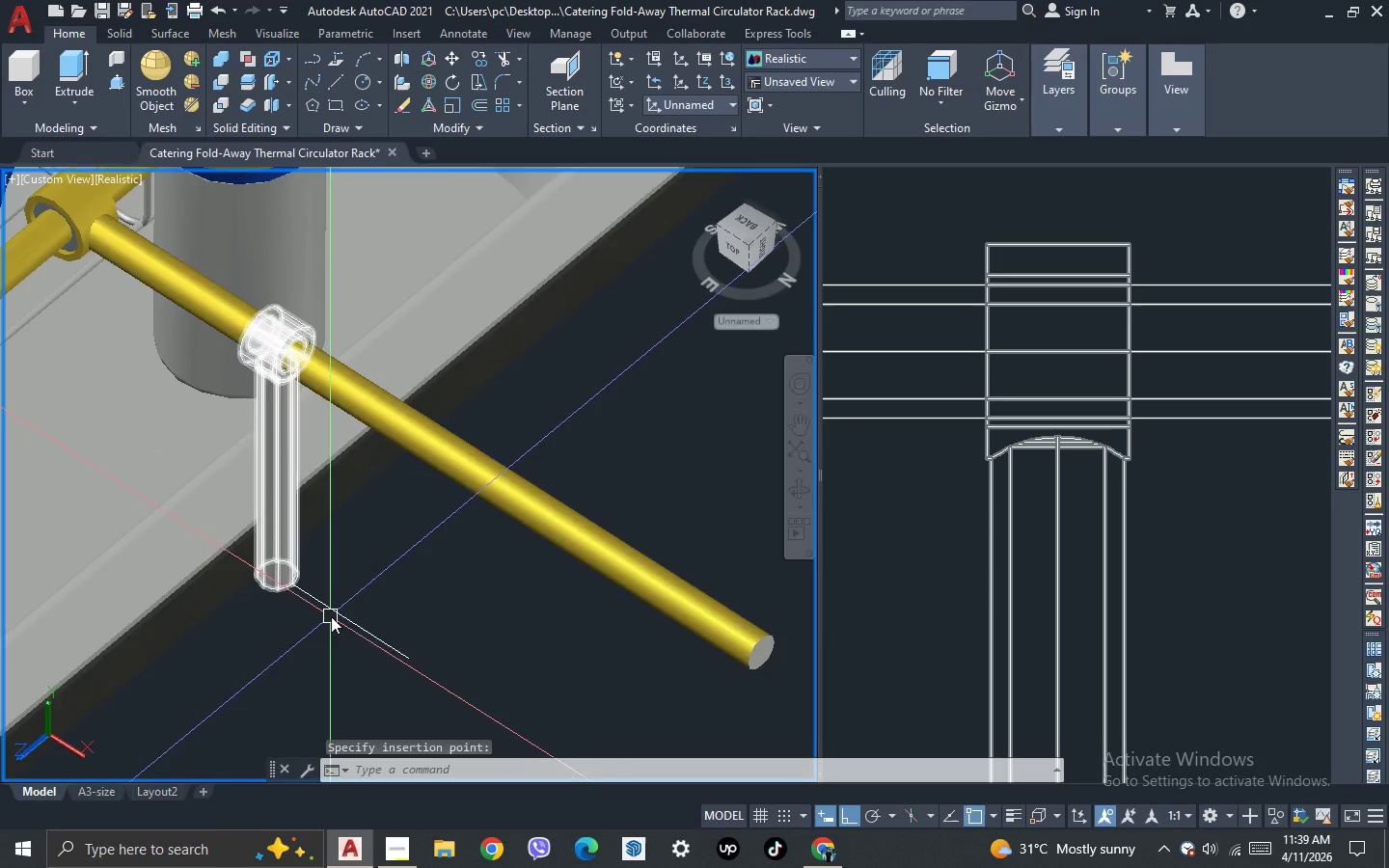 
scroll: coordinate [333, 616], scroll_direction: down, amount: 2.0
 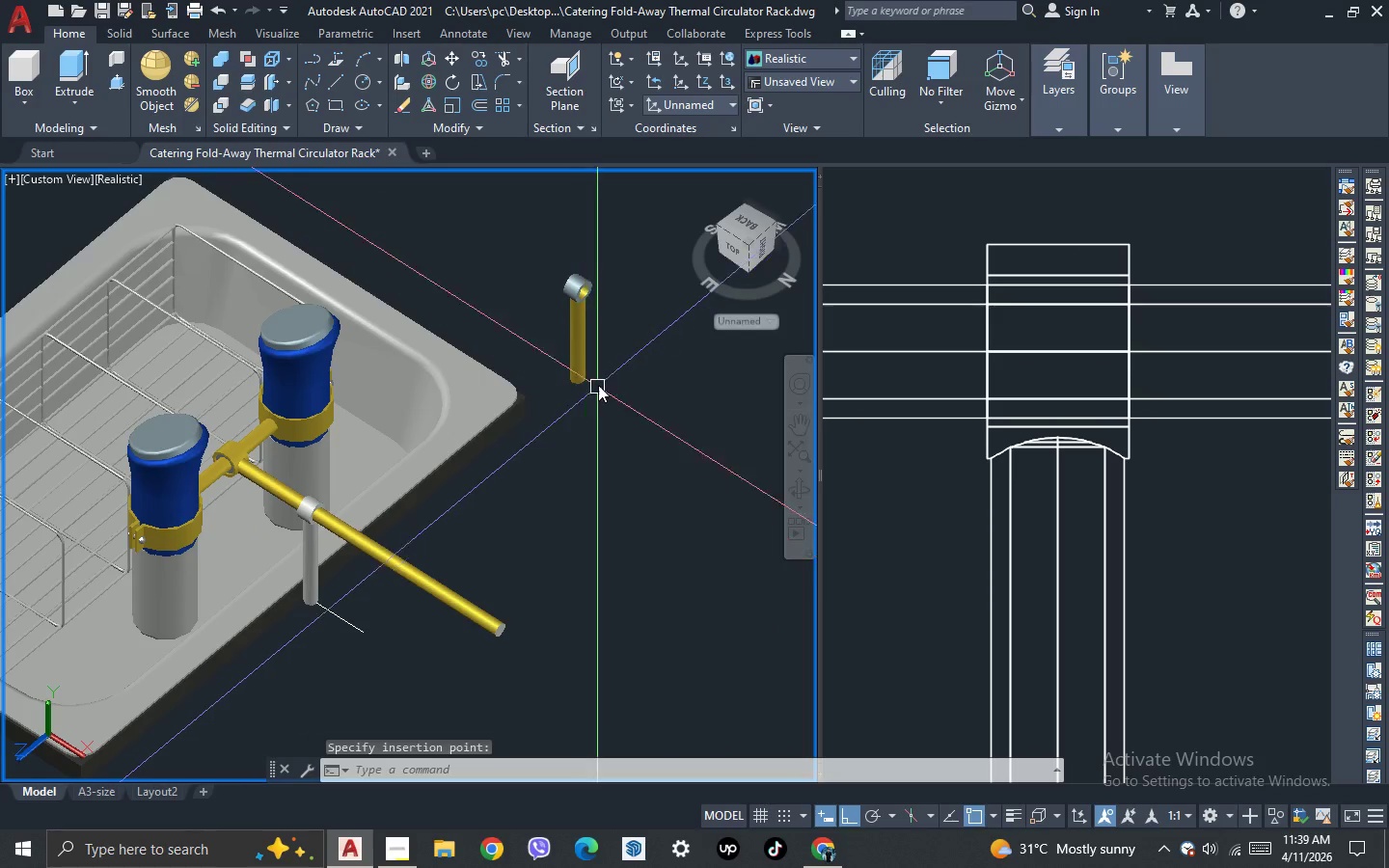 
left_click([586, 346])
 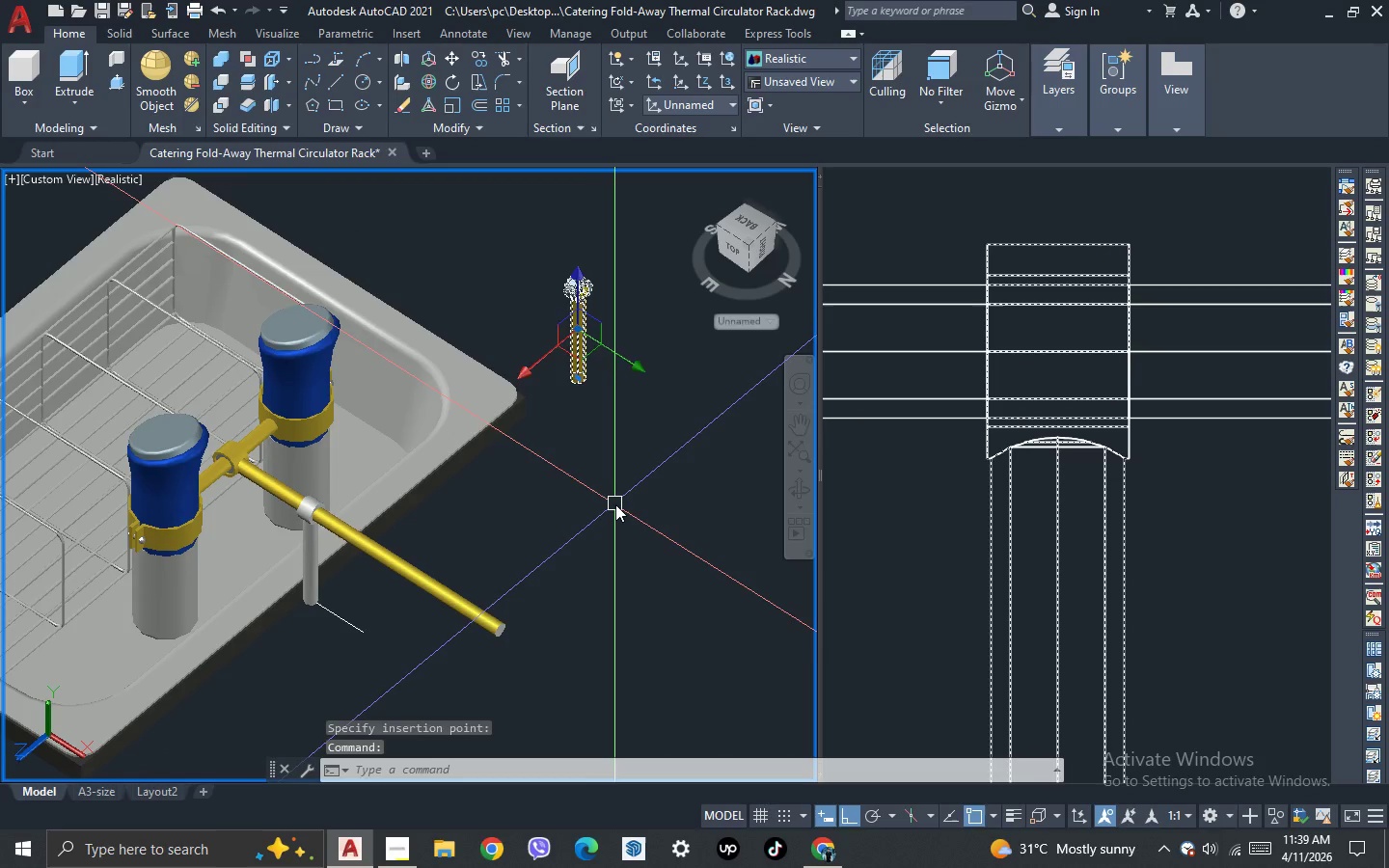 
key(Delete)
 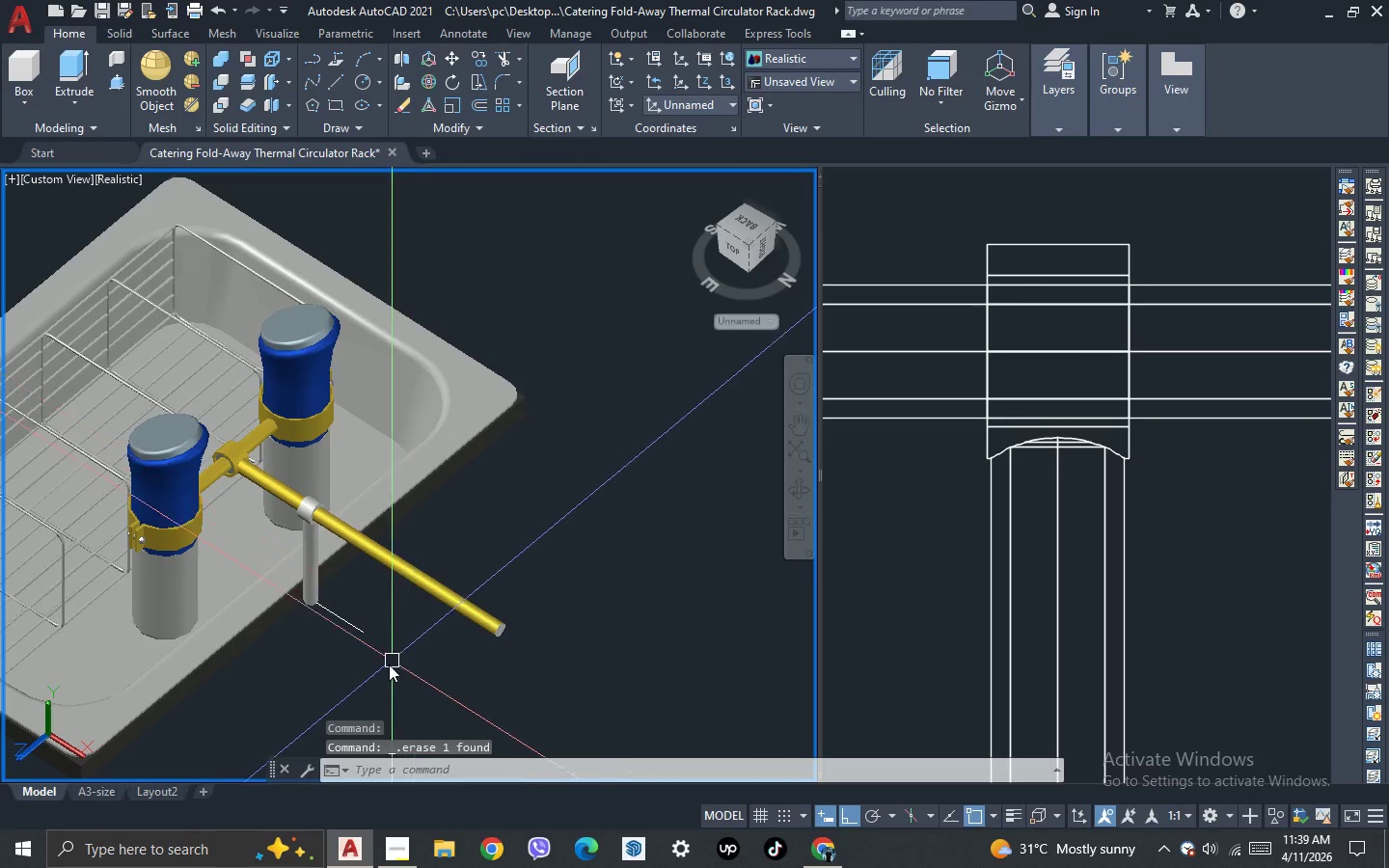 
key(3)
 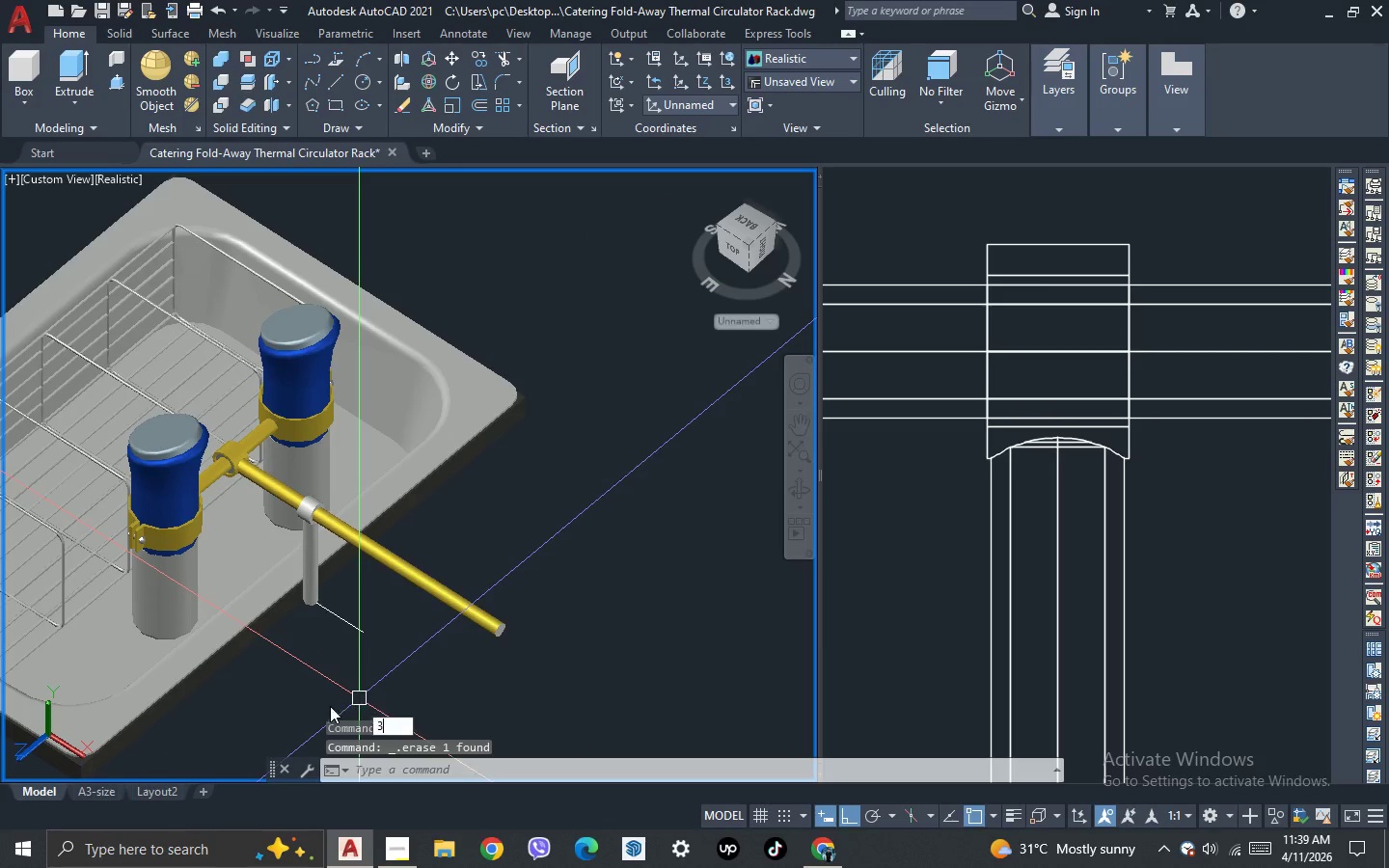 
key(Space)
 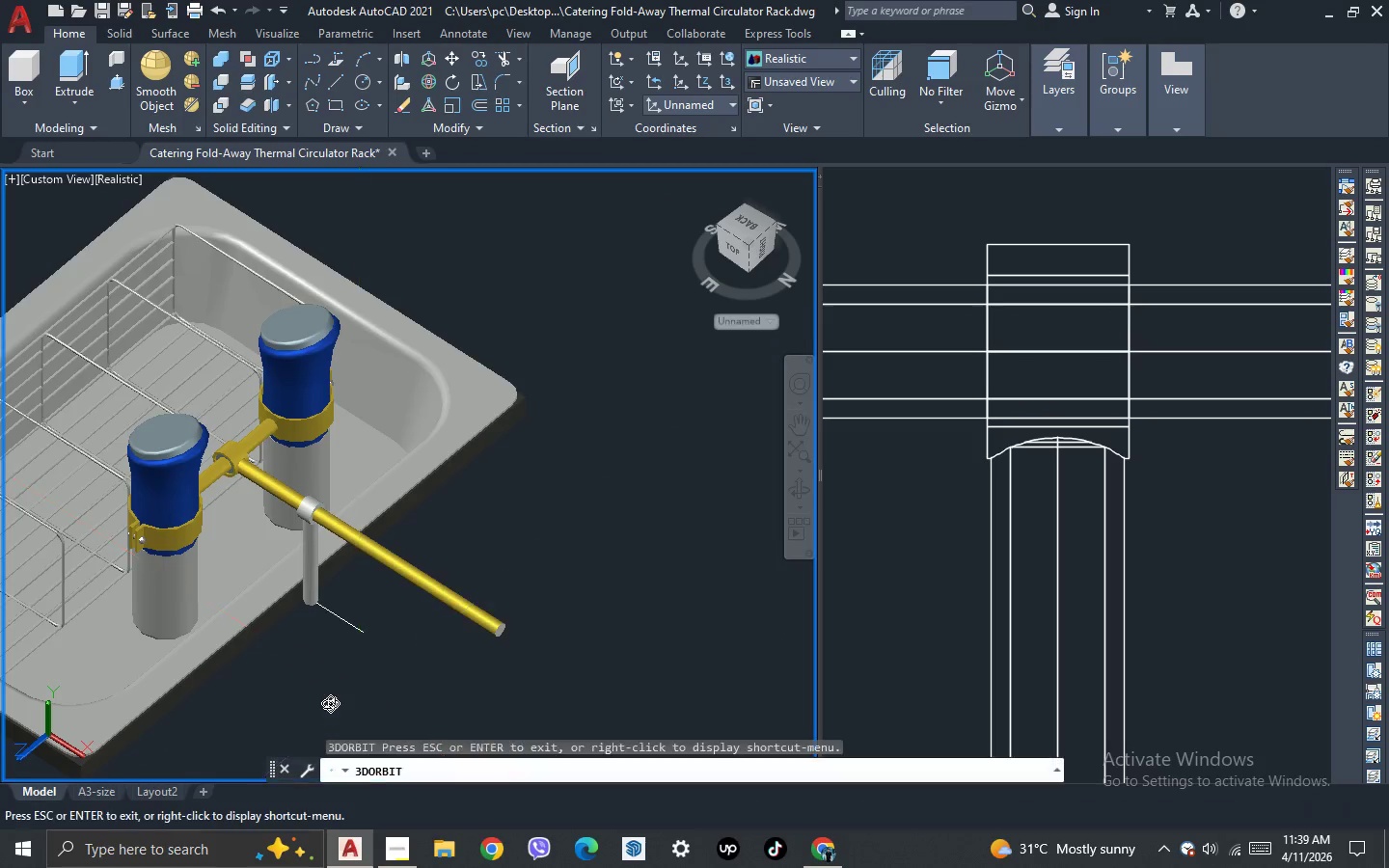 
left_click_drag(start_coordinate=[330, 703], to_coordinate=[355, 671])
 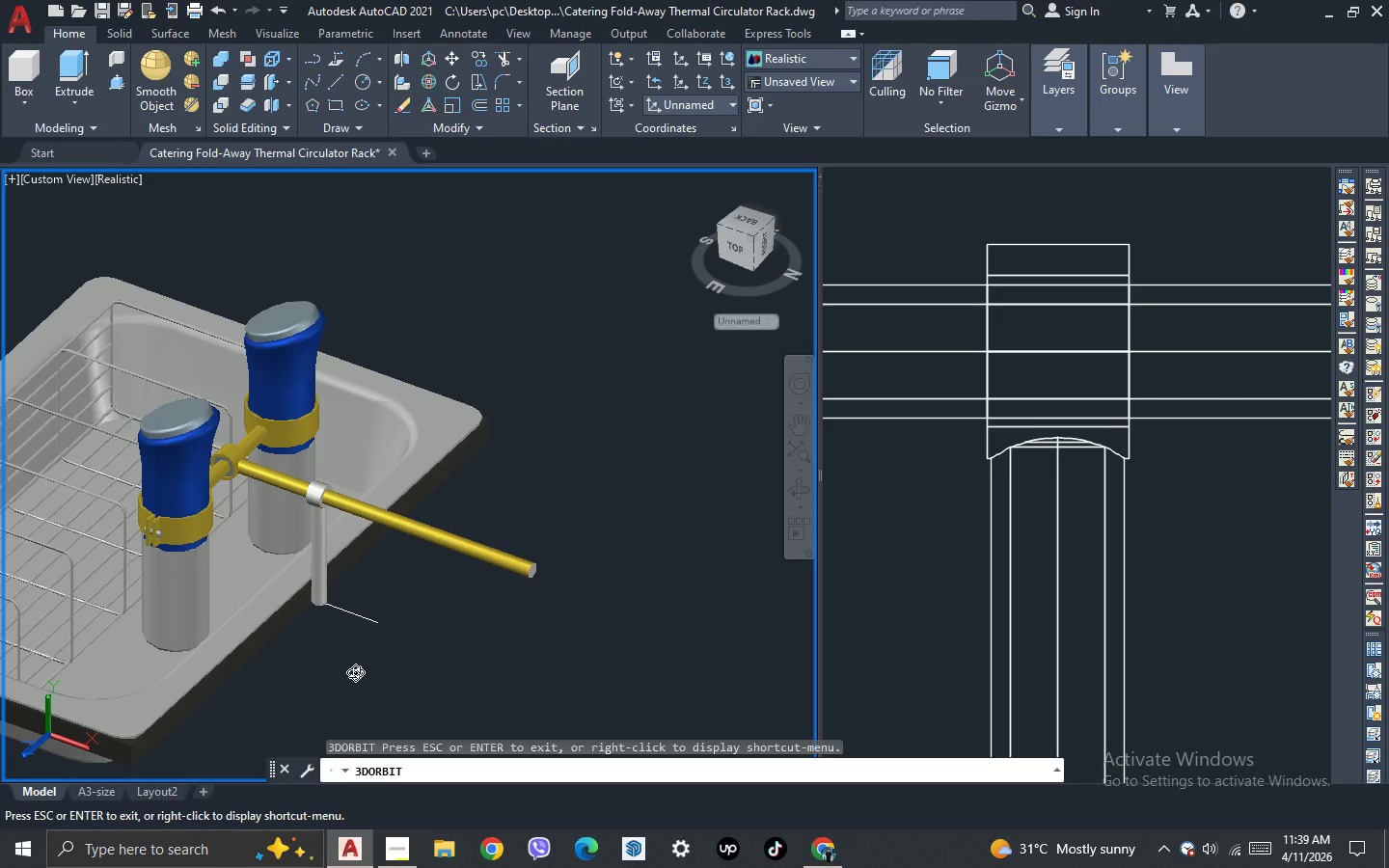 
wait(13.75)
 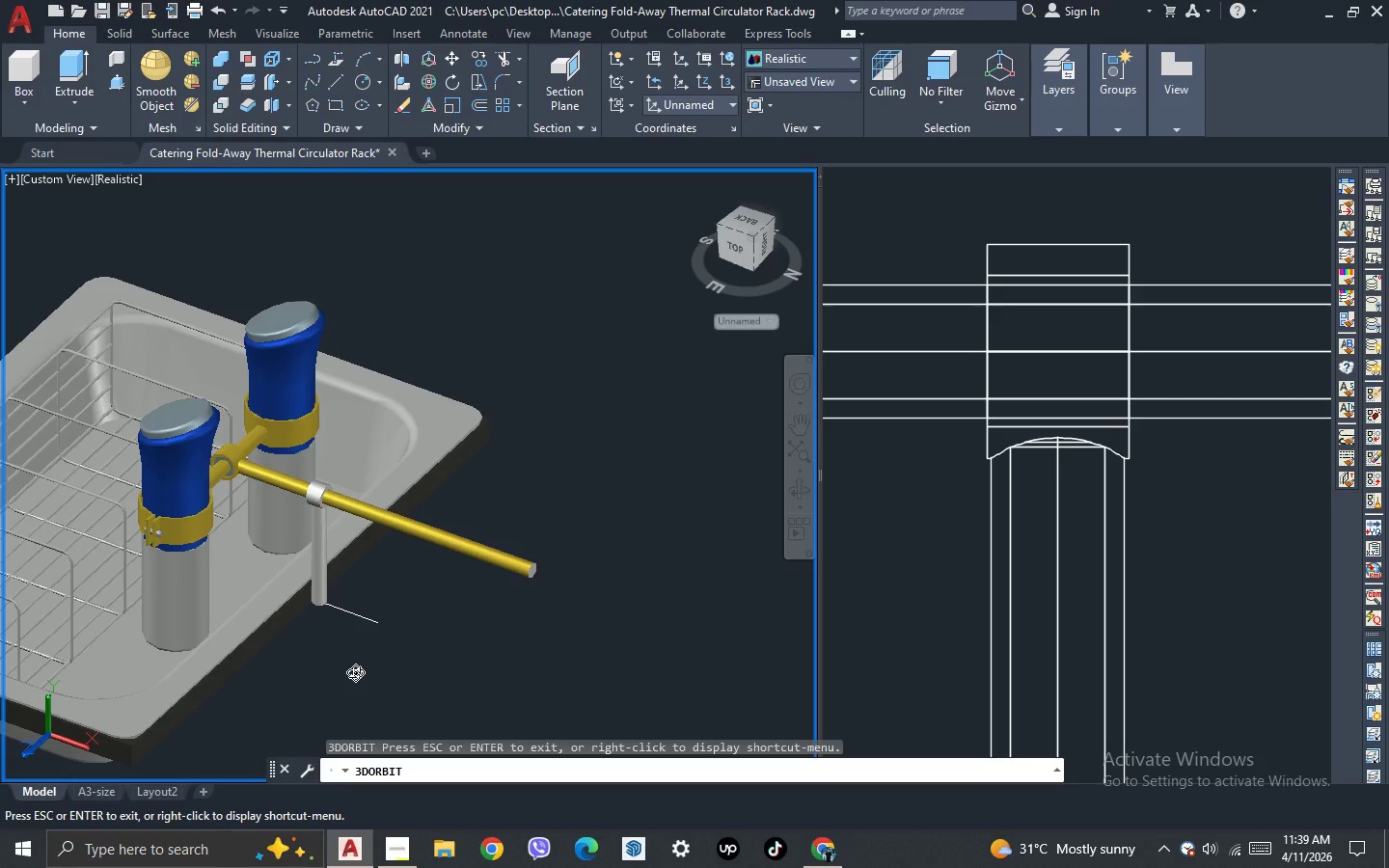 
key(Escape)
 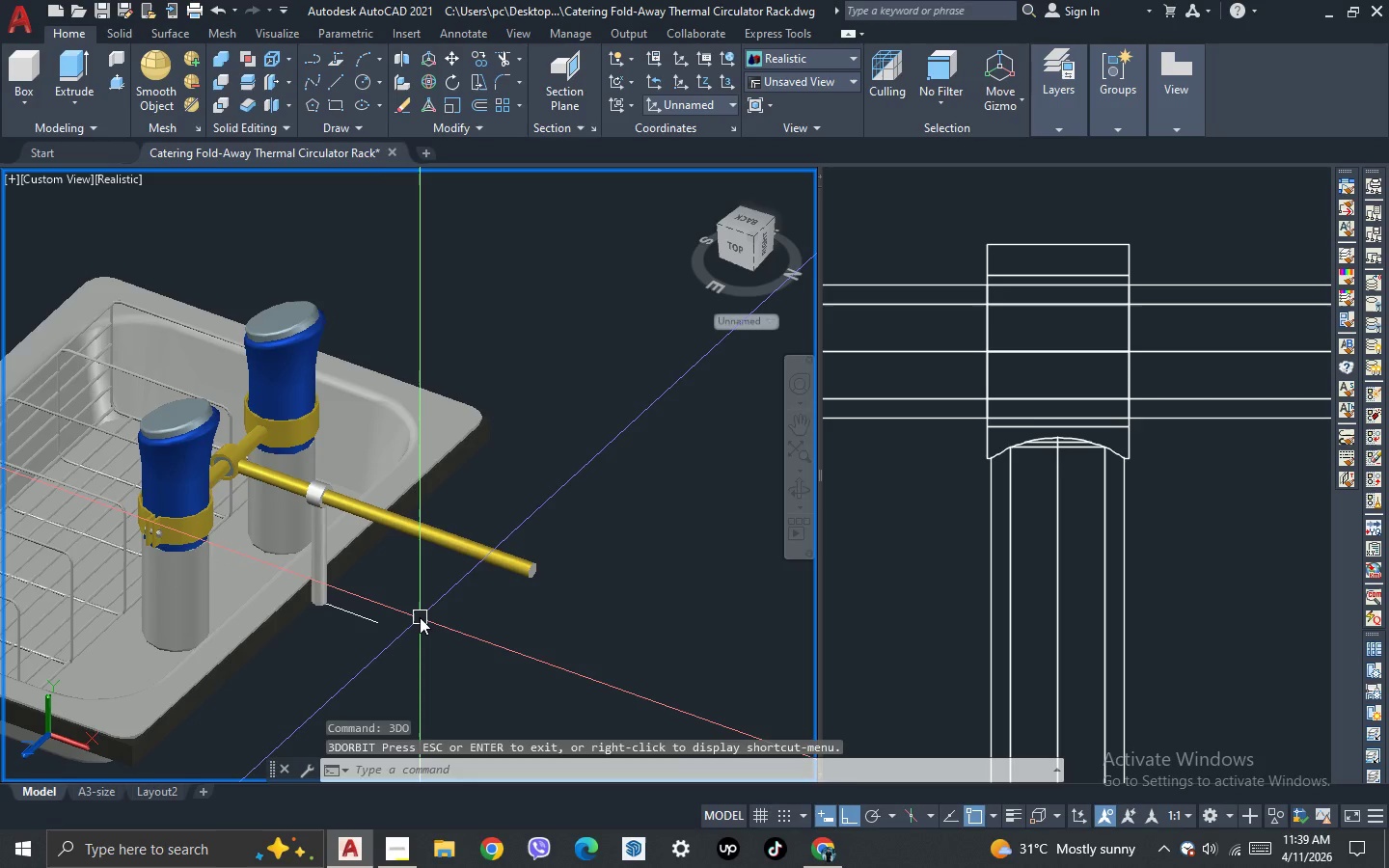 
key(Escape)
 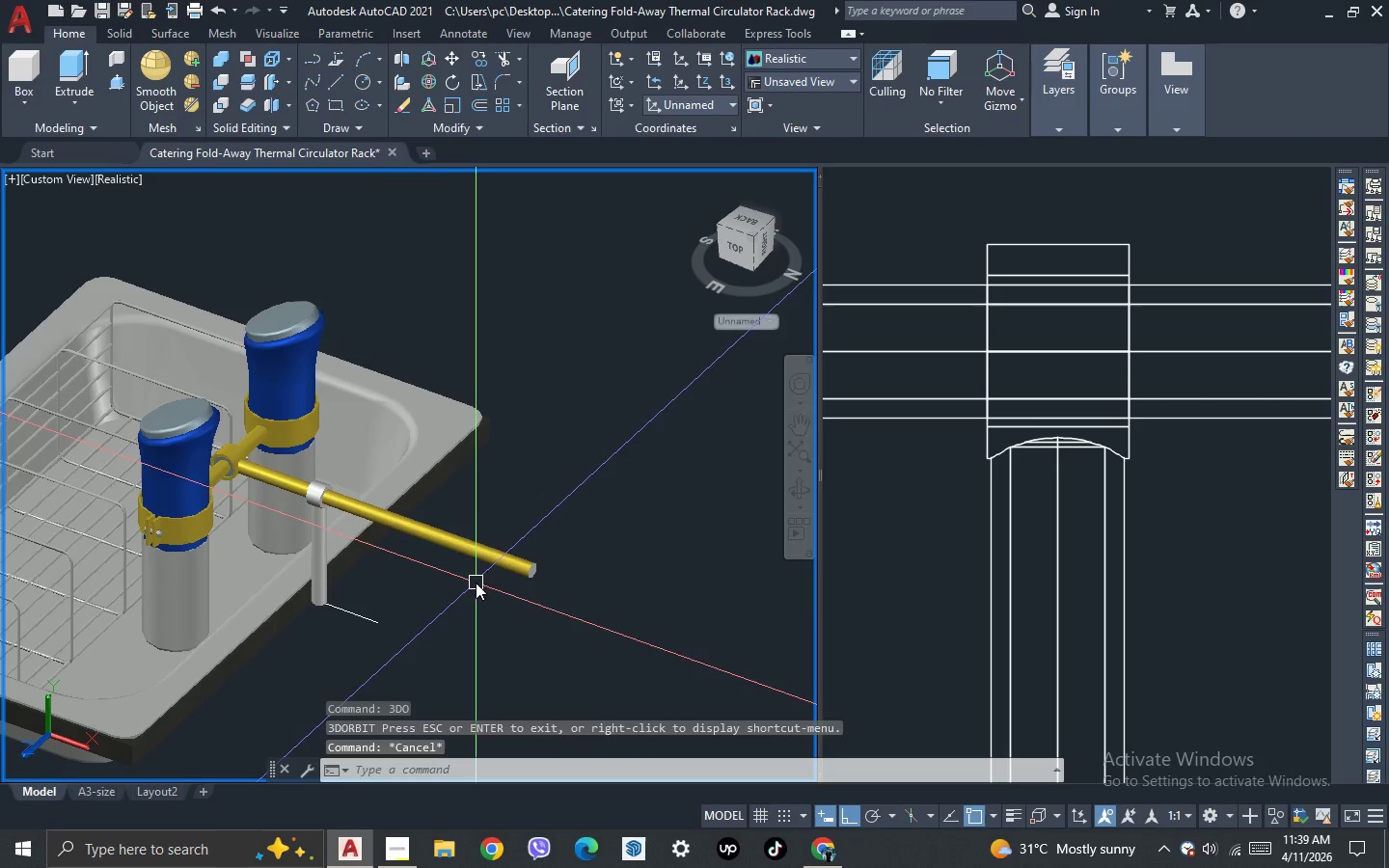 
left_click([487, 560])
 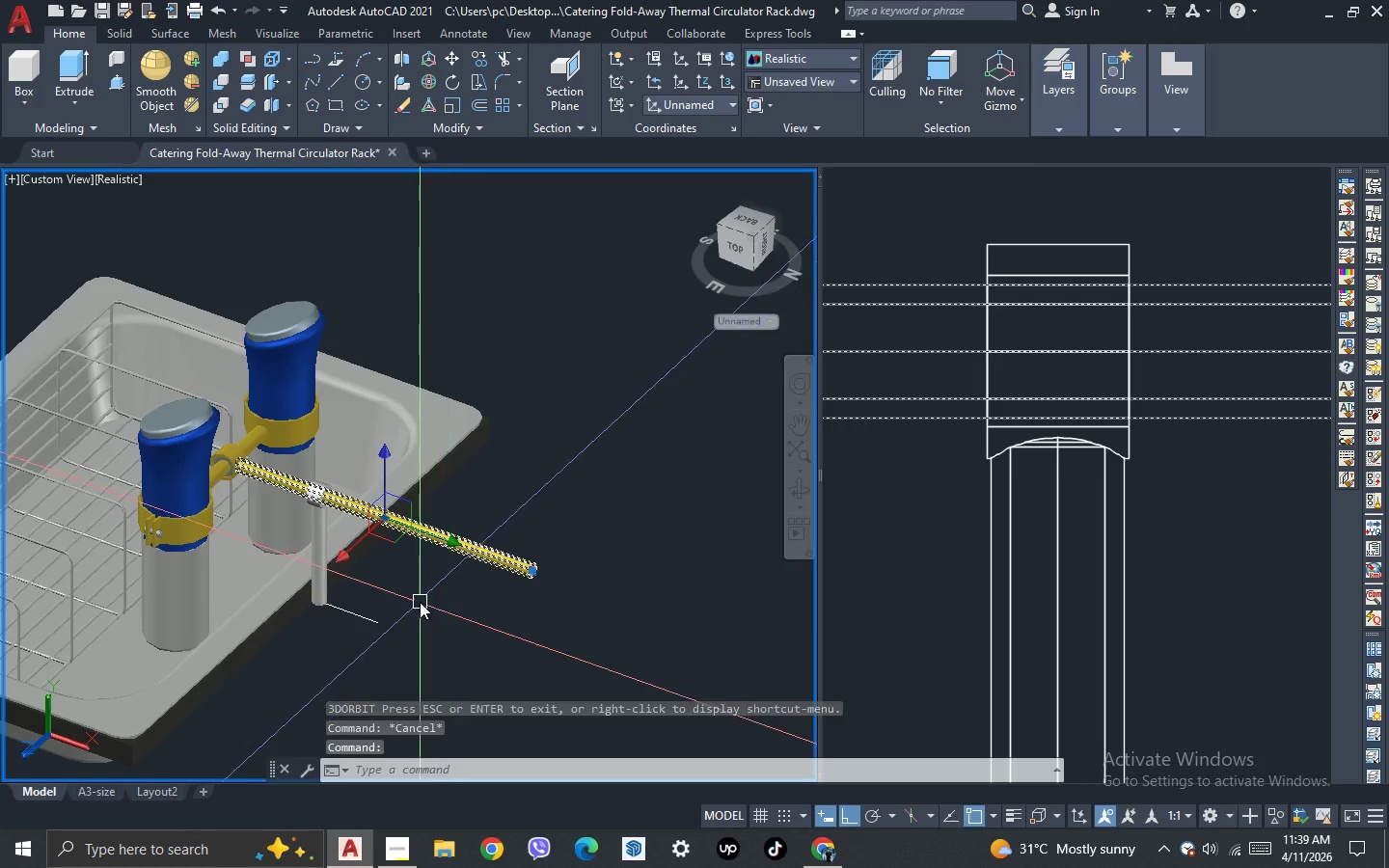 
key(Escape)
 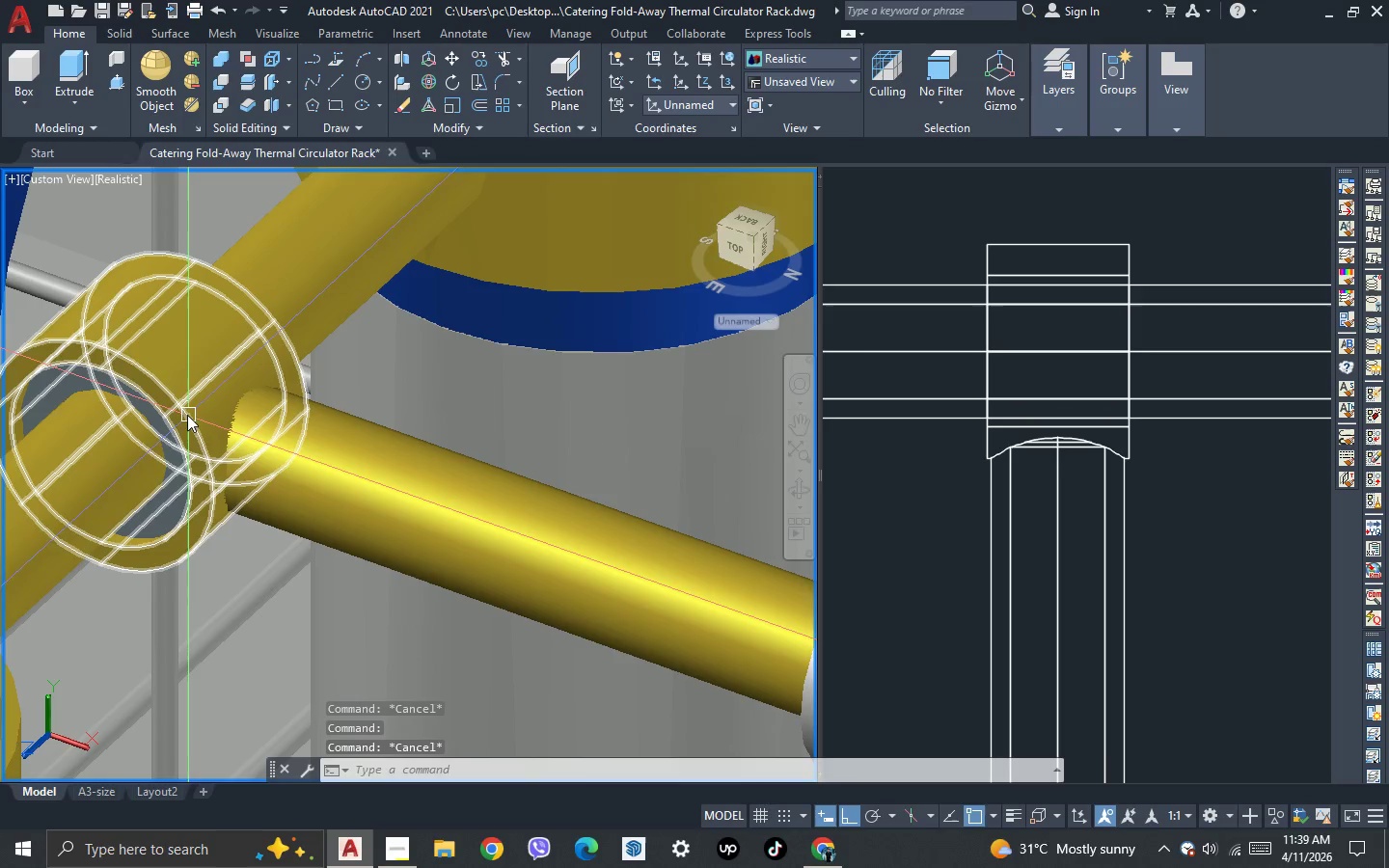 
scroll: coordinate [187, 415], scroll_direction: up, amount: 6.0
 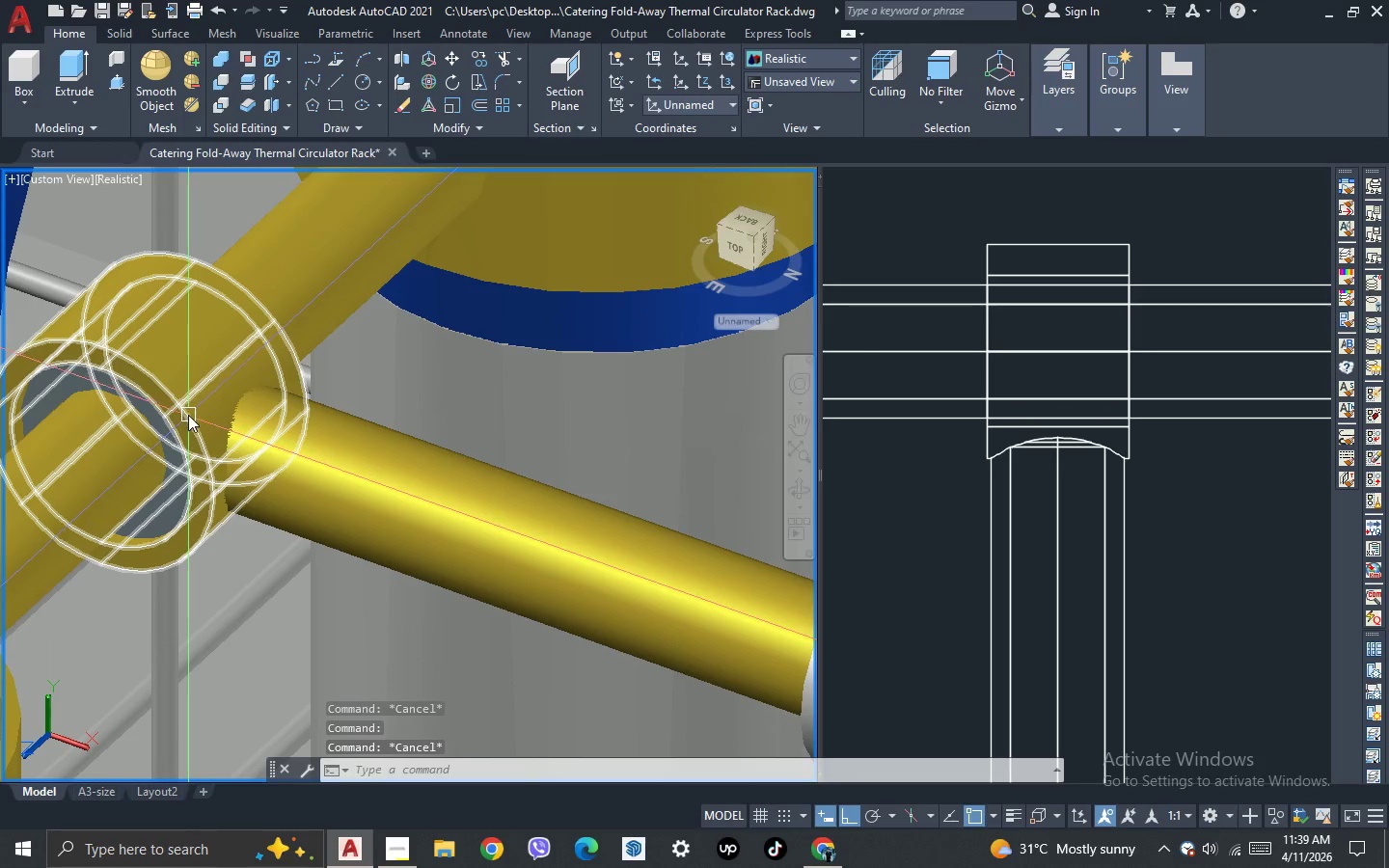 
scroll: coordinate [203, 408], scroll_direction: down, amount: 3.0
 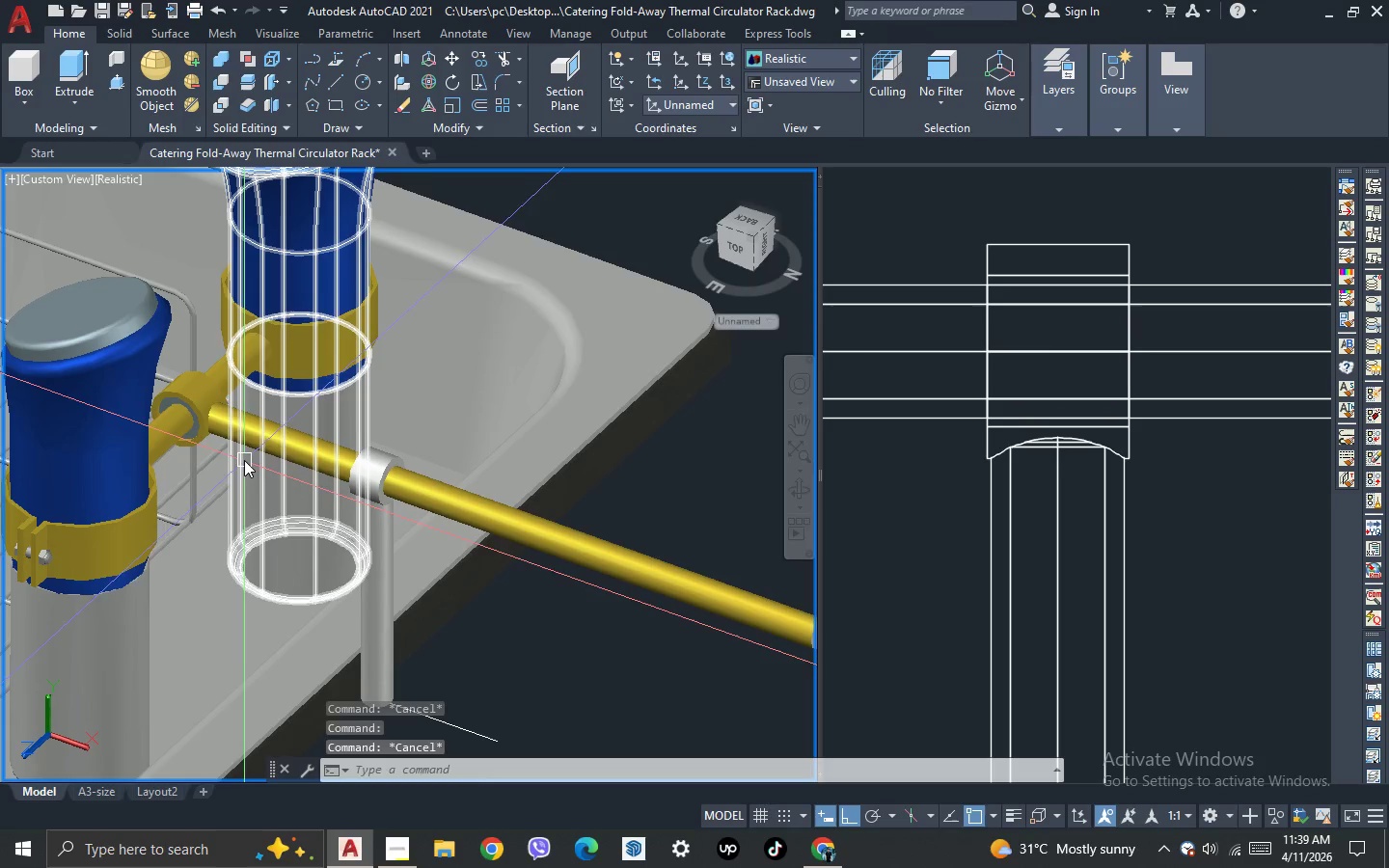 
scroll: coordinate [286, 486], scroll_direction: none, amount: 0.0
 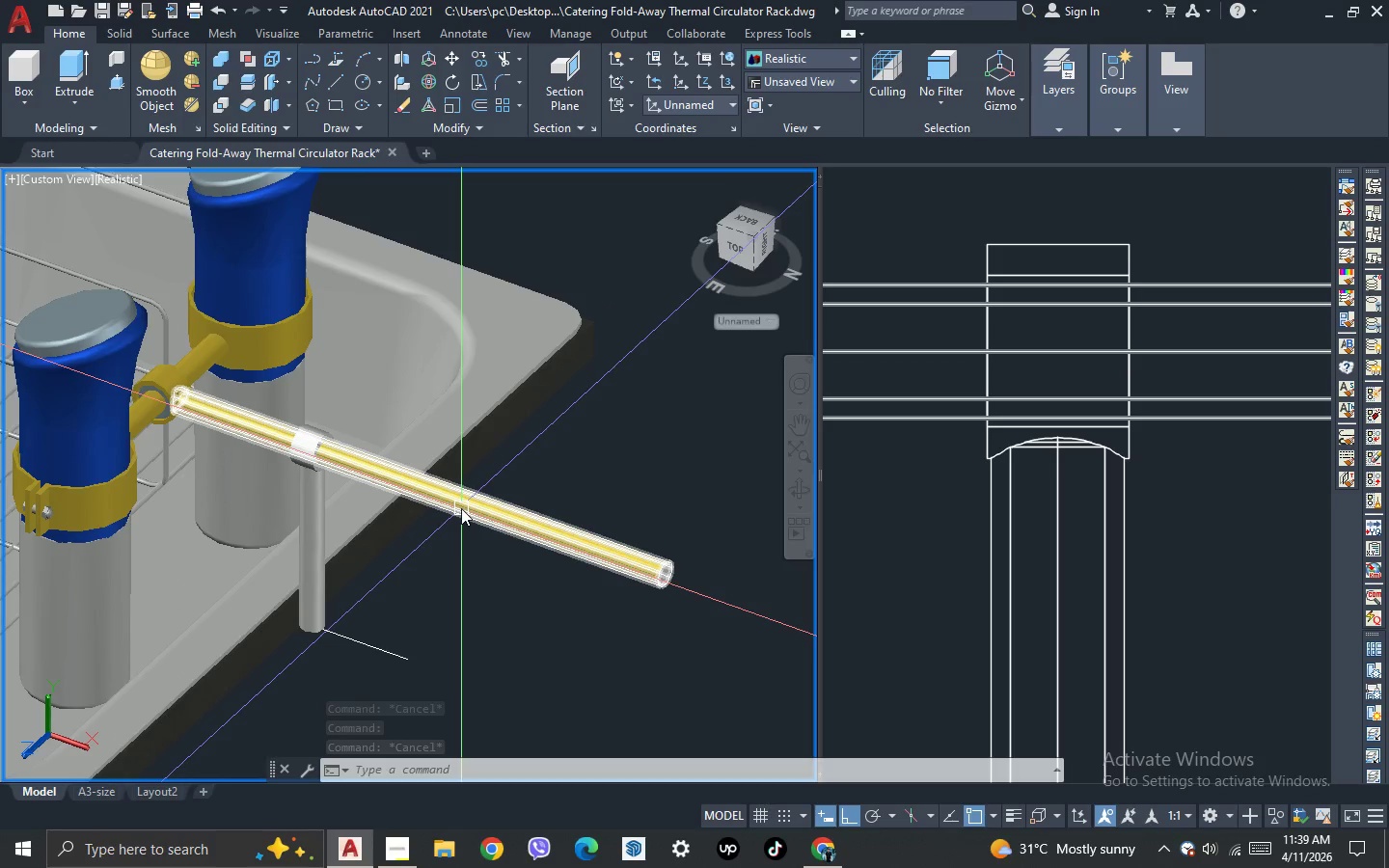 
left_click([461, 508])
 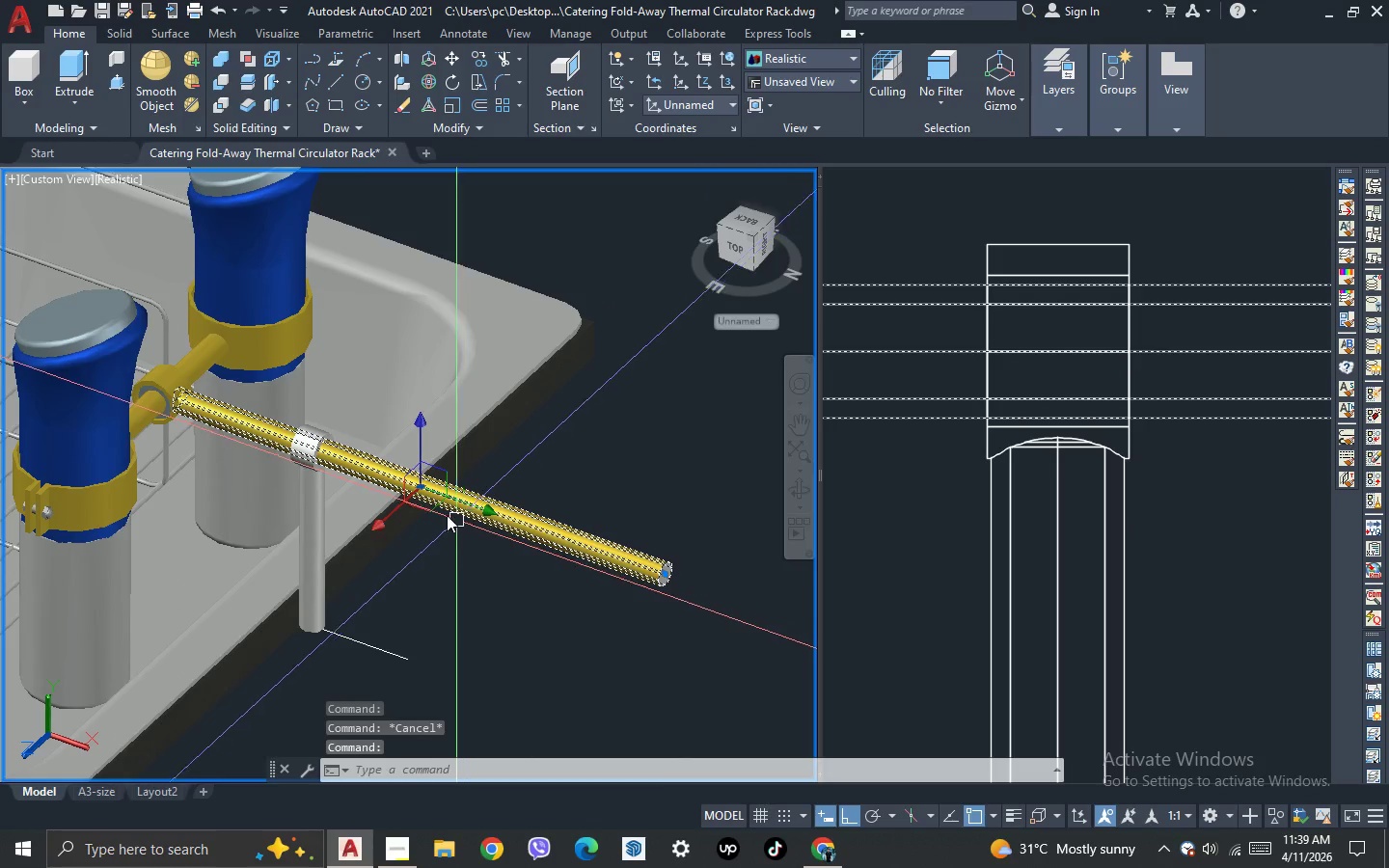 
key(Delete)
 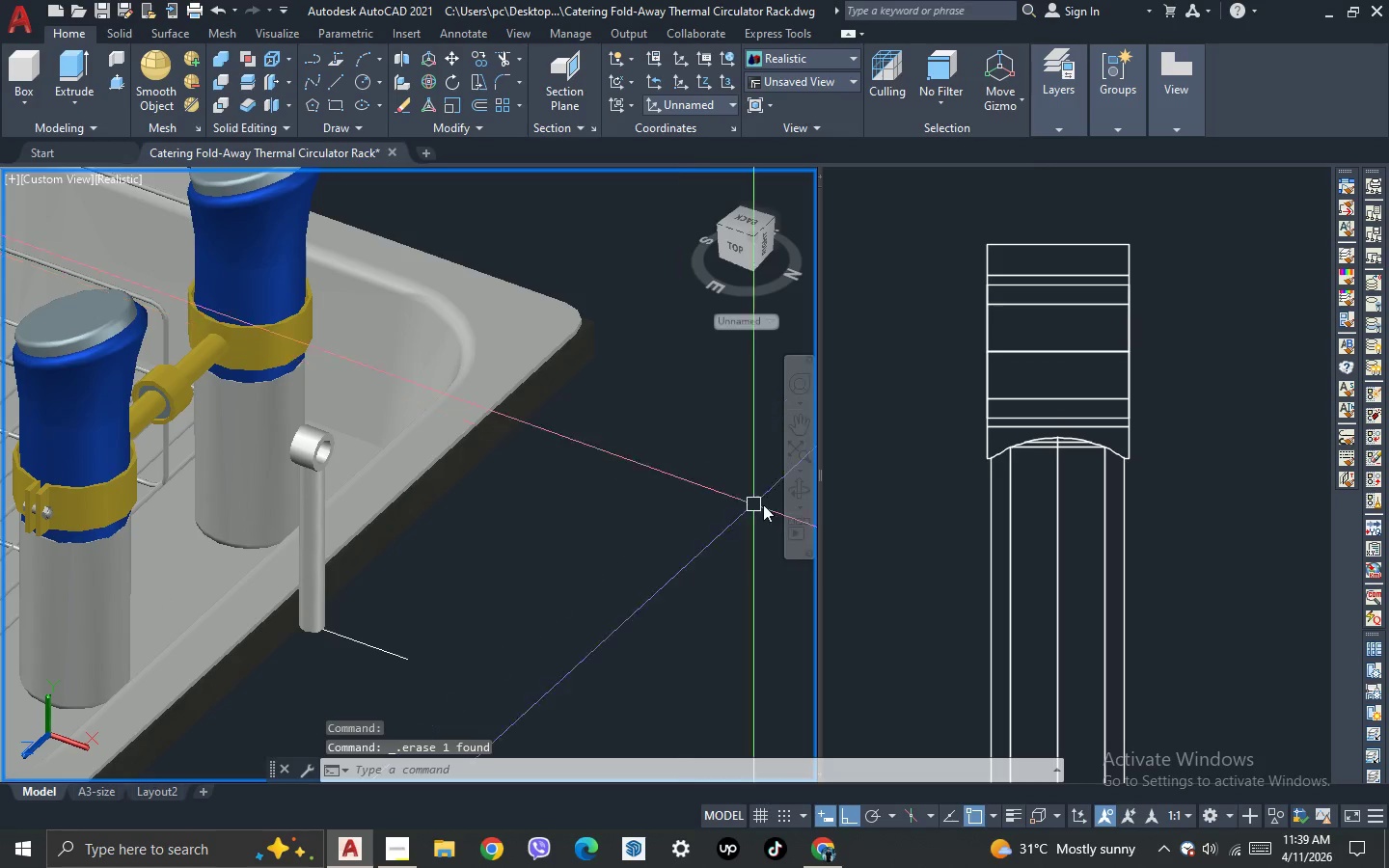 
left_click([898, 502])
 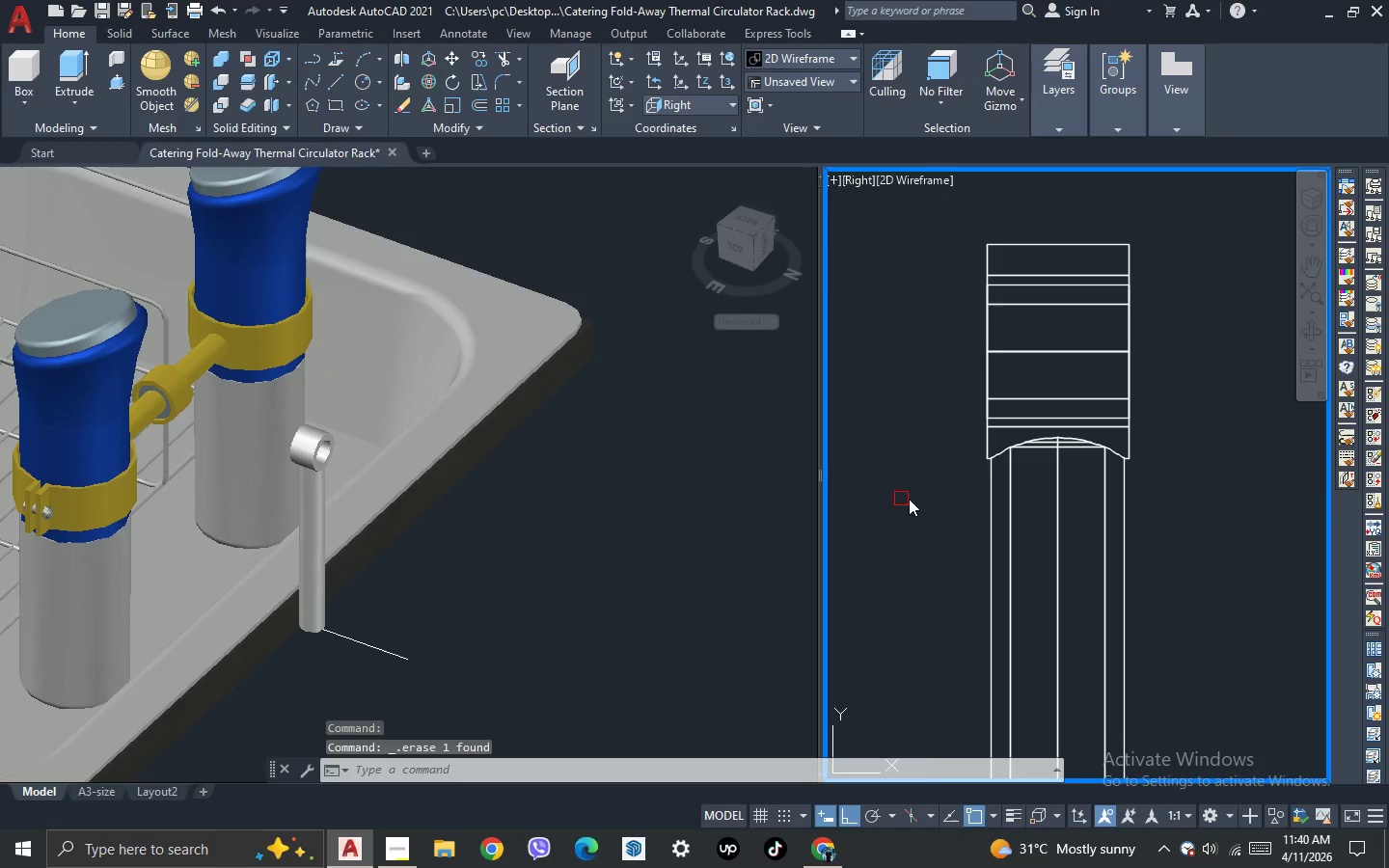 
left_click([925, 499])
 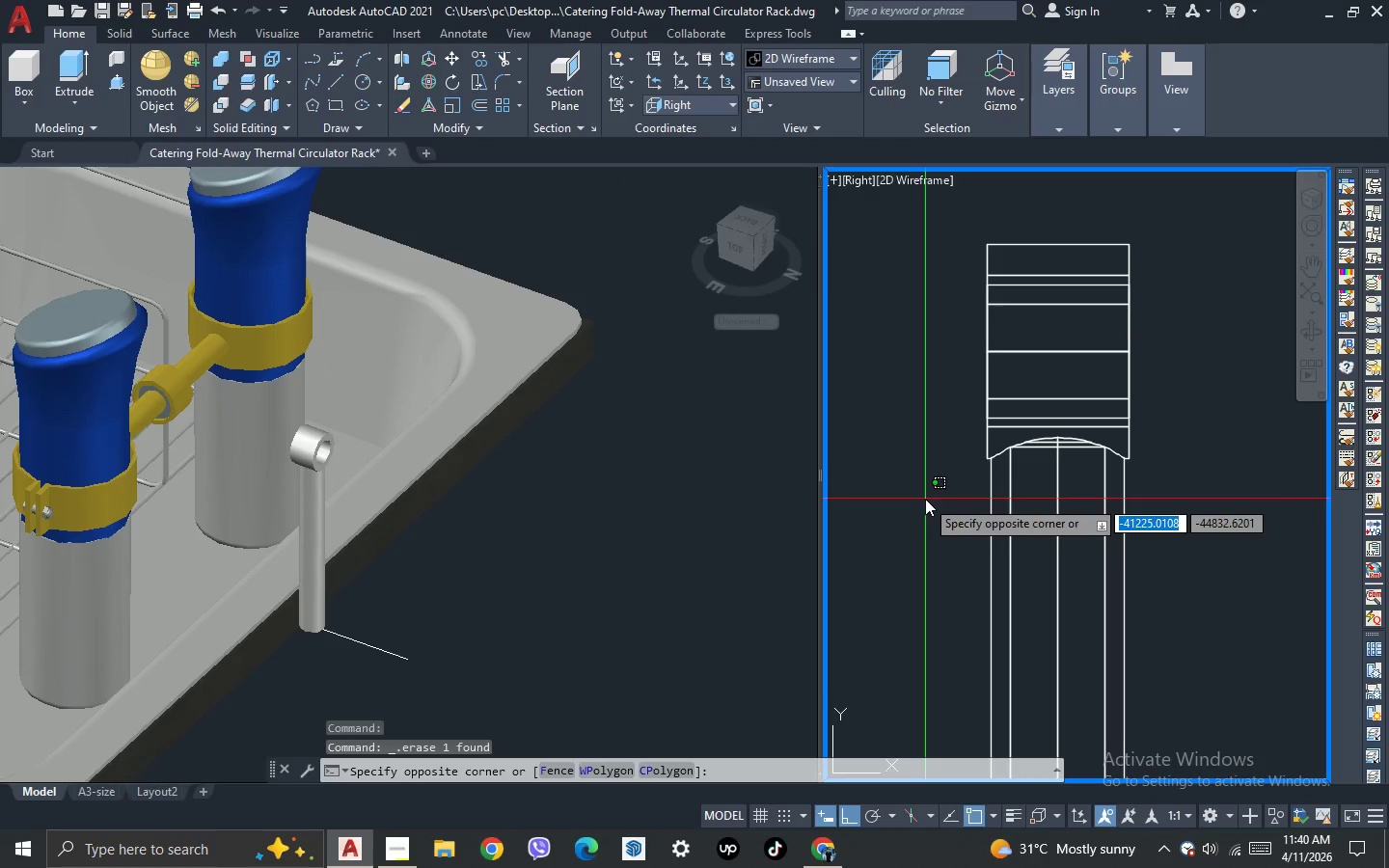 
key(Escape)
 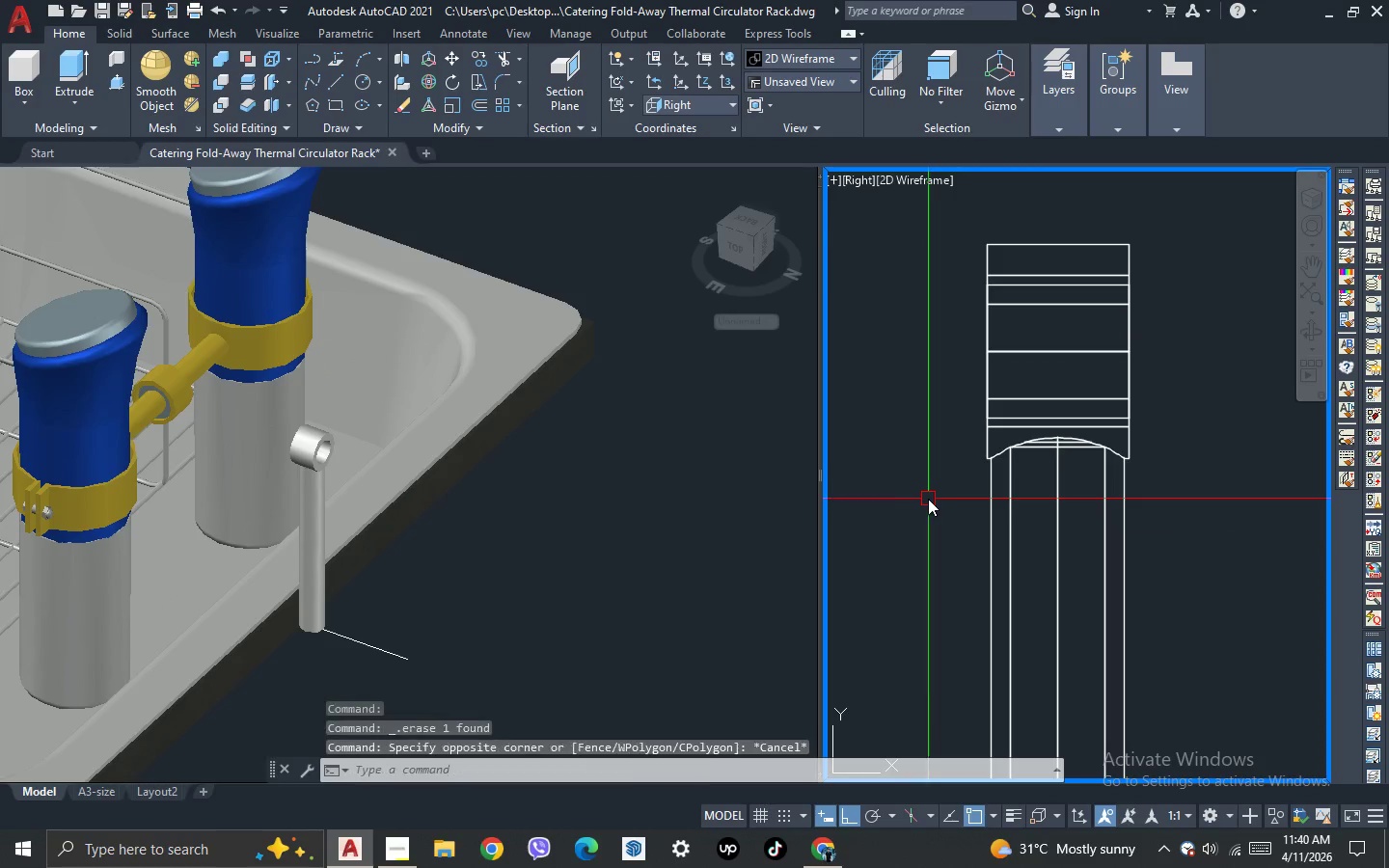 
scroll: coordinate [930, 499], scroll_direction: down, amount: 3.0
 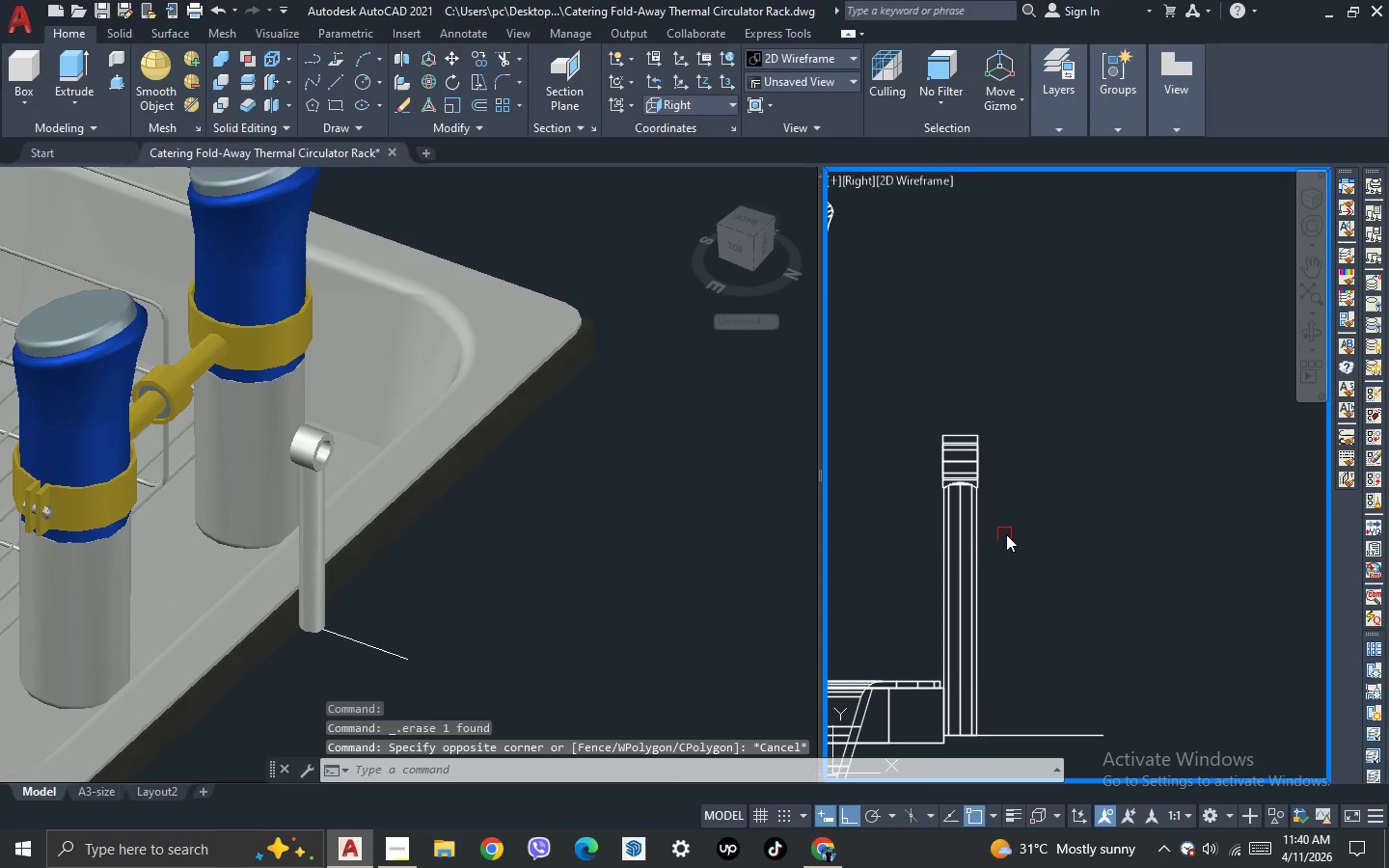 
type(sli )
 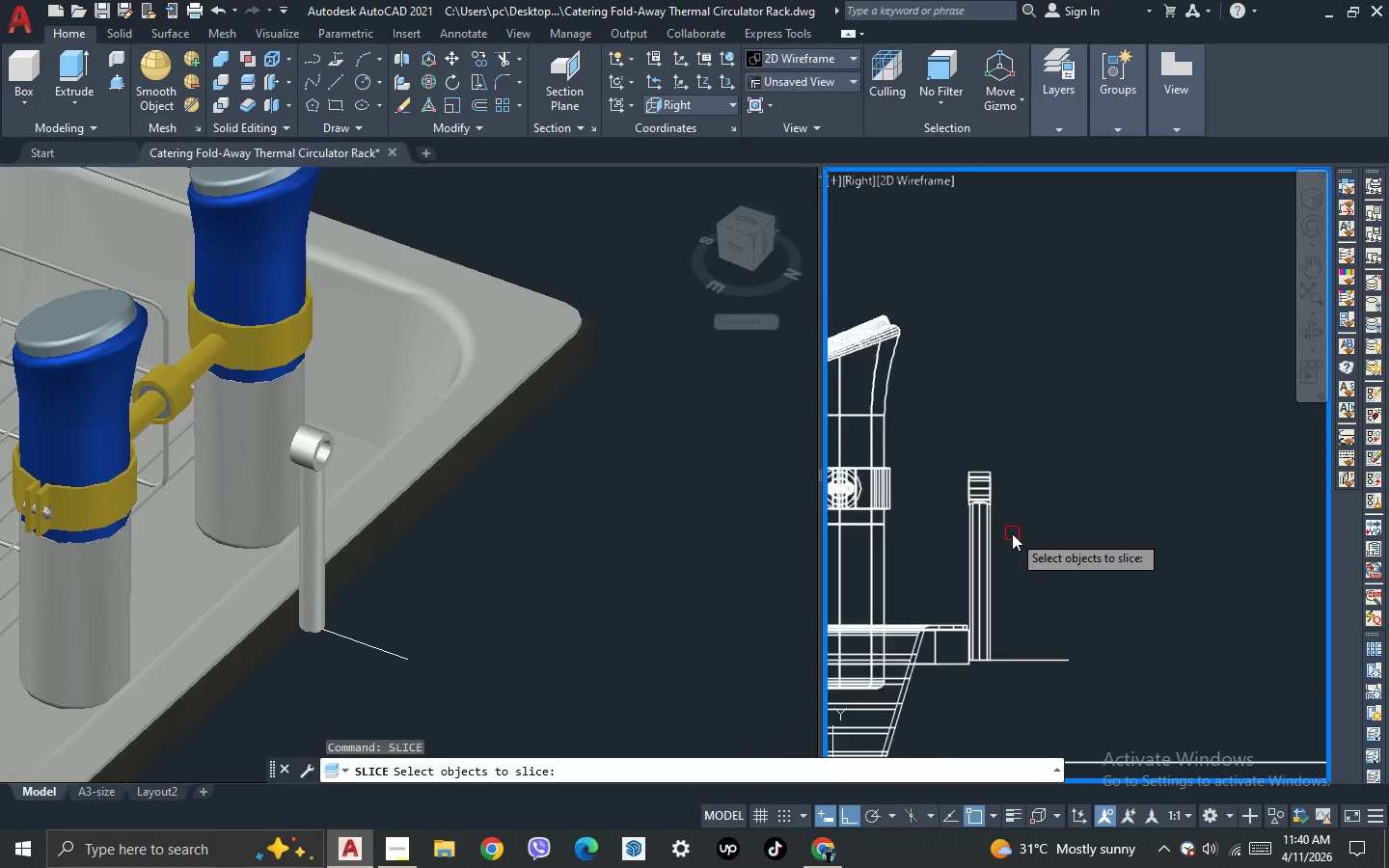 
scroll: coordinate [1014, 535], scroll_direction: none, amount: 0.0
 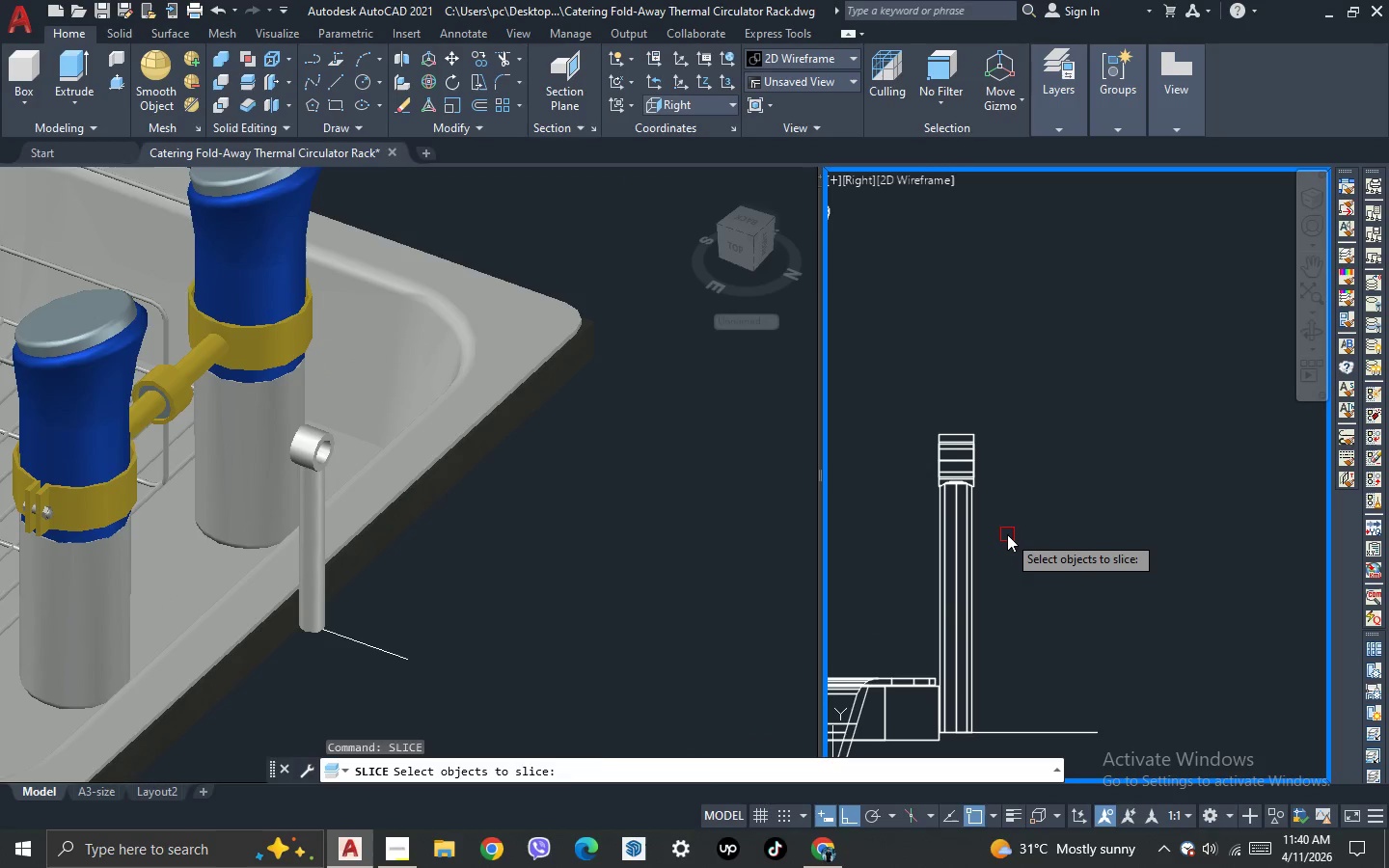 
left_click([1004, 531])
 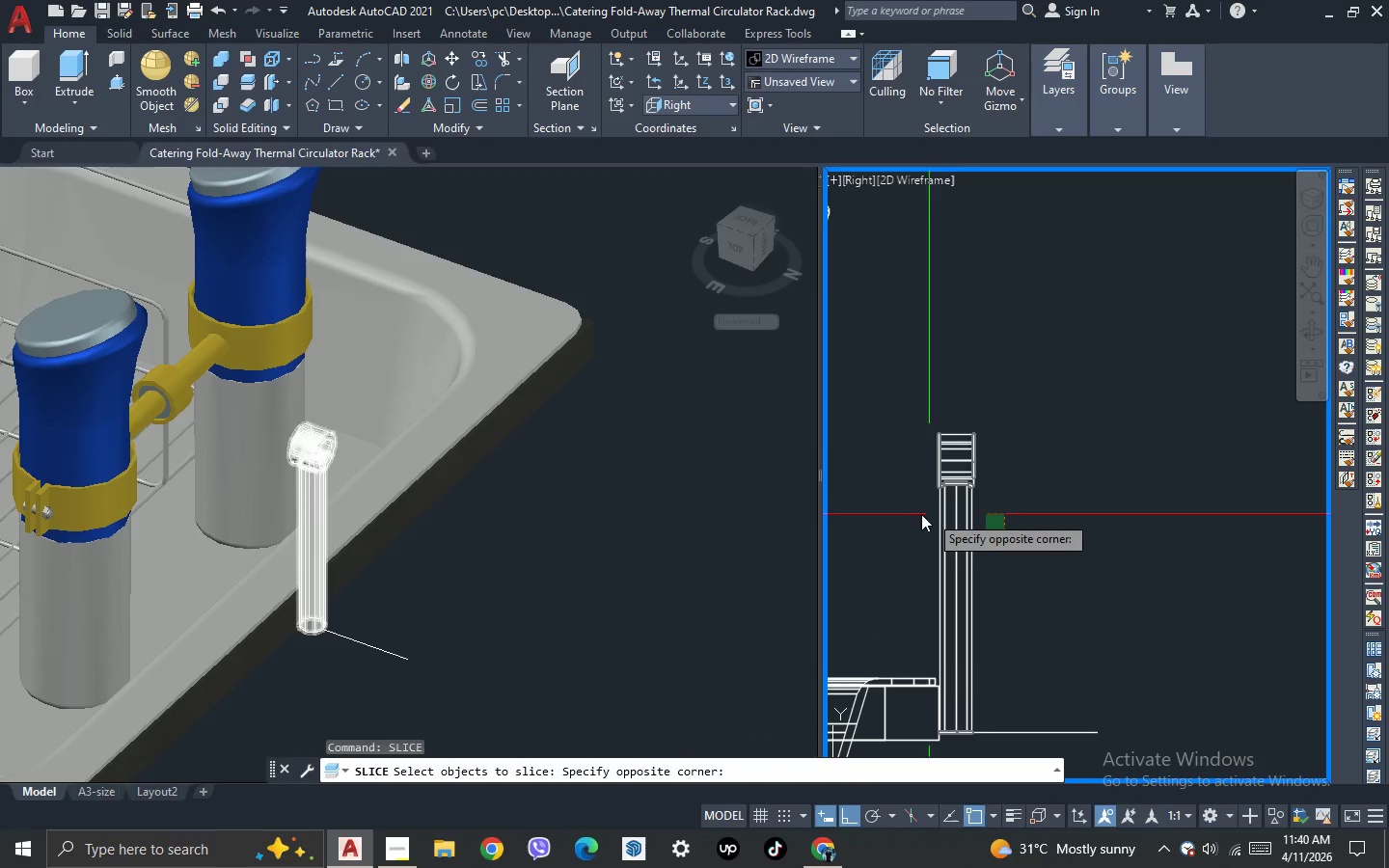 
double_click([917, 511])
 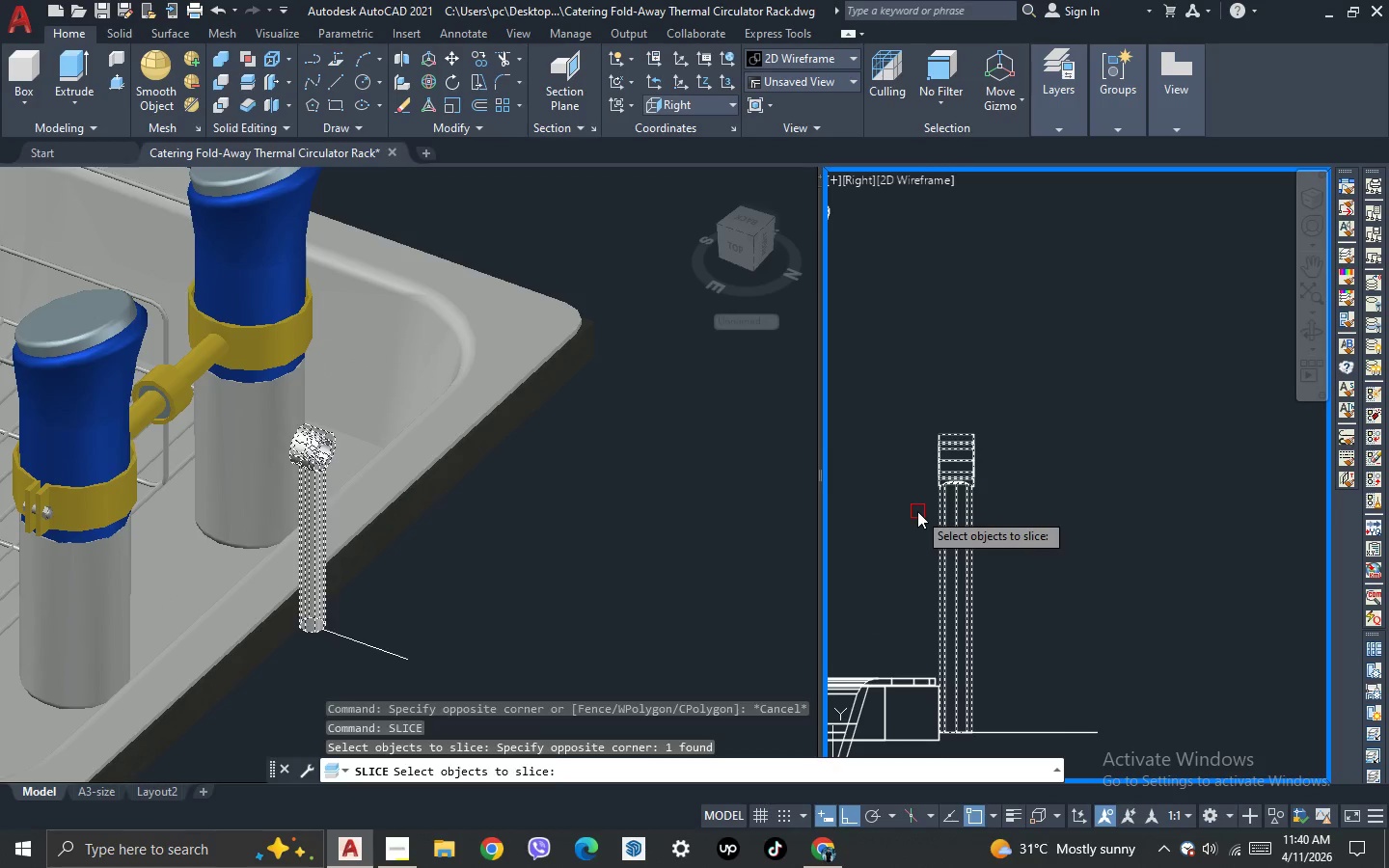 
key(Space)
 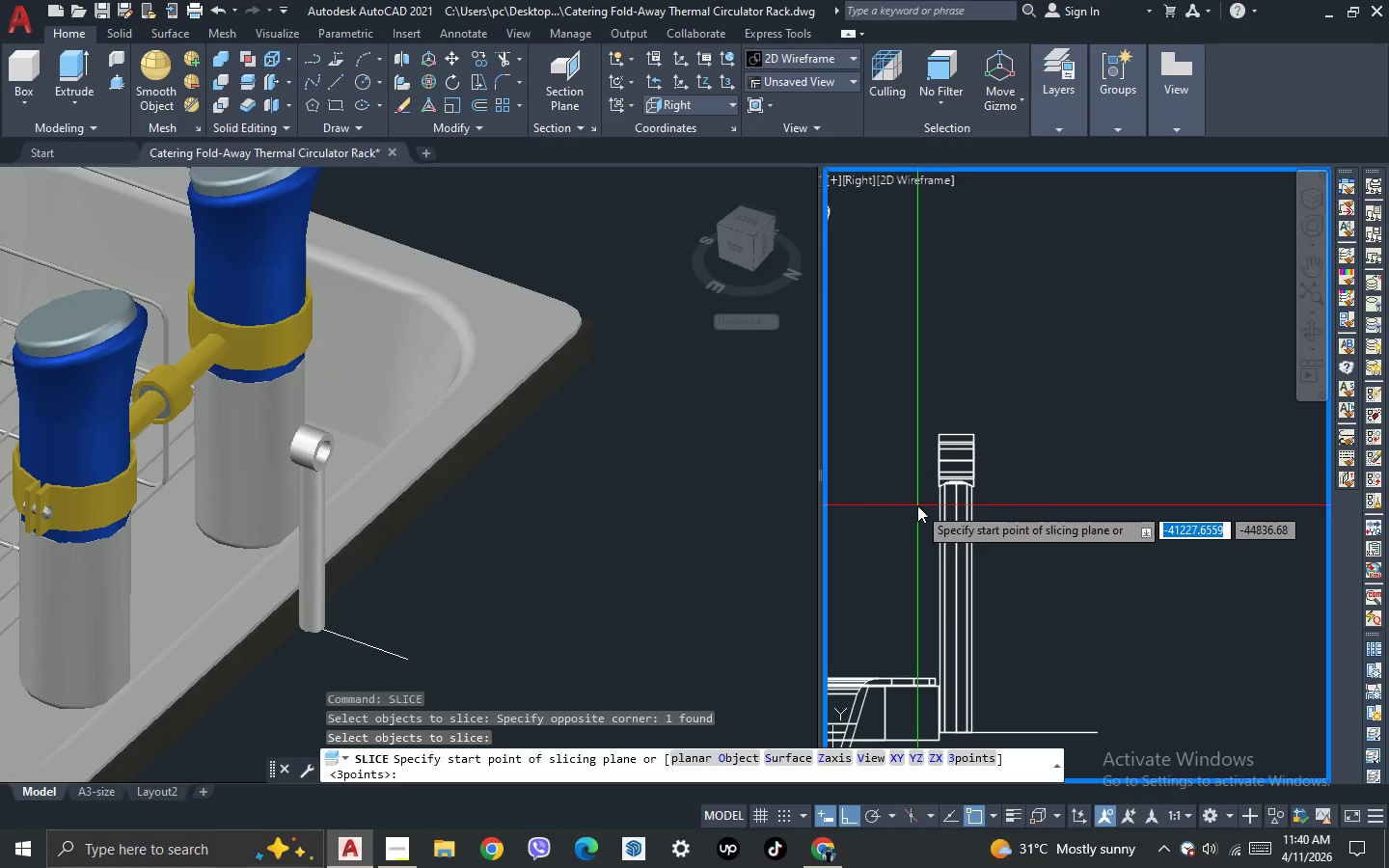 
left_click([916, 502])
 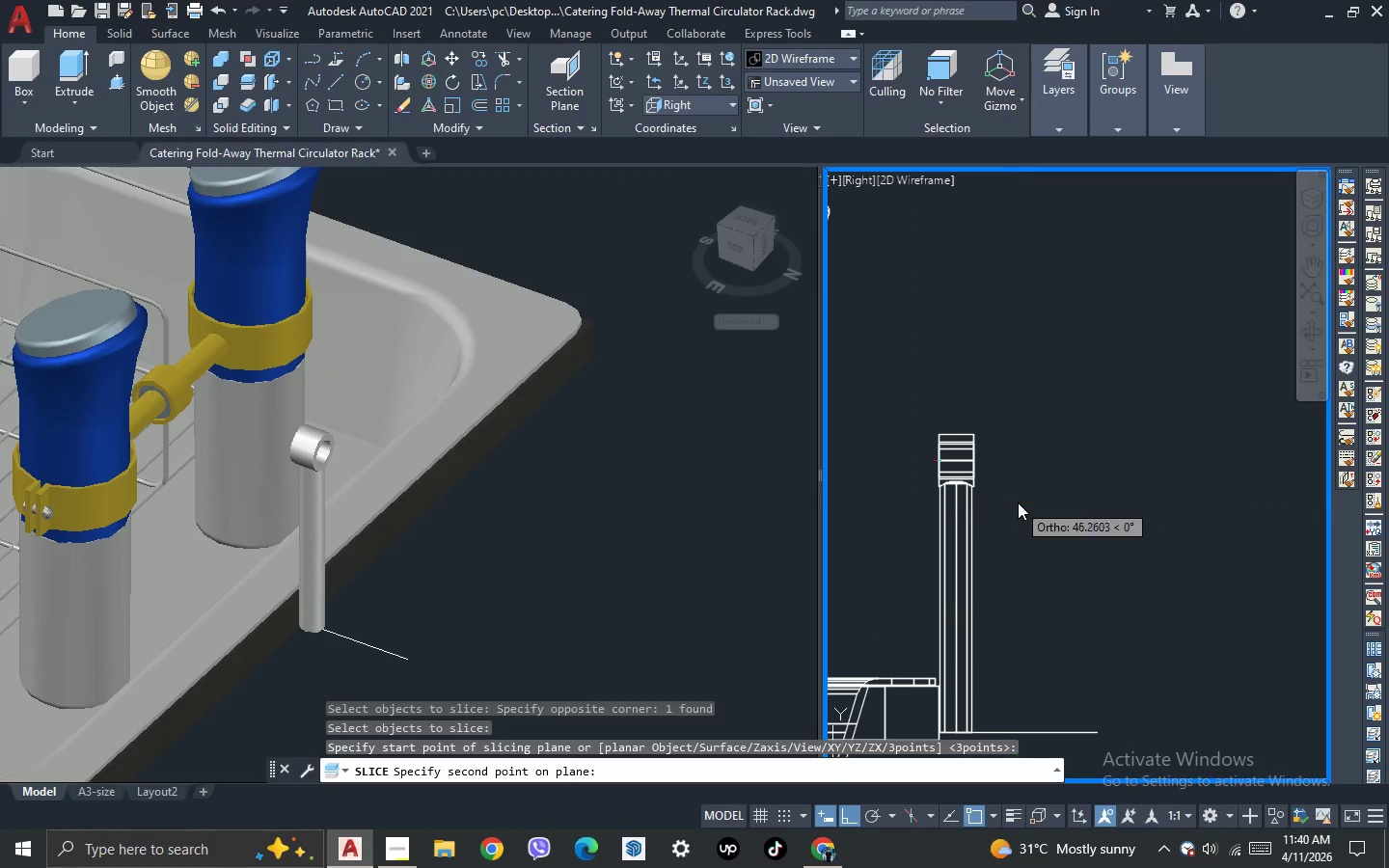 
key(Space)
 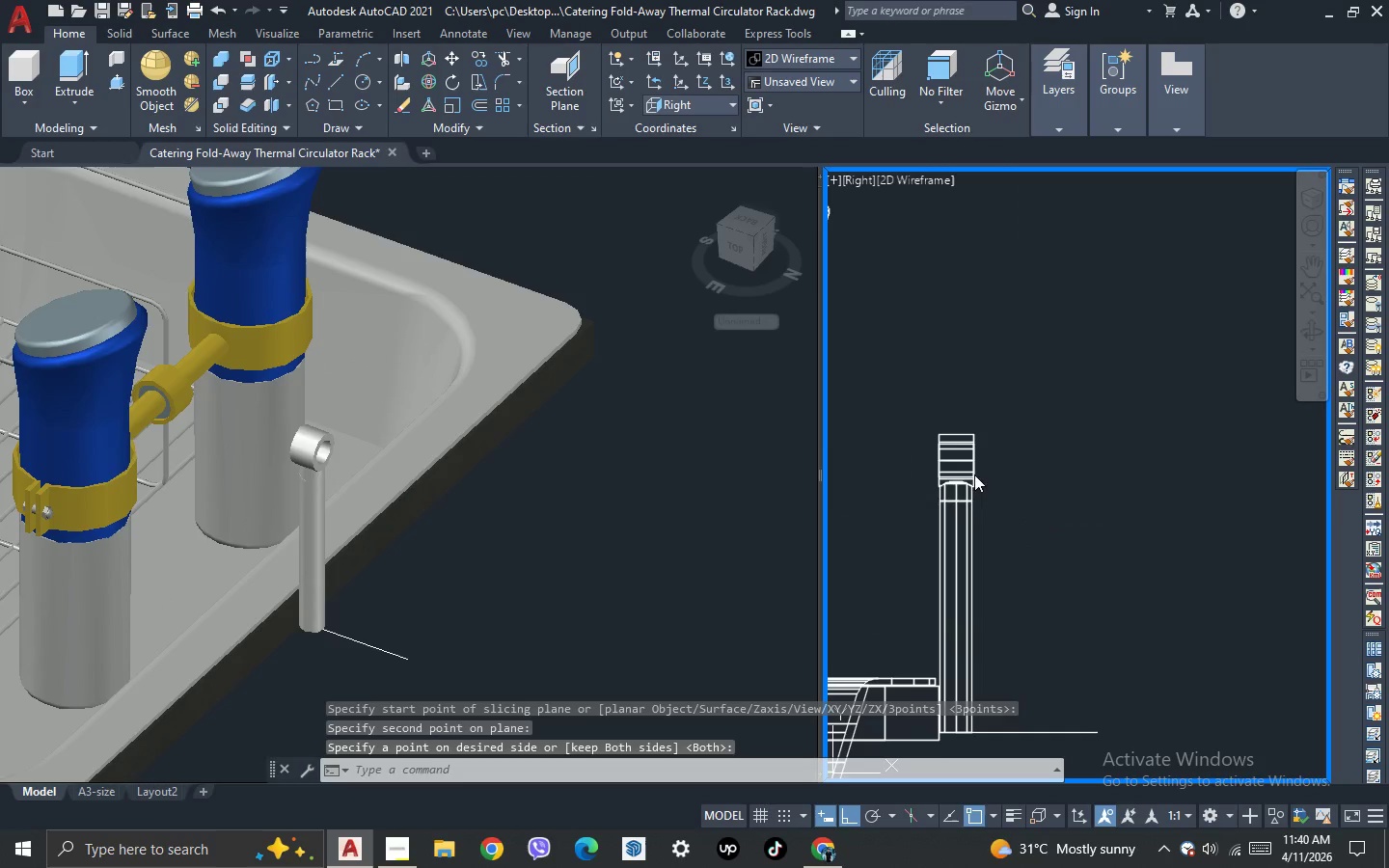 
left_click([967, 459])
 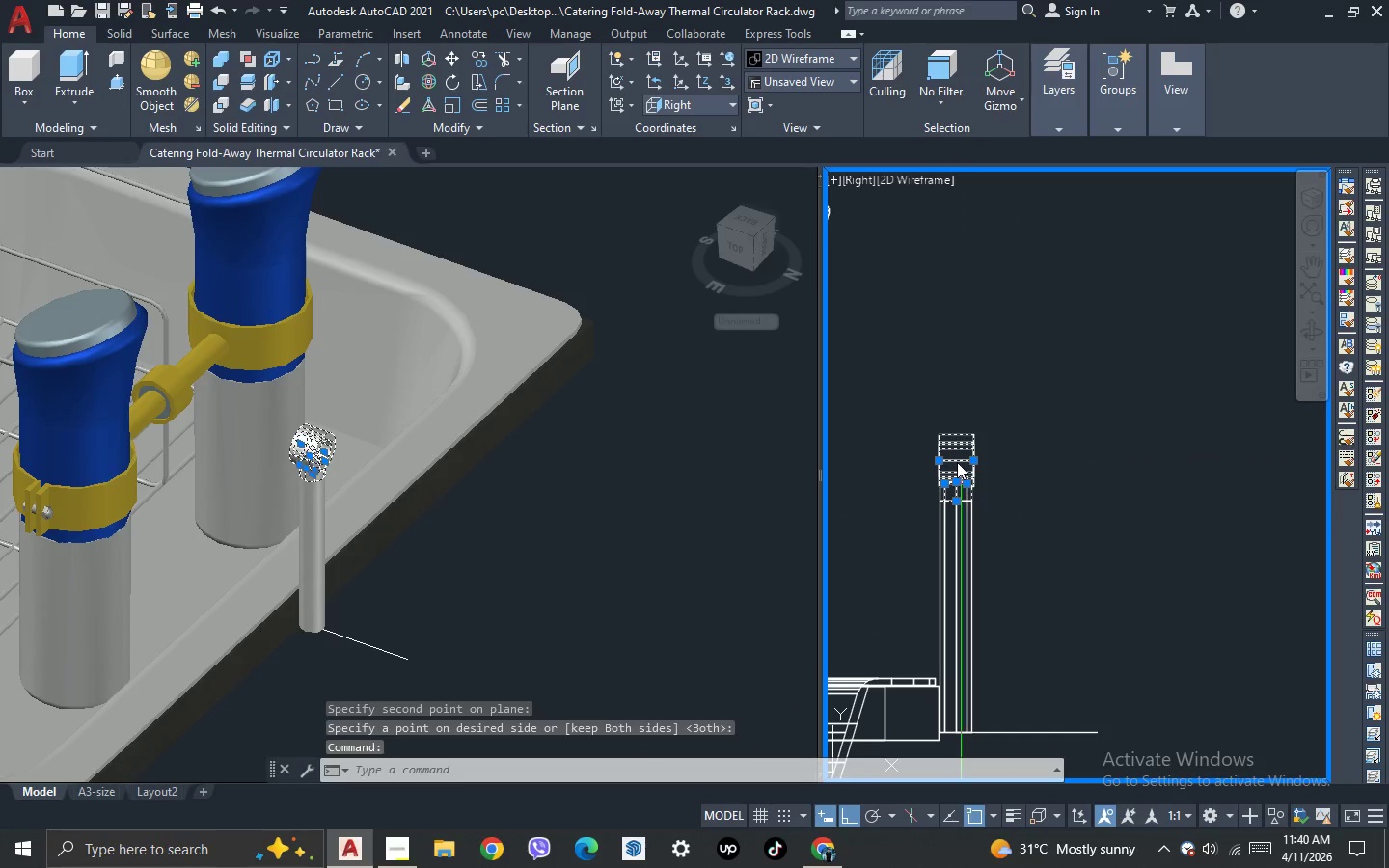 
key(Delete)
 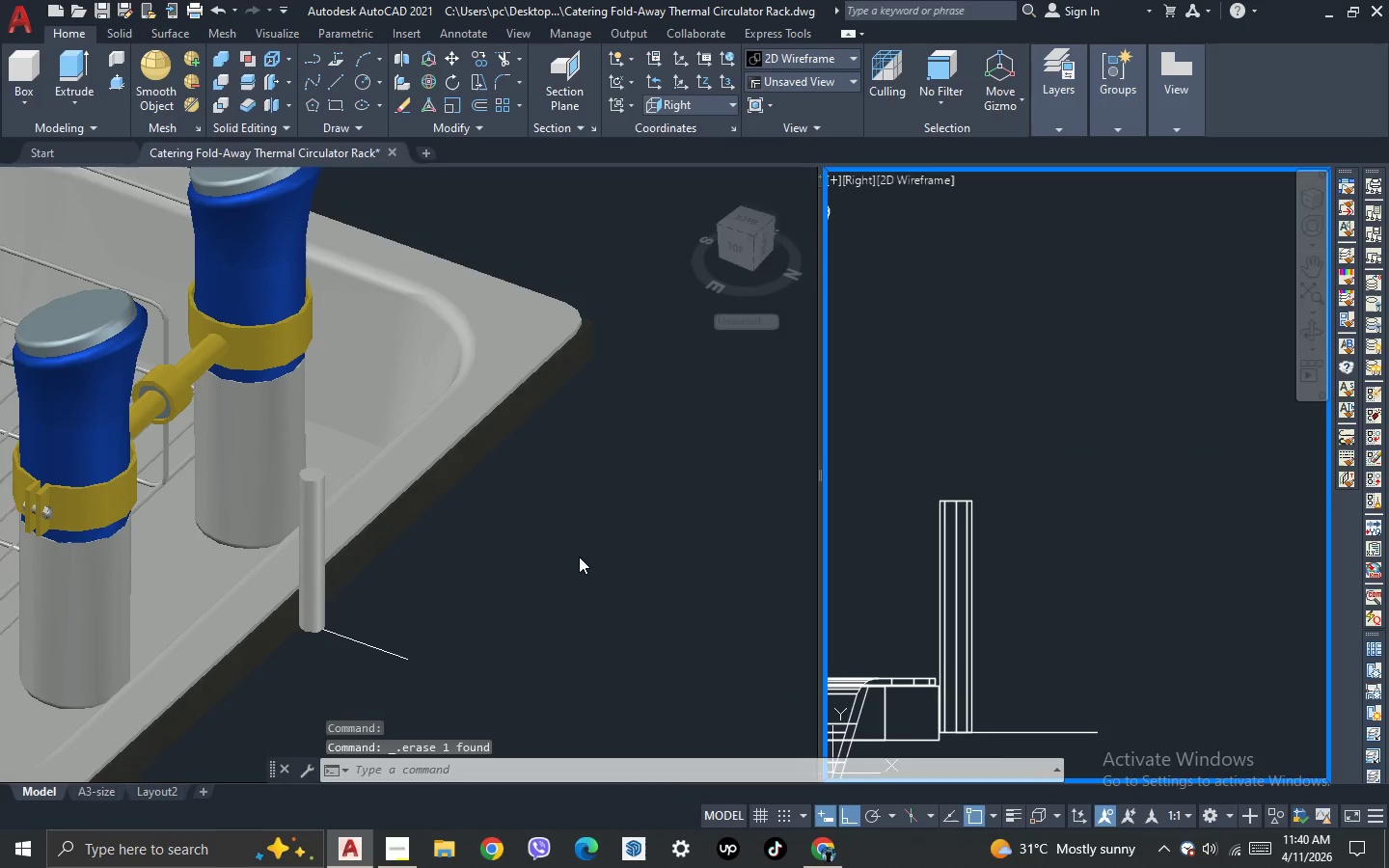 
left_click([579, 556])
 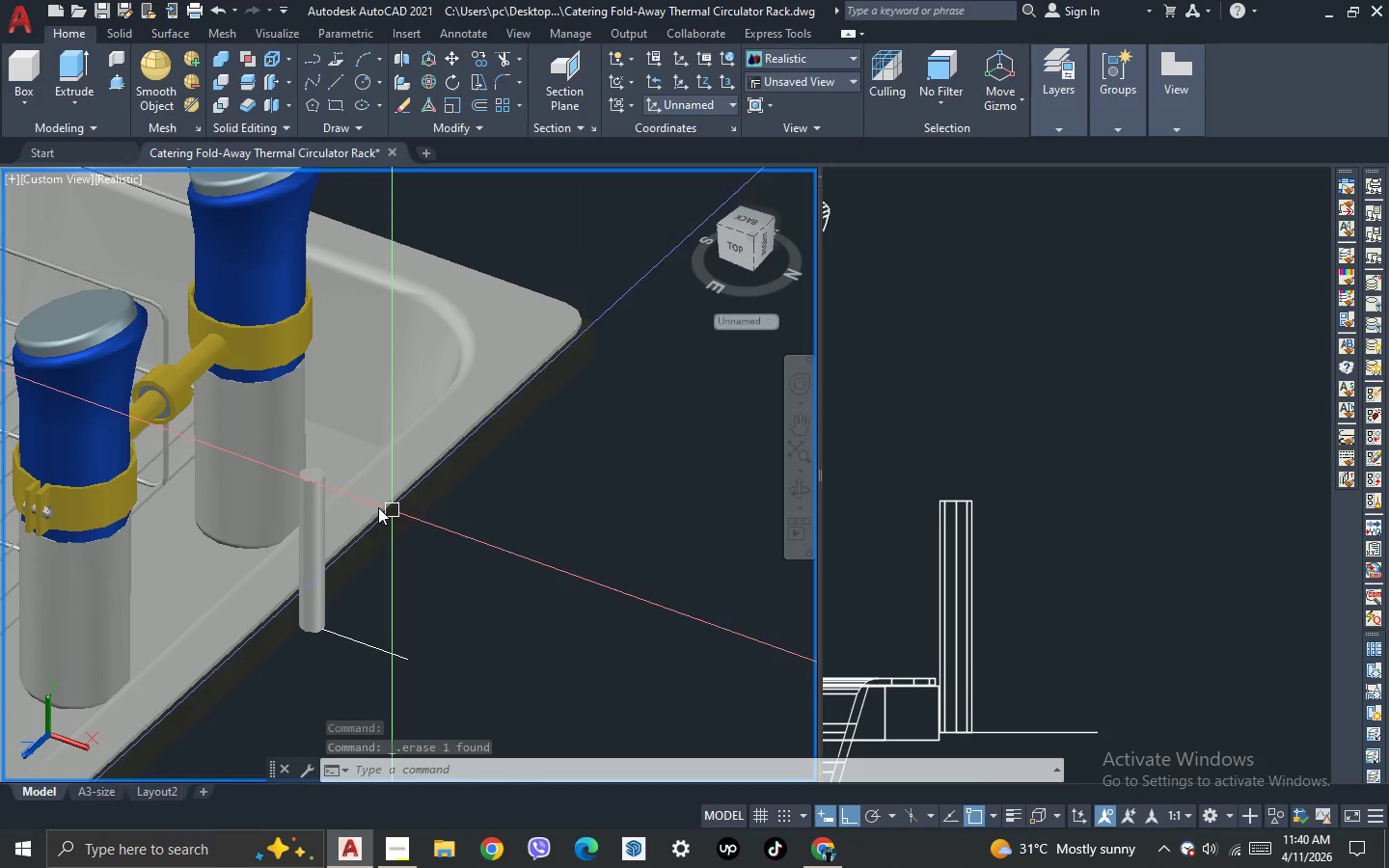 
left_click([177, 390])
 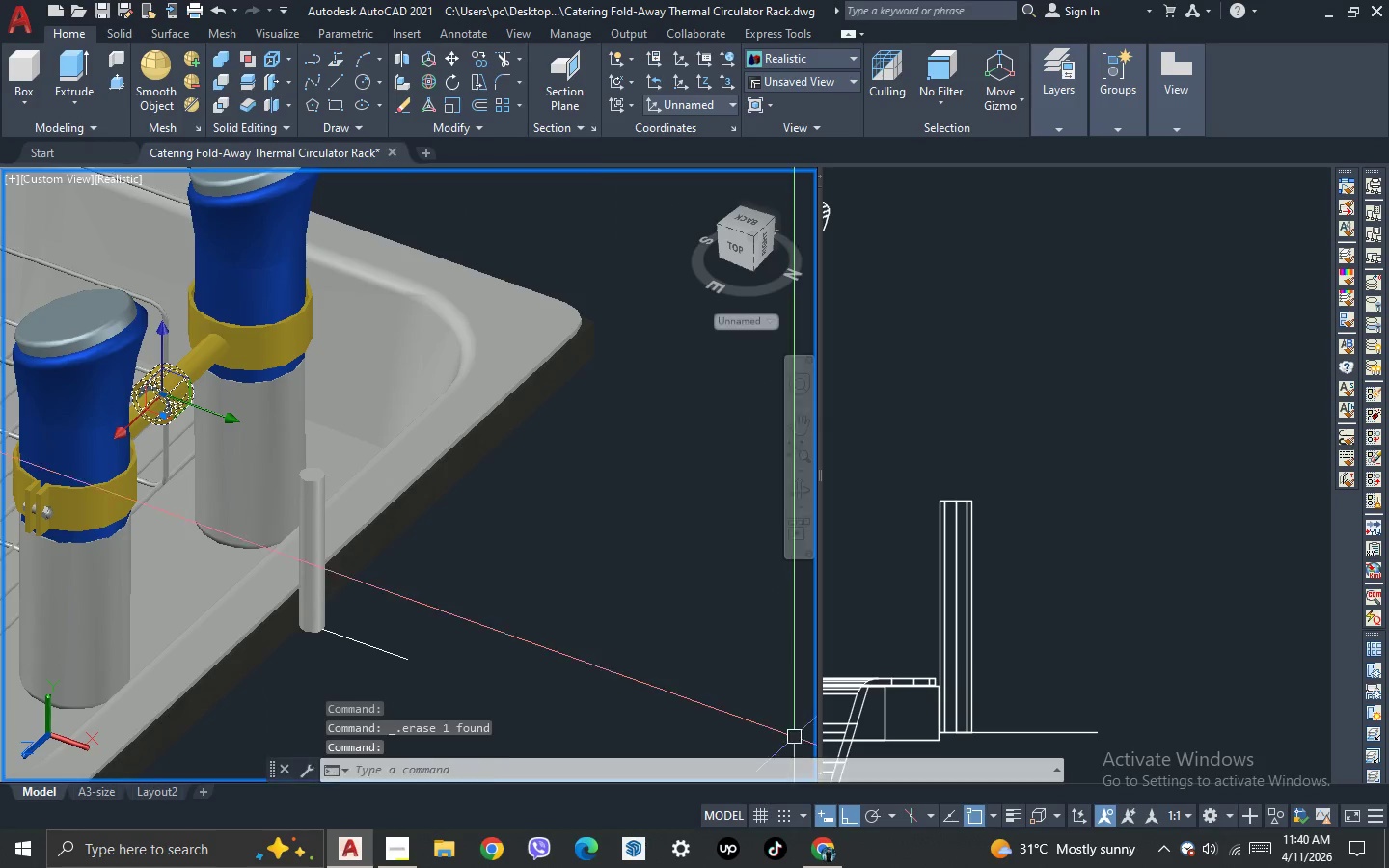 
left_click([317, 506])
 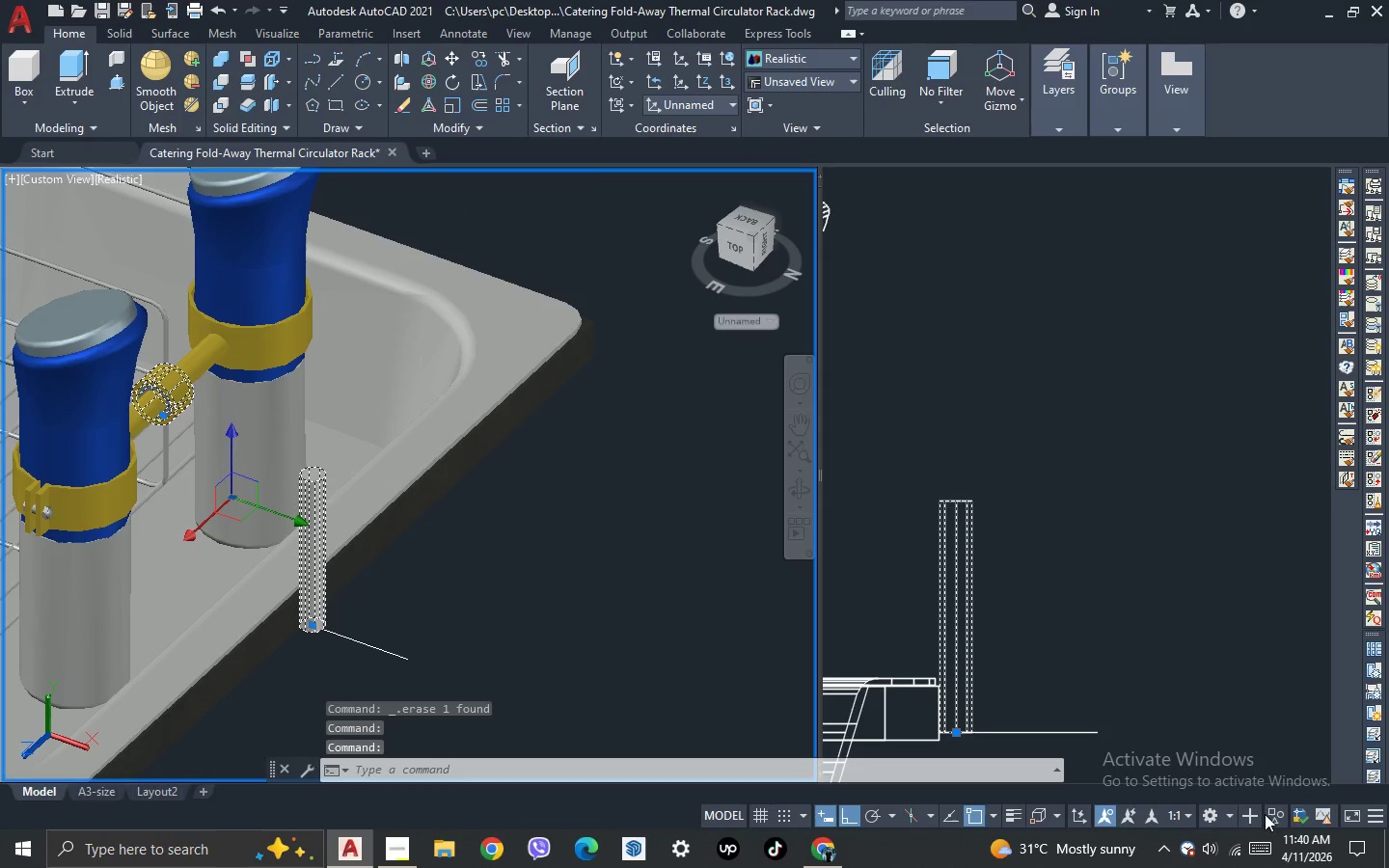 
left_click([1270, 816])
 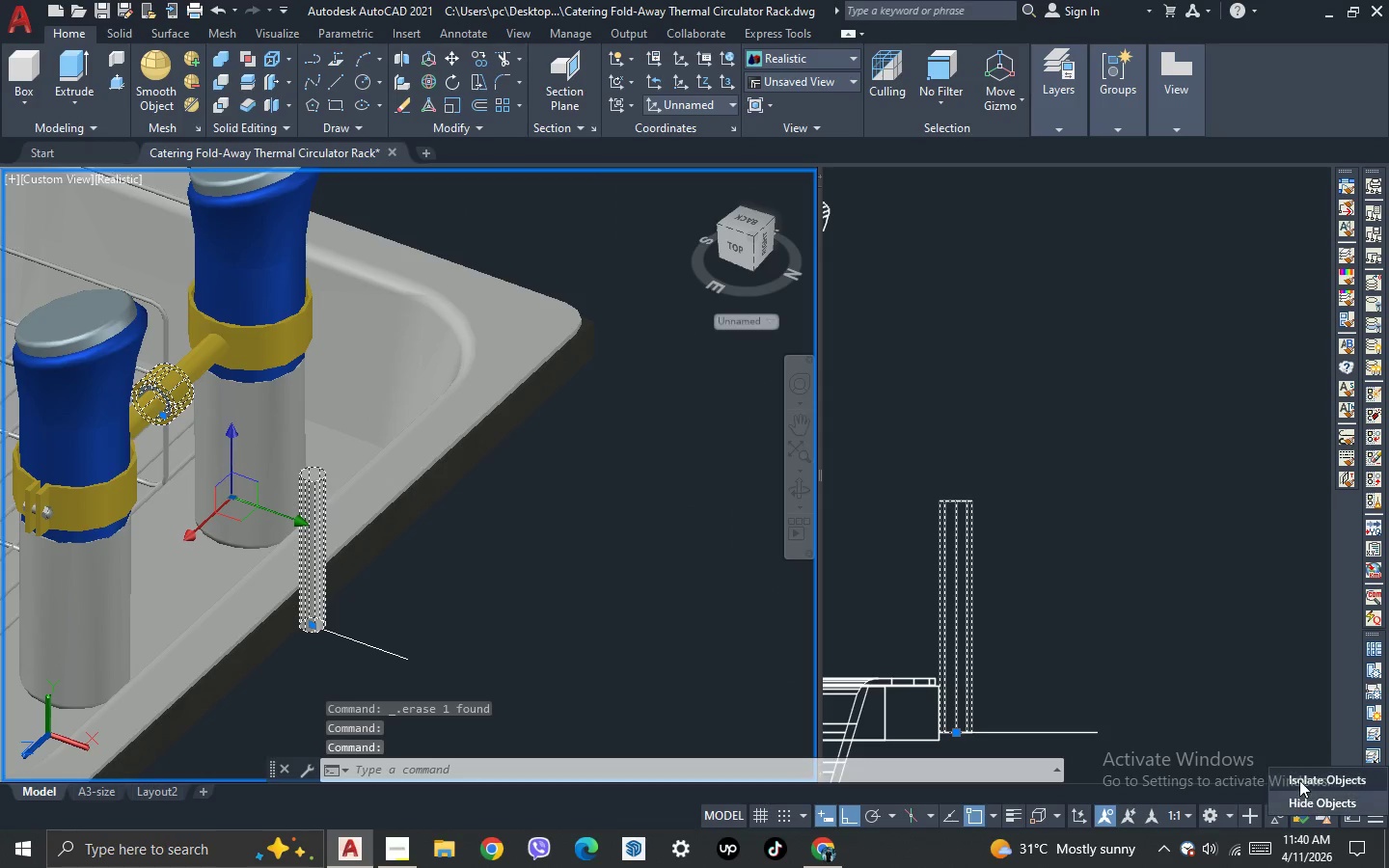 
left_click([1299, 779])
 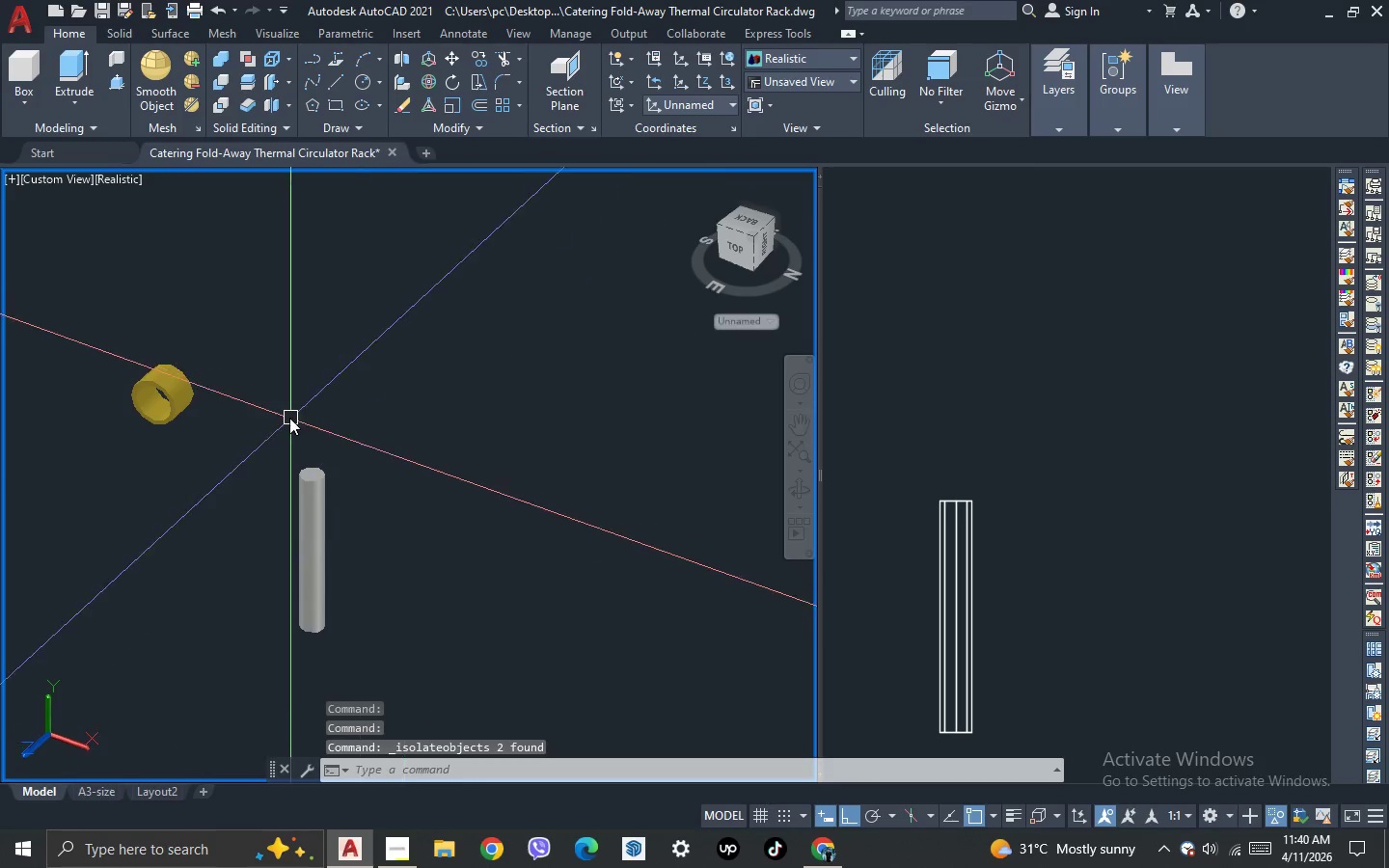 
scroll: coordinate [119, 384], scroll_direction: up, amount: 3.0
 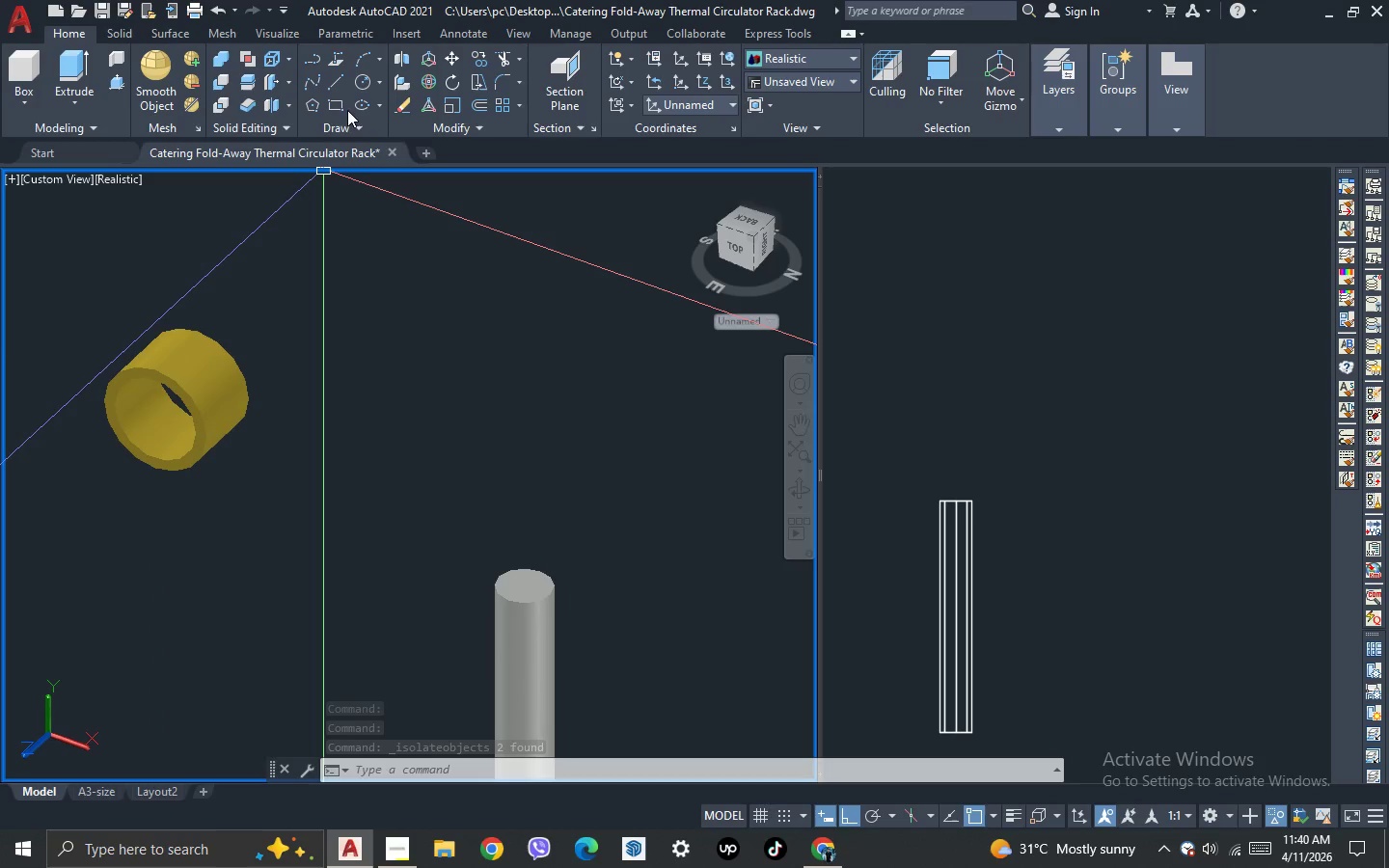 
left_click([378, 81])
 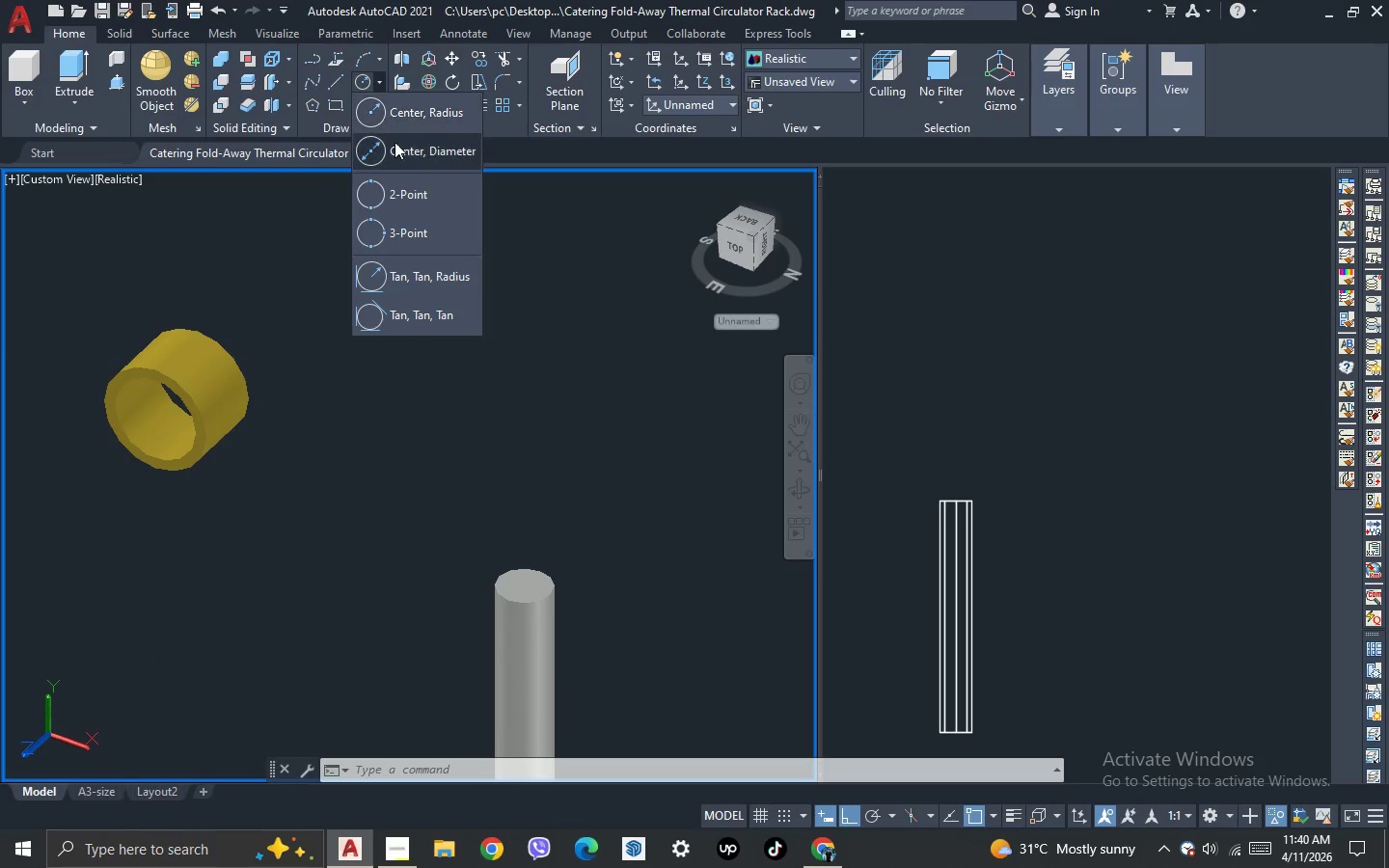 
left_click_drag(start_coordinate=[398, 149], to_coordinate=[397, 156])
 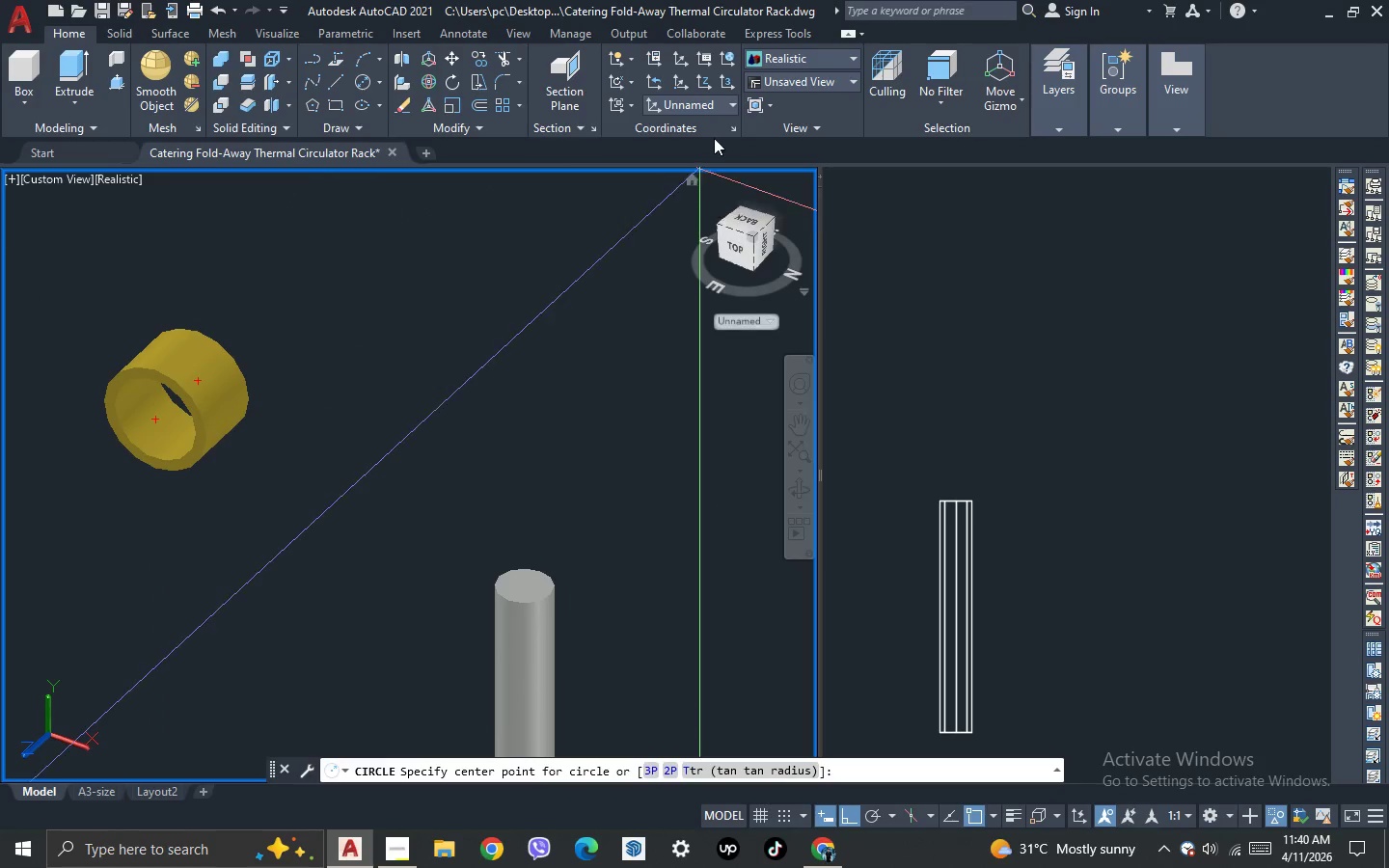 
left_click([696, 107])
 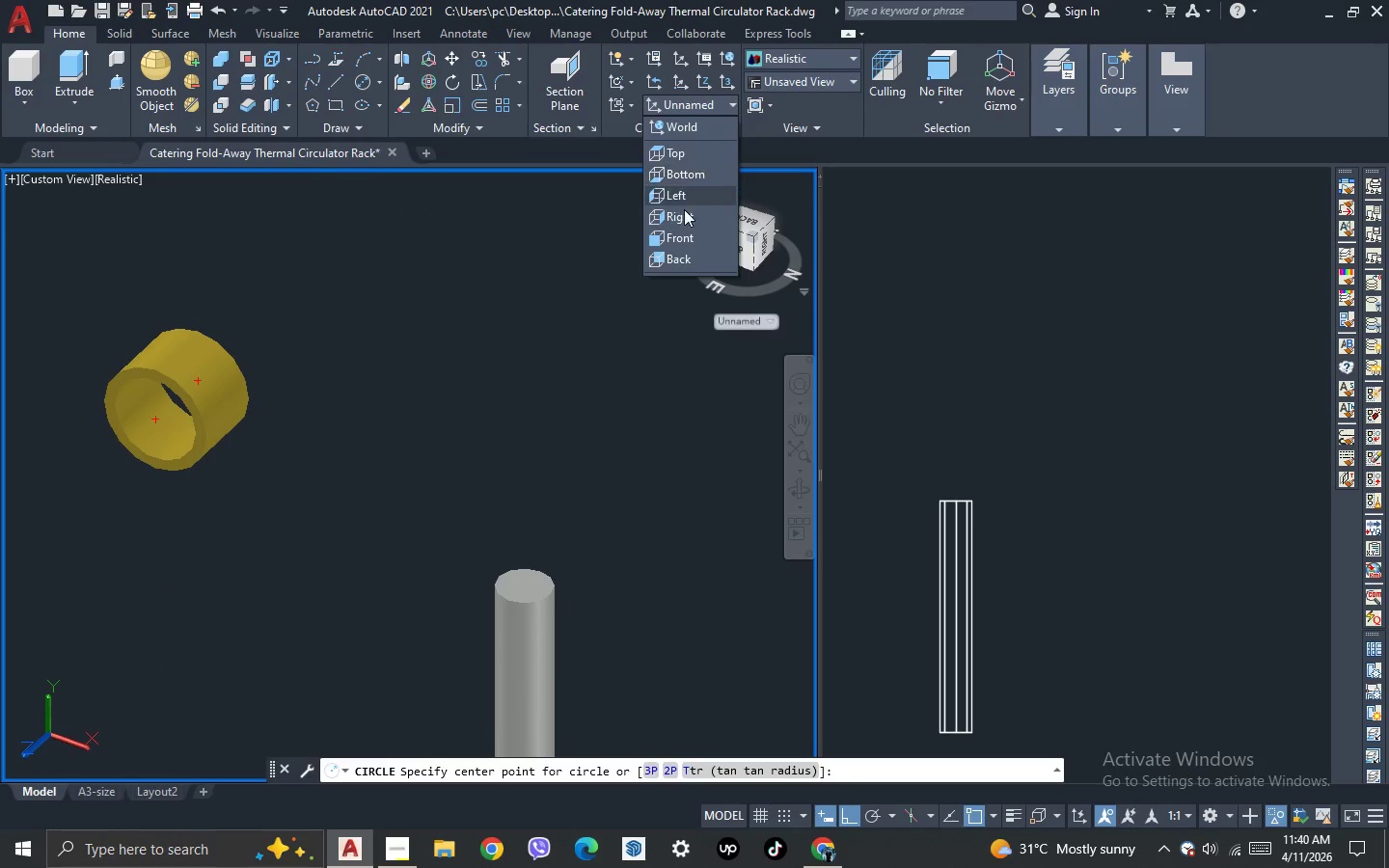 
left_click([682, 217])
 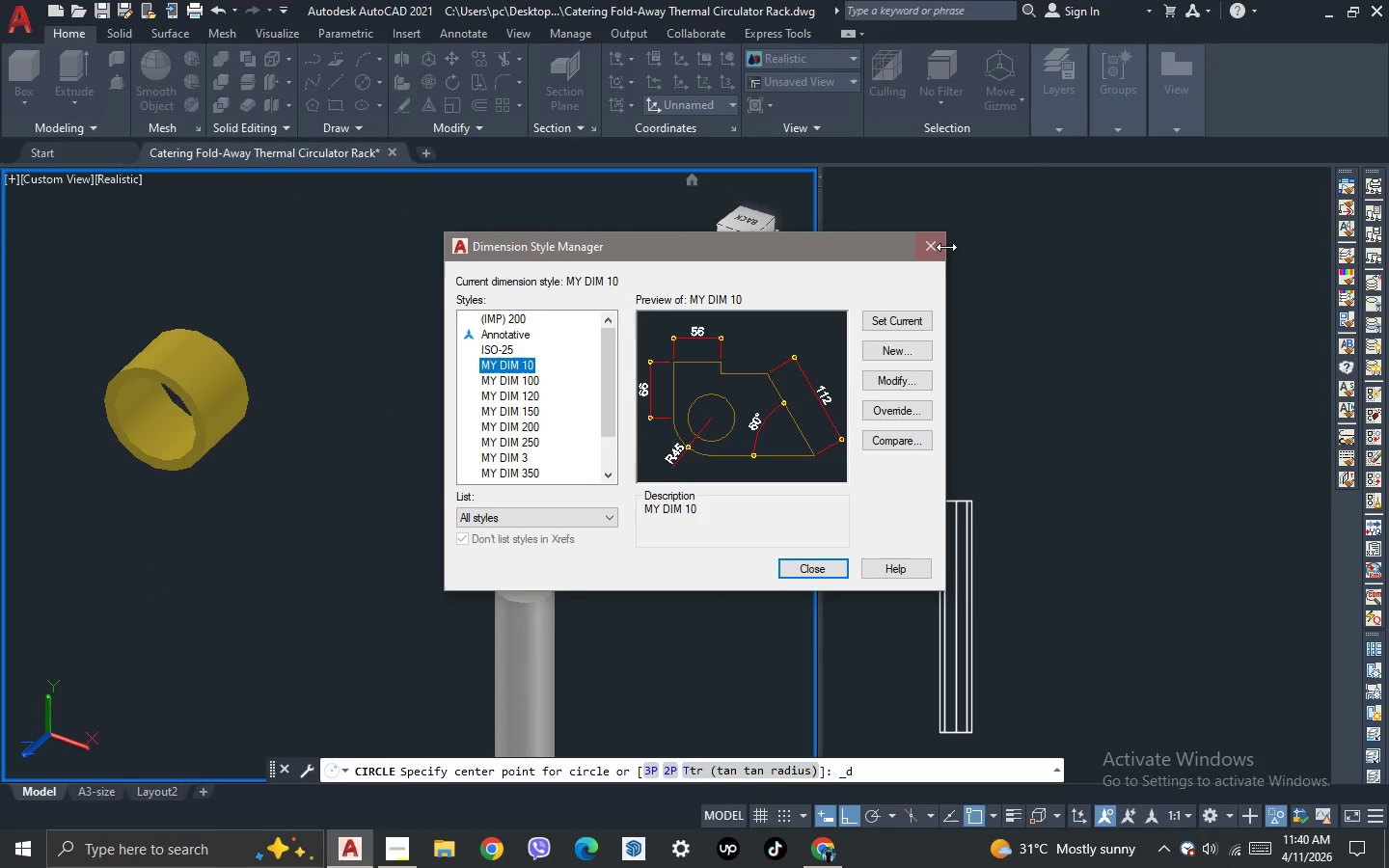 
double_click([925, 251])
 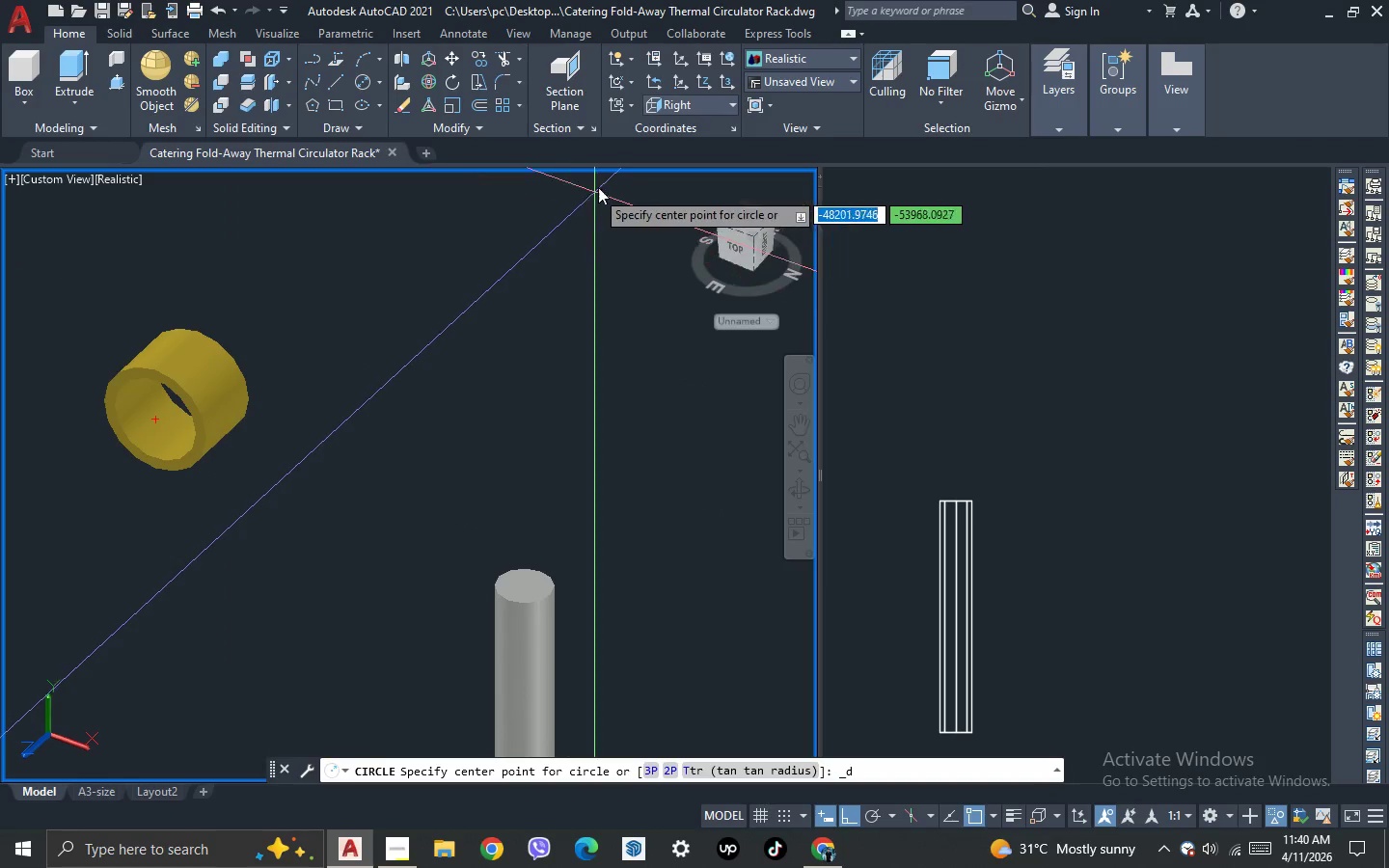 
left_click([702, 106])
 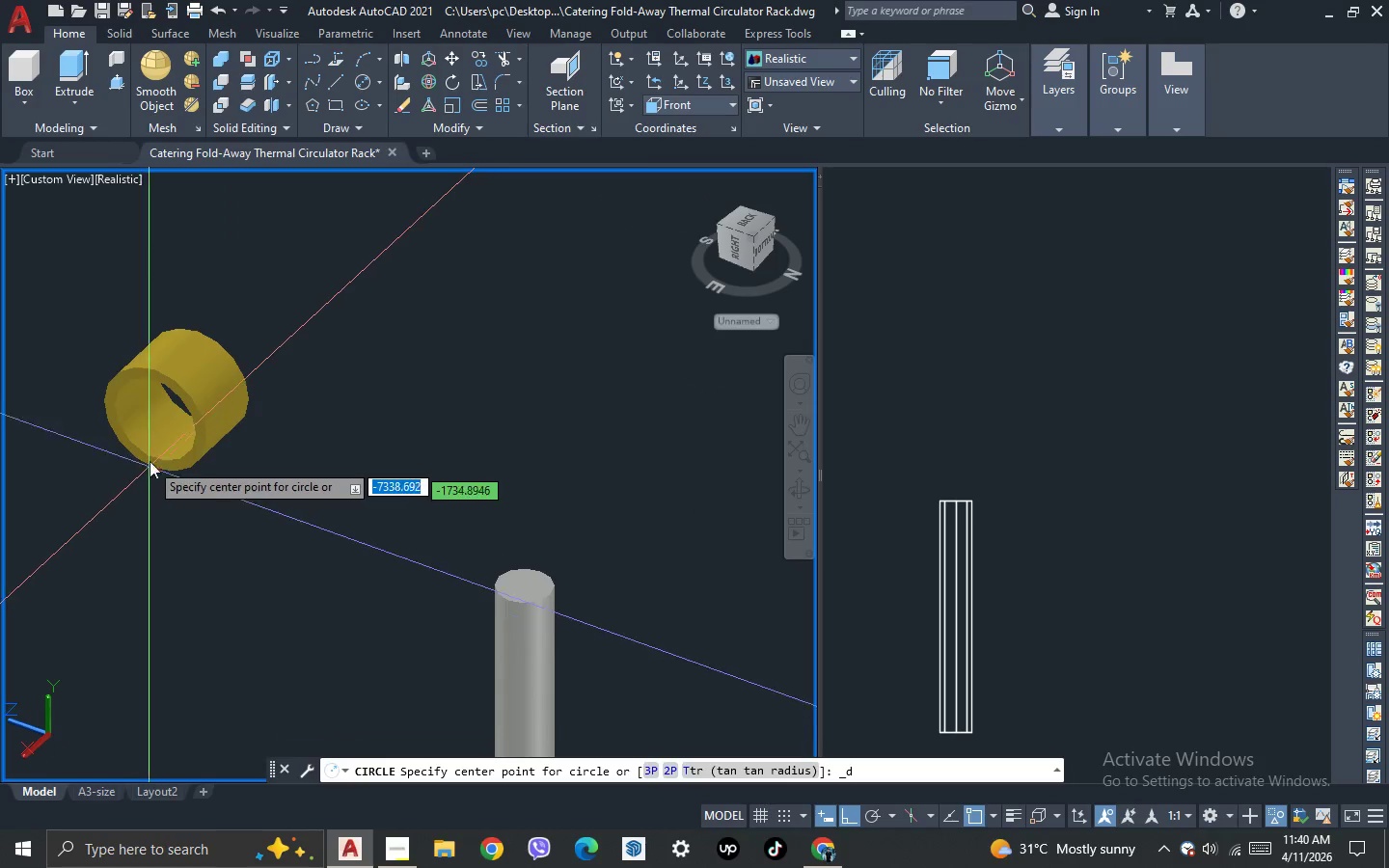 
hold_key(key=ShiftLeft, duration=0.67)
 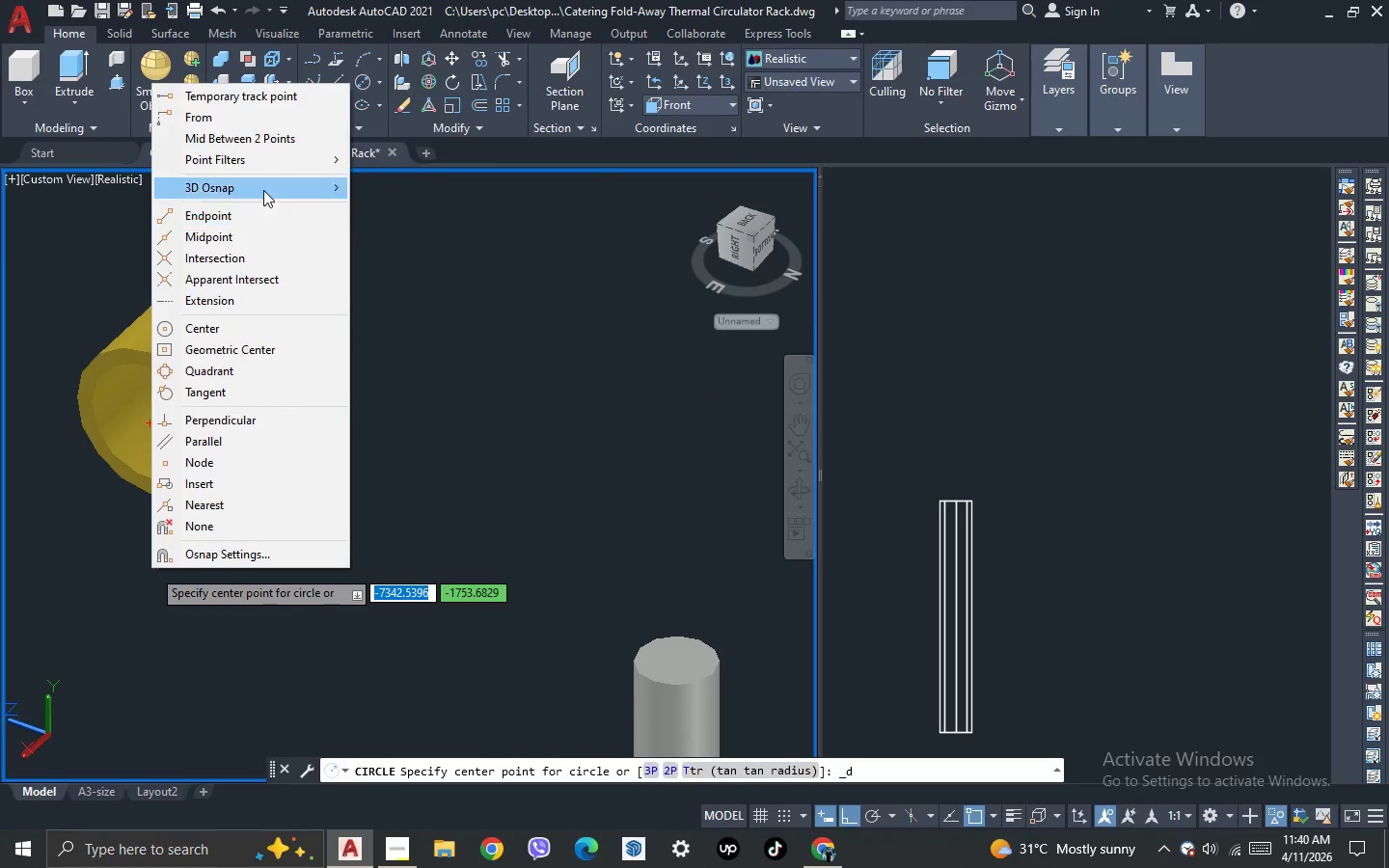 
scroll: coordinate [166, 410], scroll_direction: up, amount: 1.0
 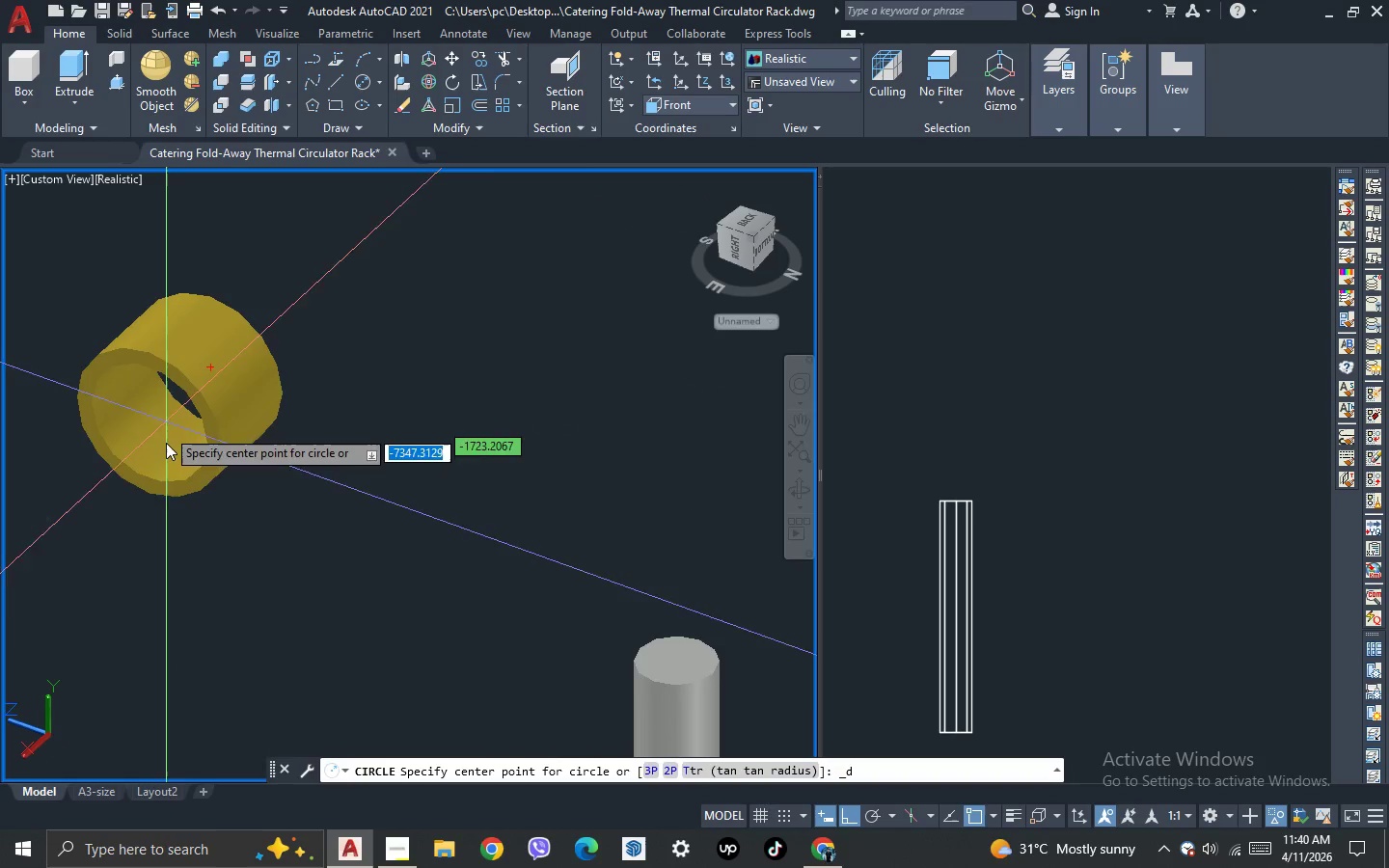 
right_click([151, 568])
 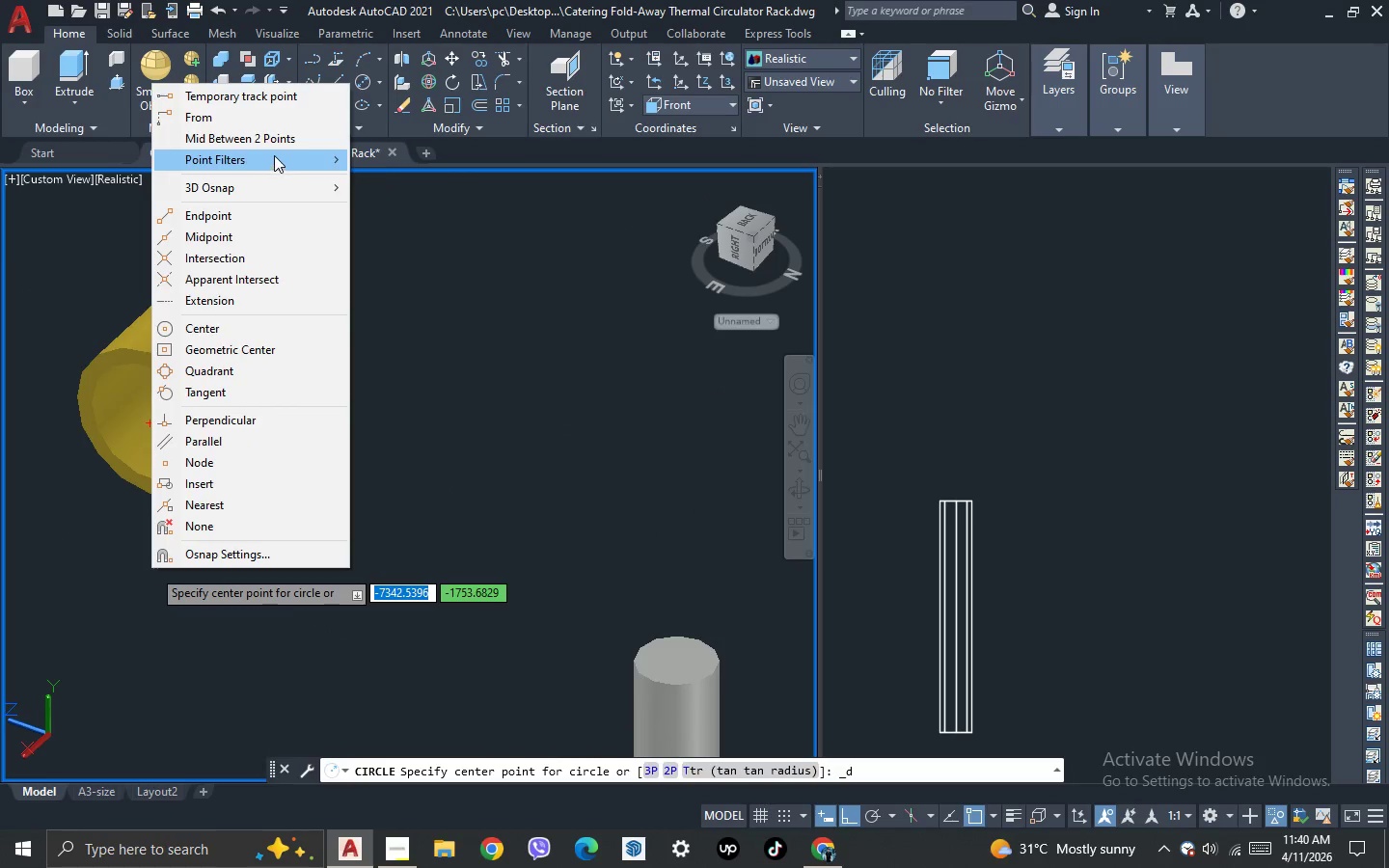 
left_click([278, 142])
 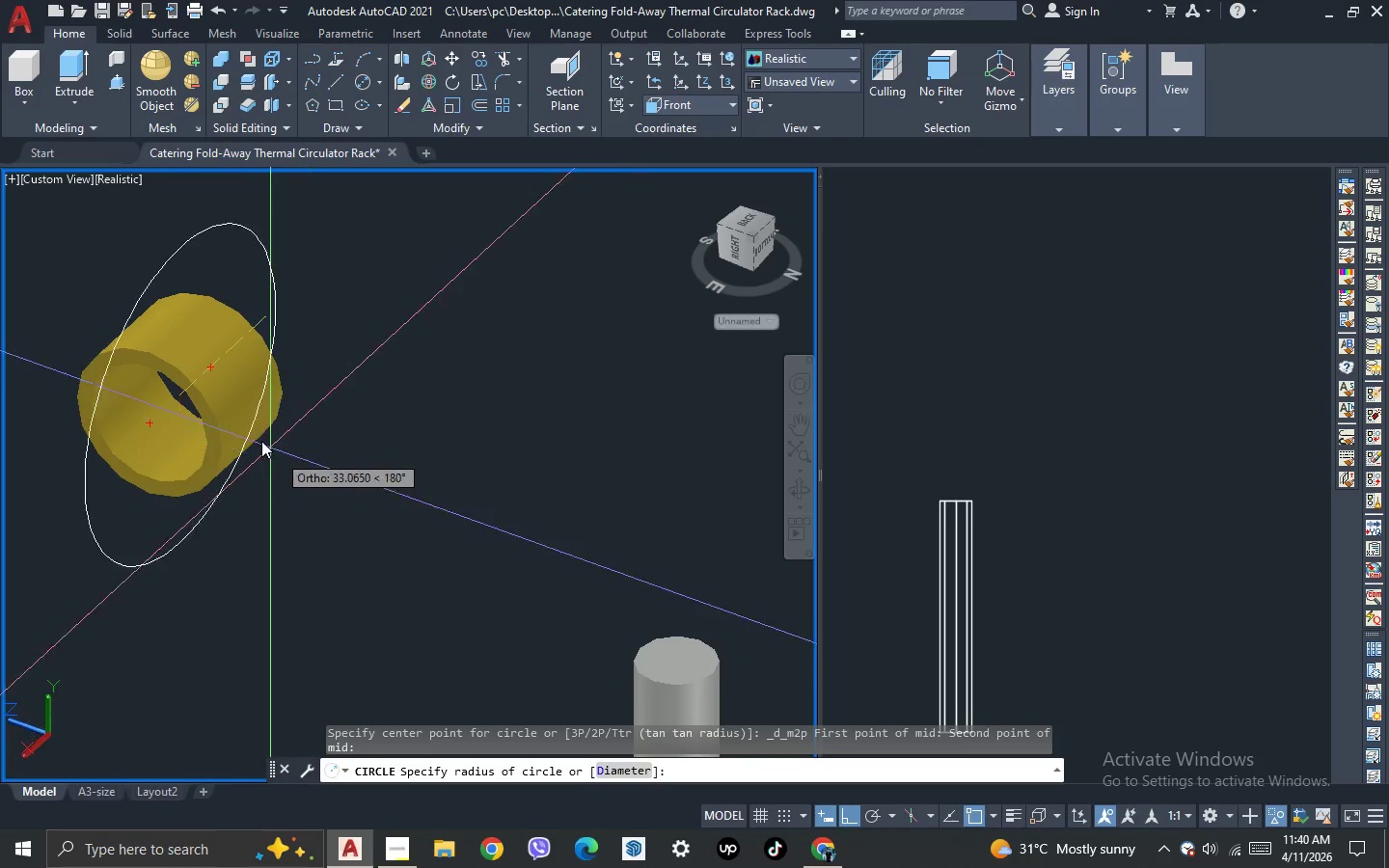 
wait(5.84)
 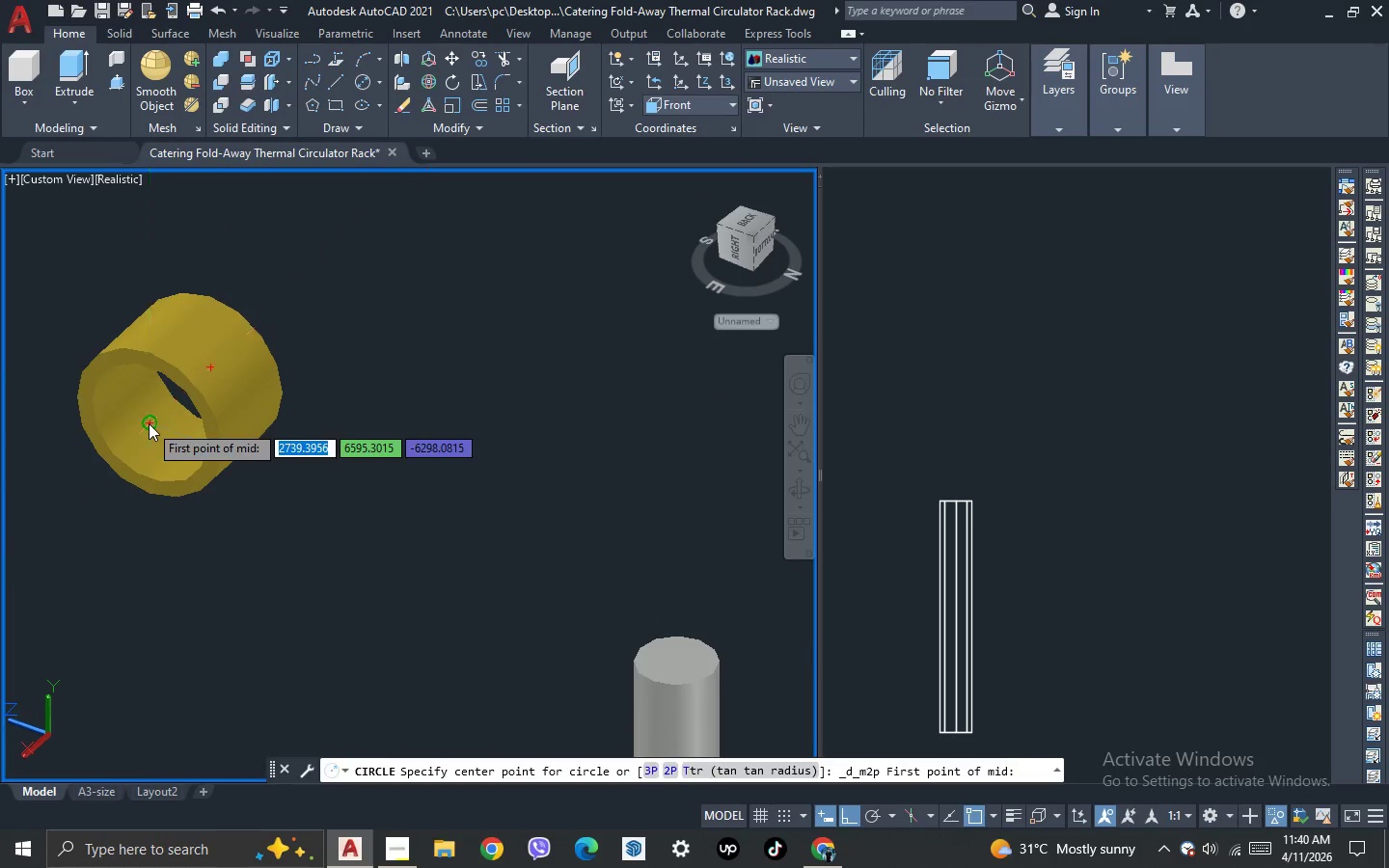 
type(10)
 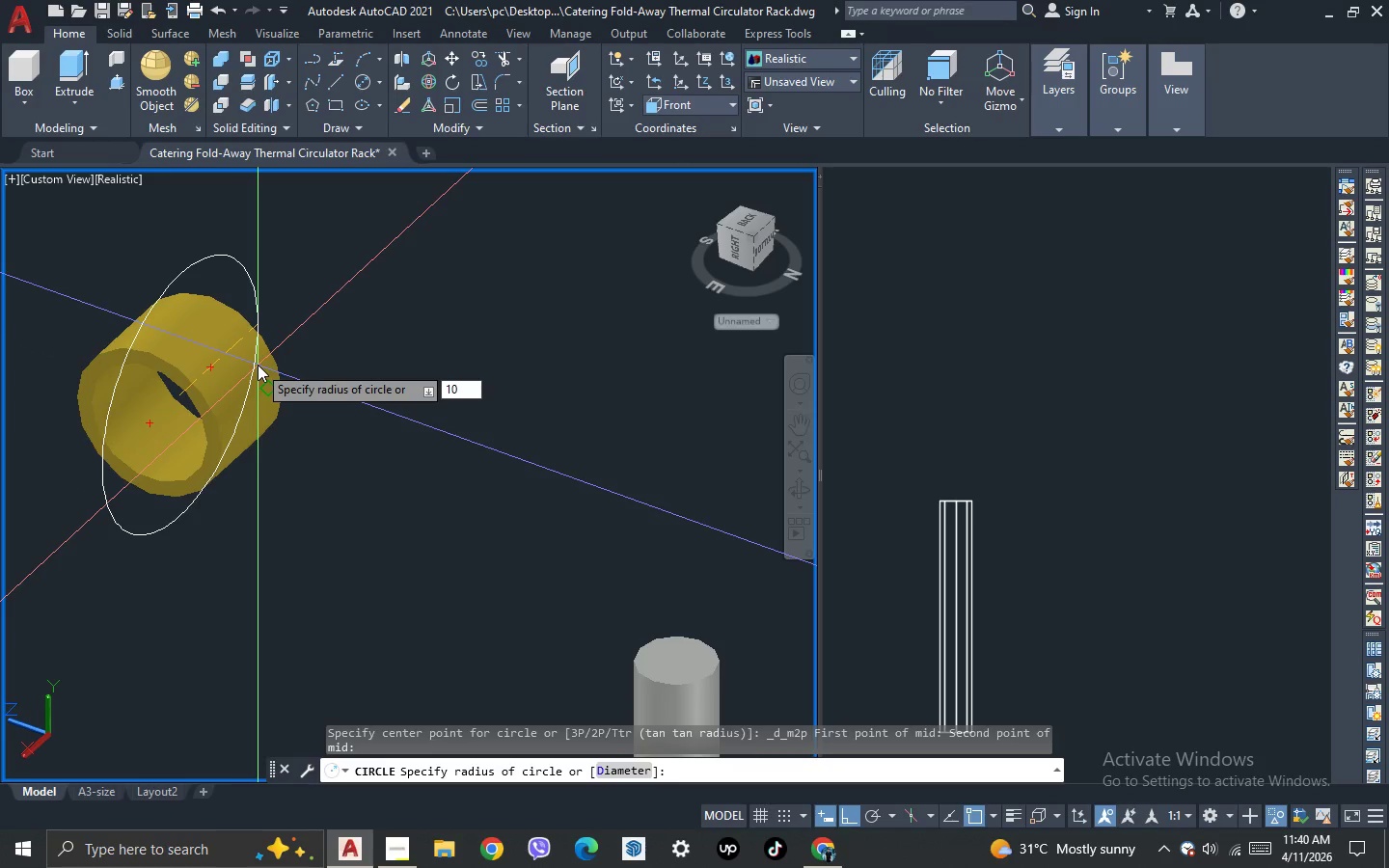 
key(Enter)
 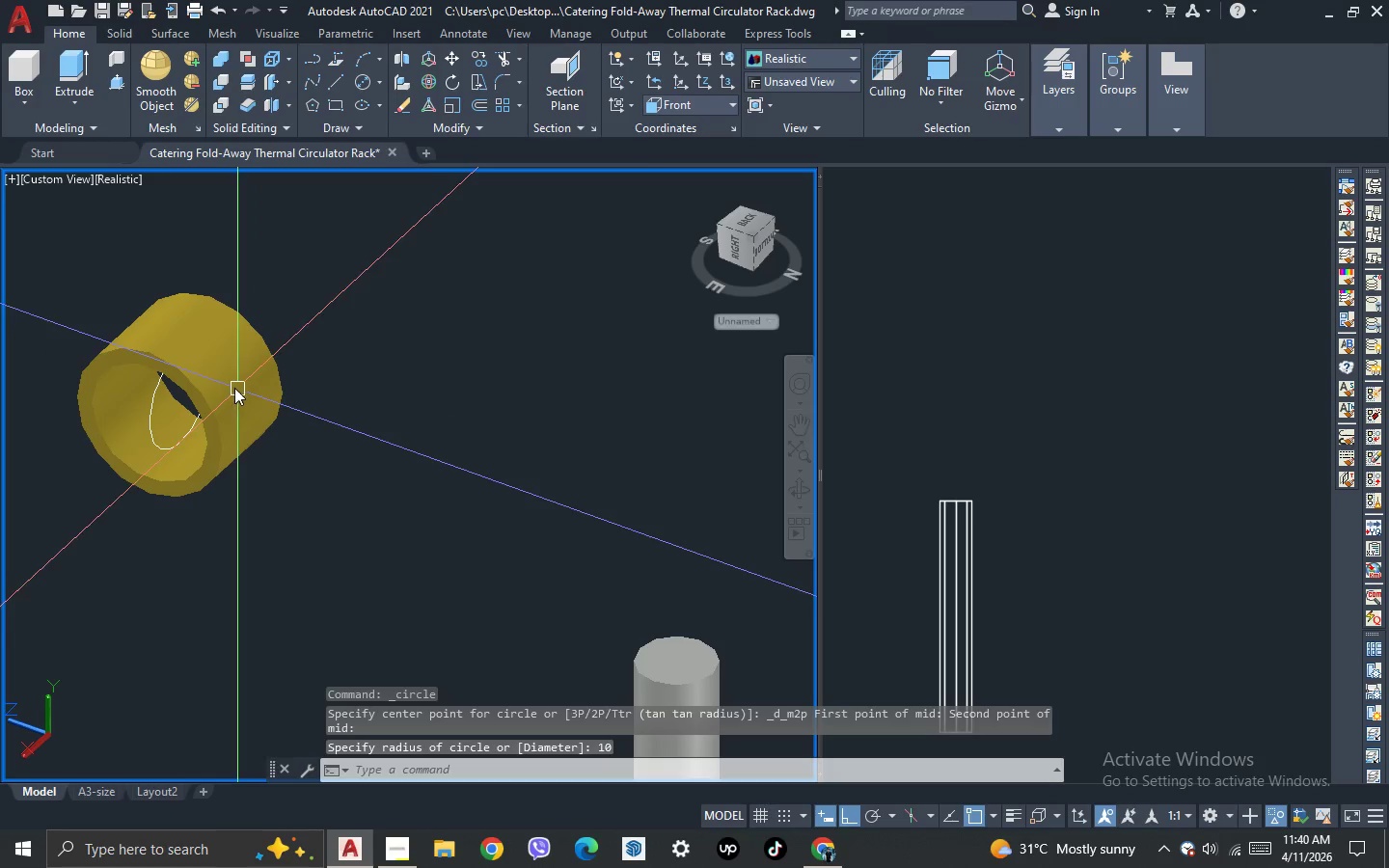 
scroll: coordinate [182, 363], scroll_direction: down, amount: 3.0
 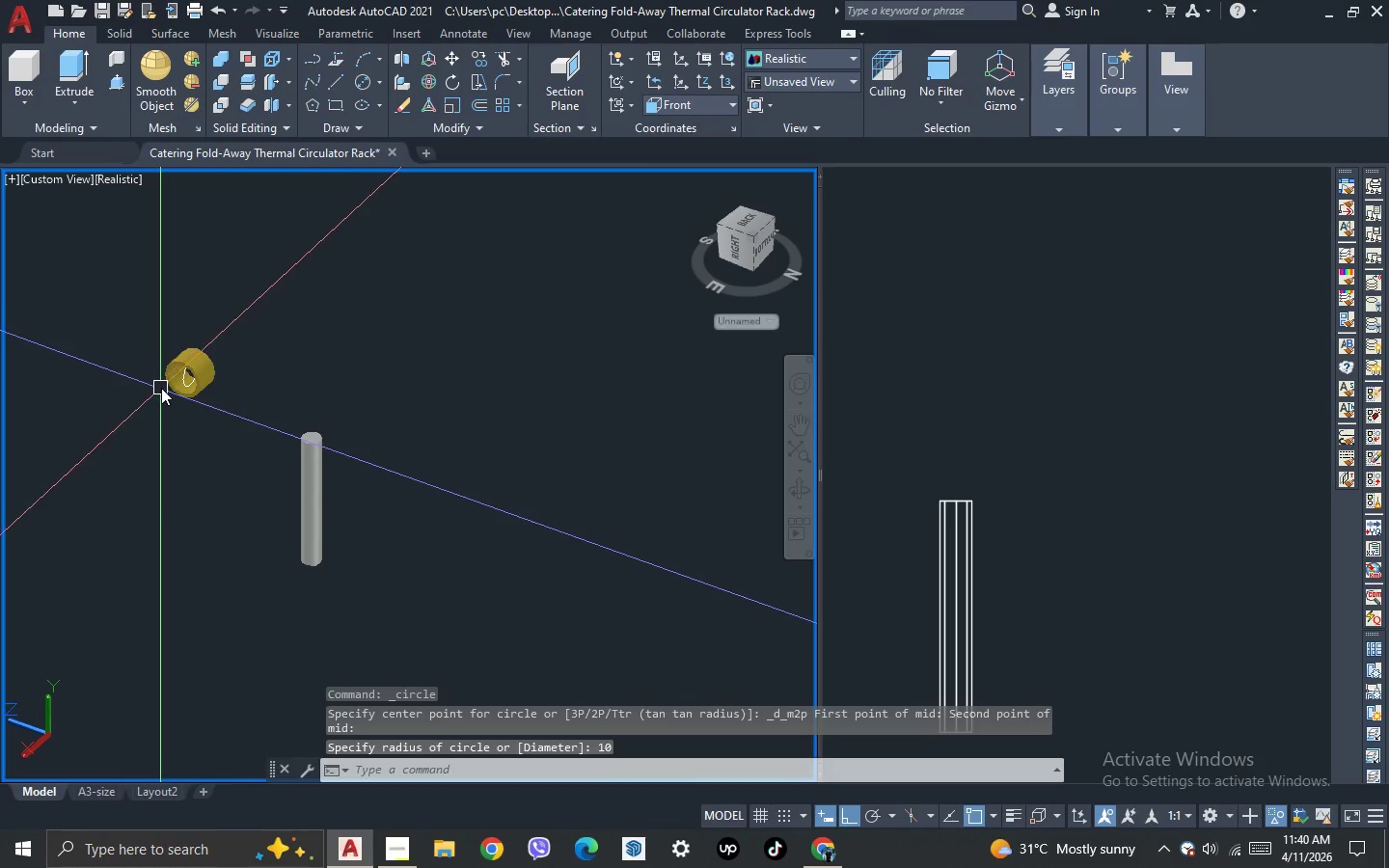 
scroll: coordinate [165, 389], scroll_direction: up, amount: 4.0
 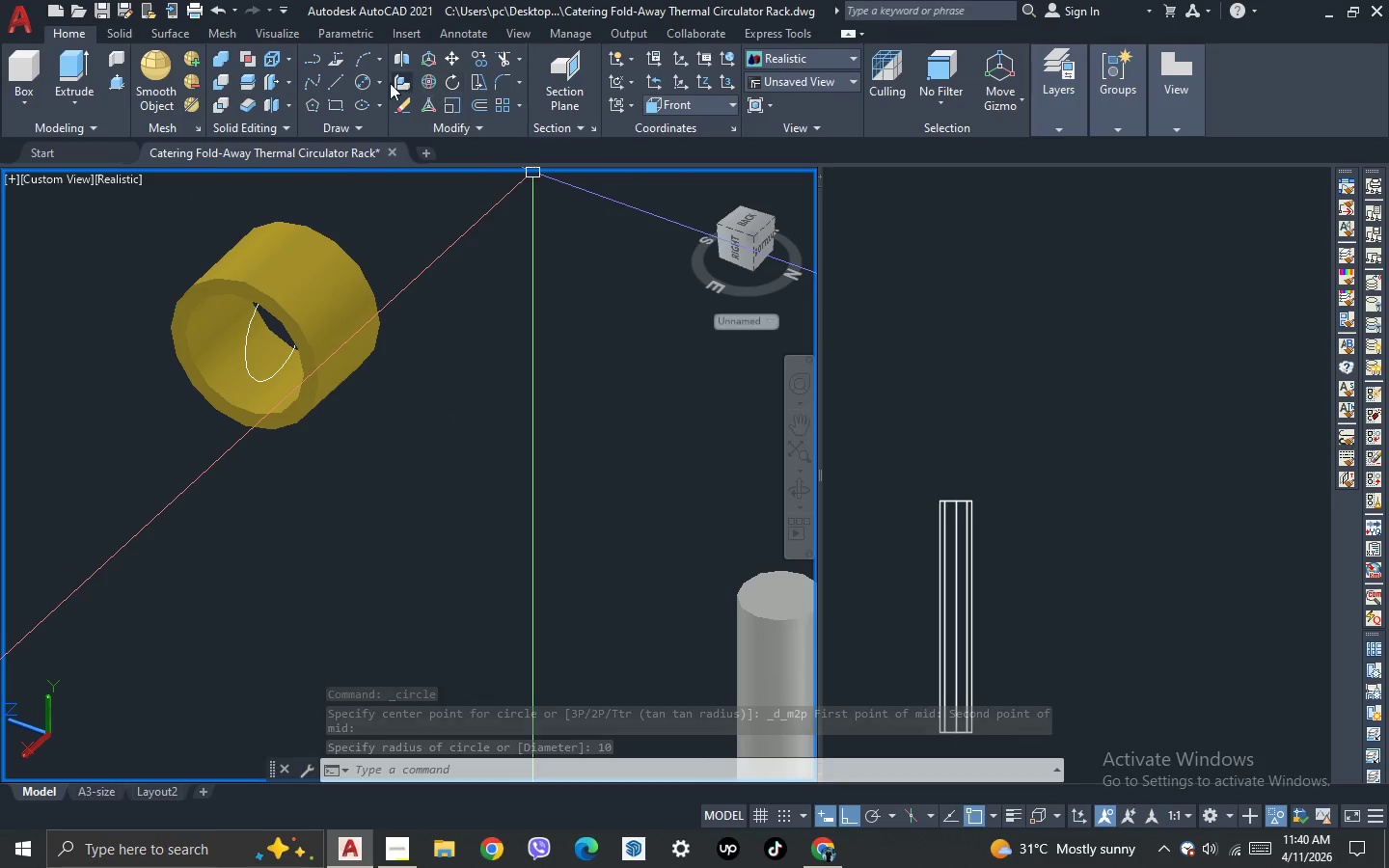 
left_click([368, 87])
 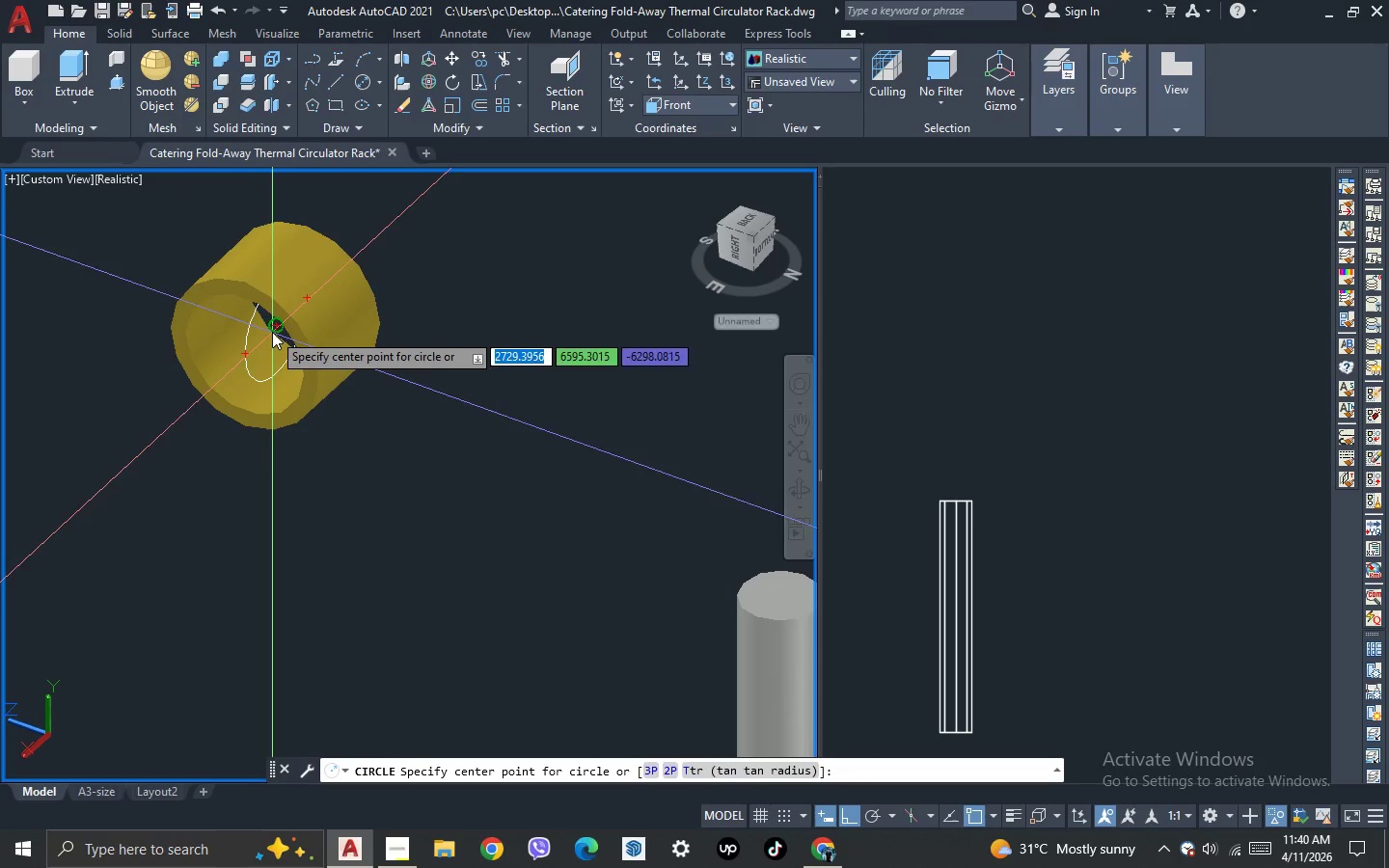 
left_click([274, 328])
 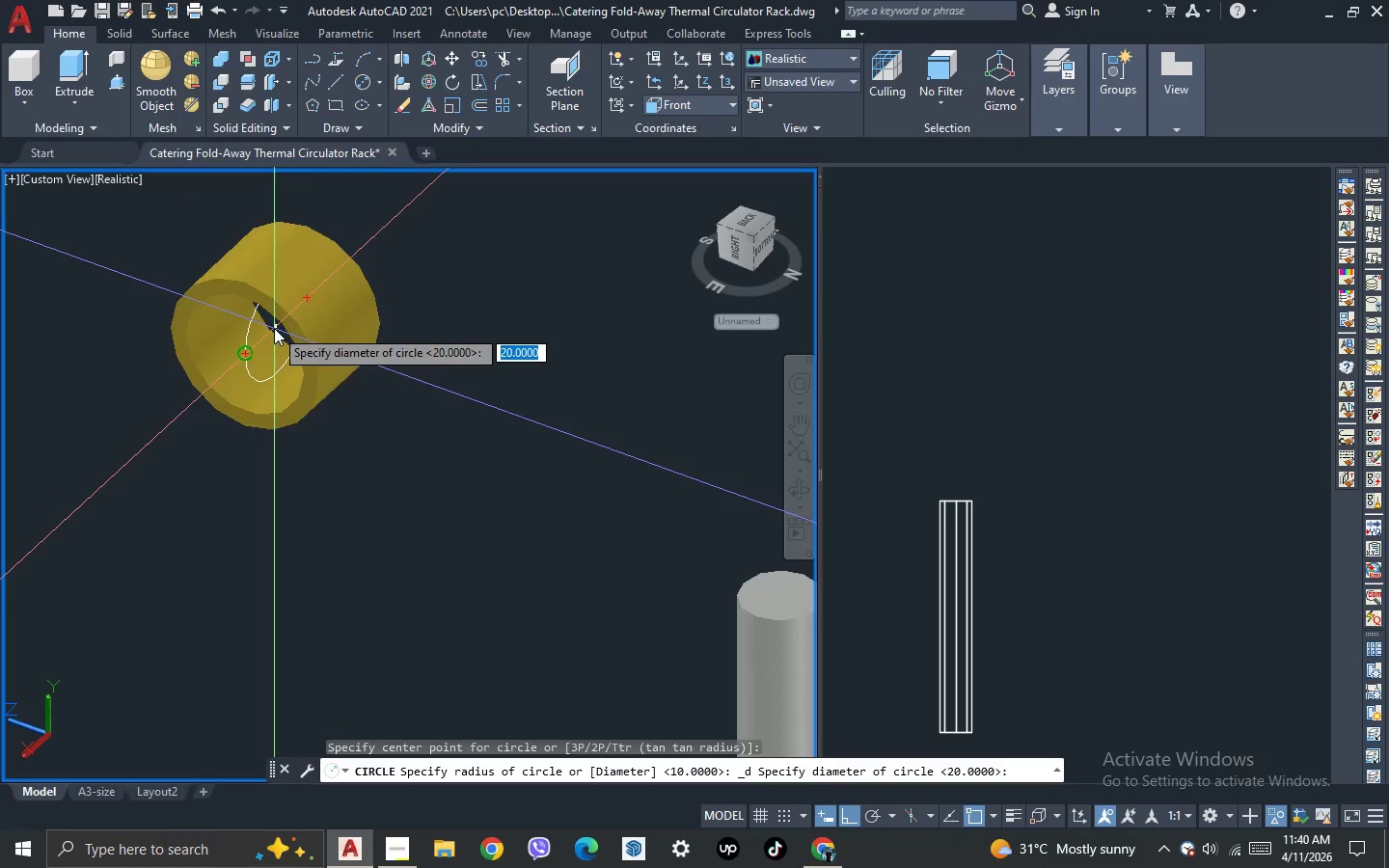 
scroll: coordinate [261, 371], scroll_direction: up, amount: 3.0
 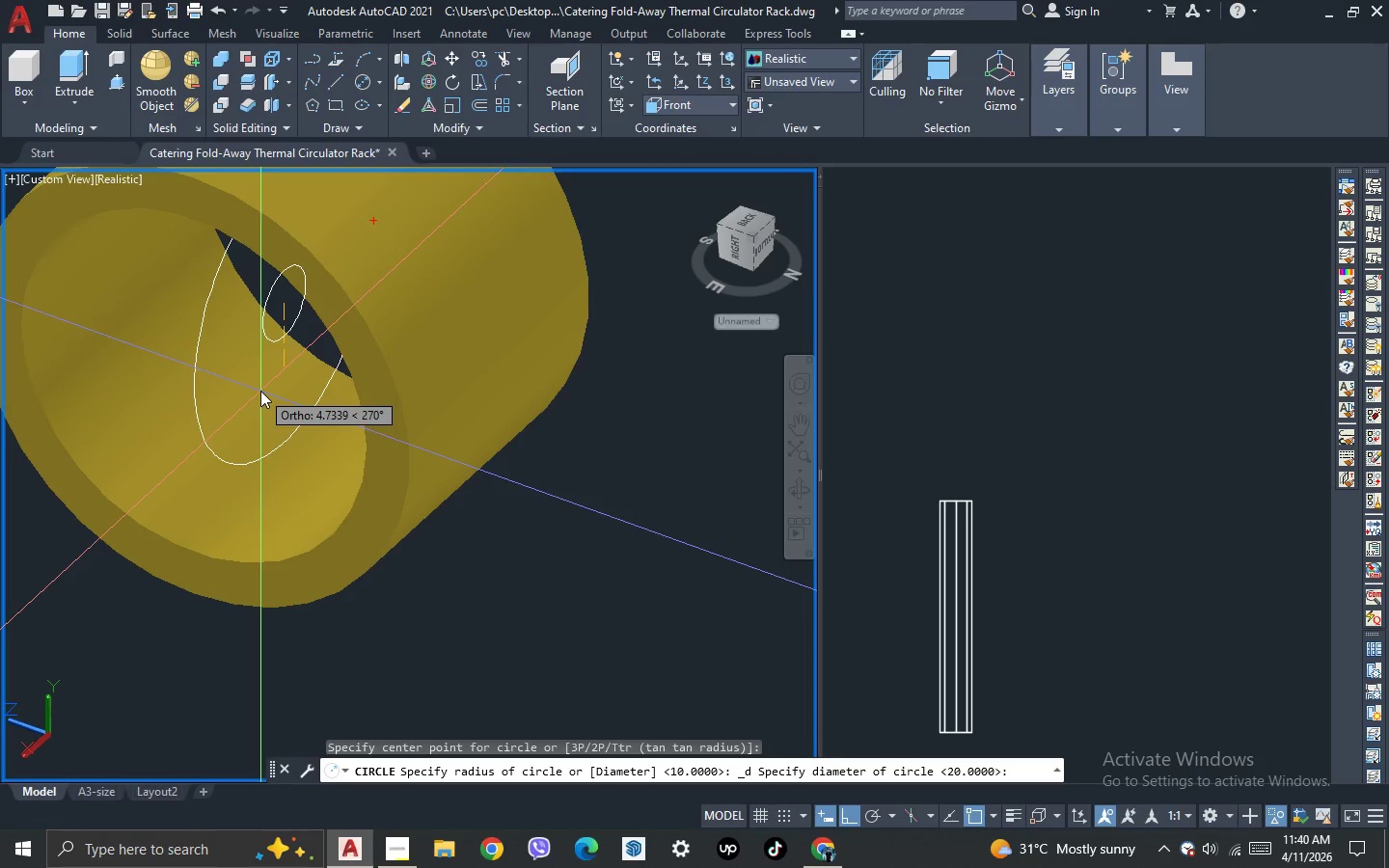 
key(5)
 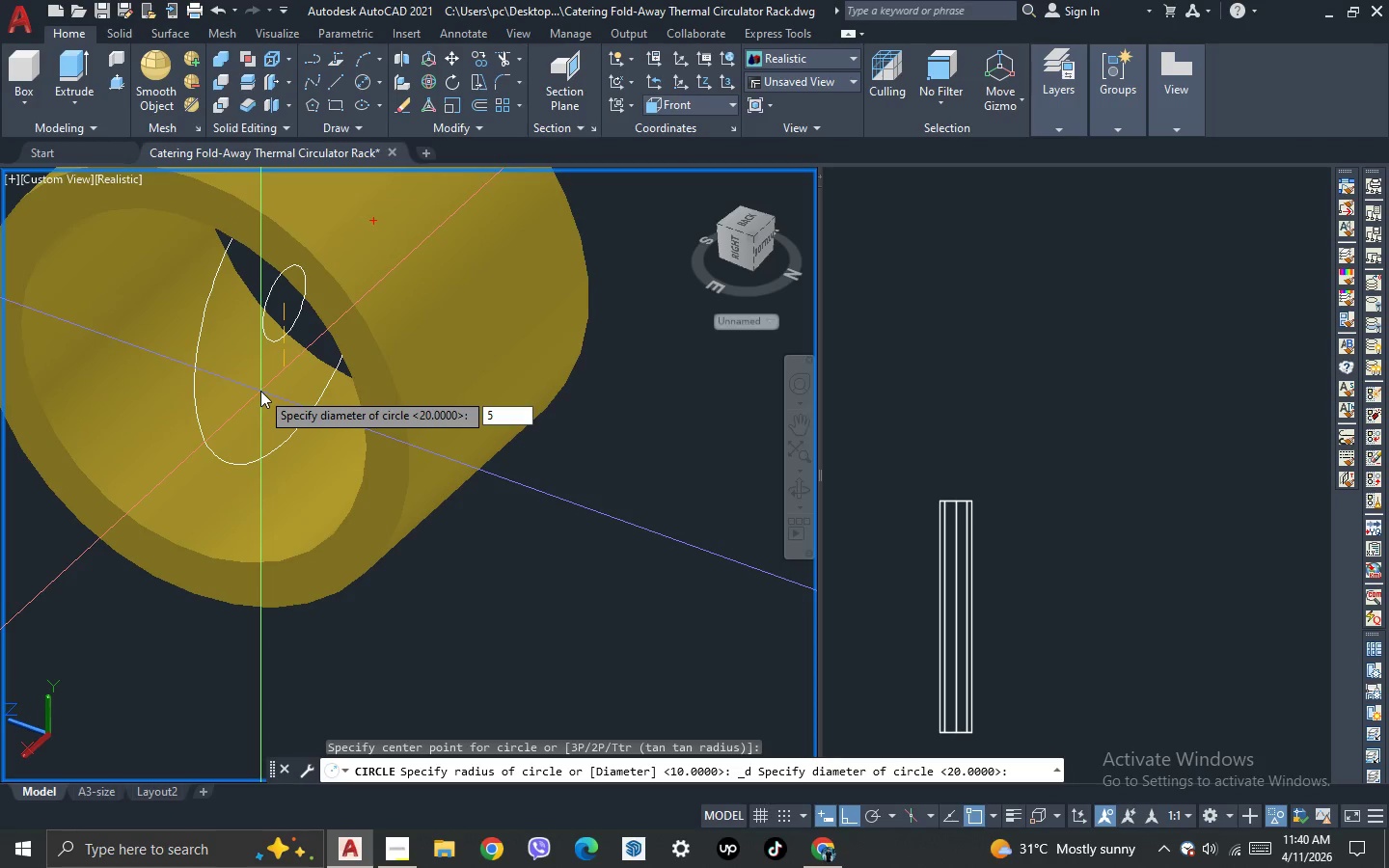 
key(Enter)
 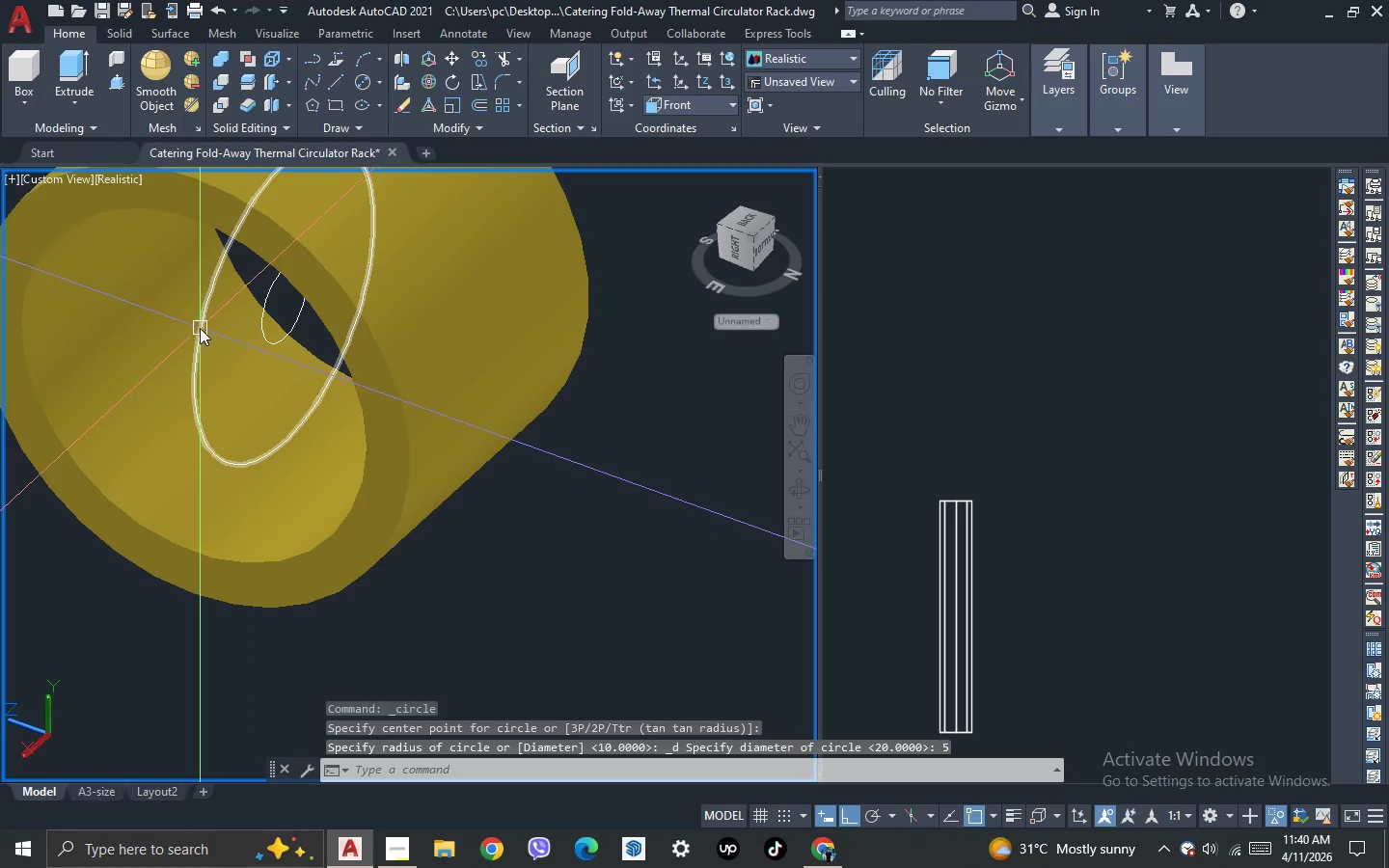 
left_click([200, 327])
 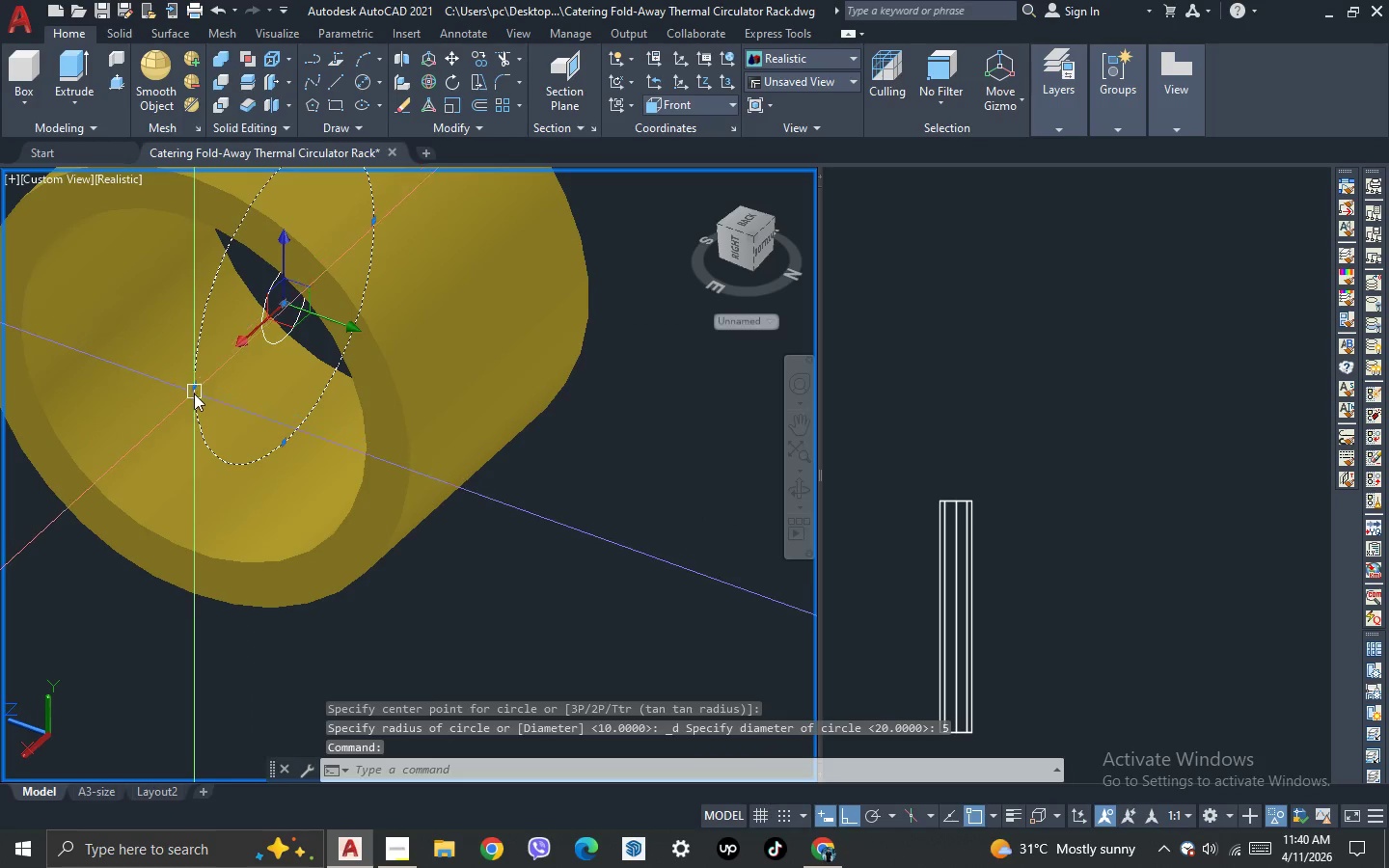 
key(Delete)
 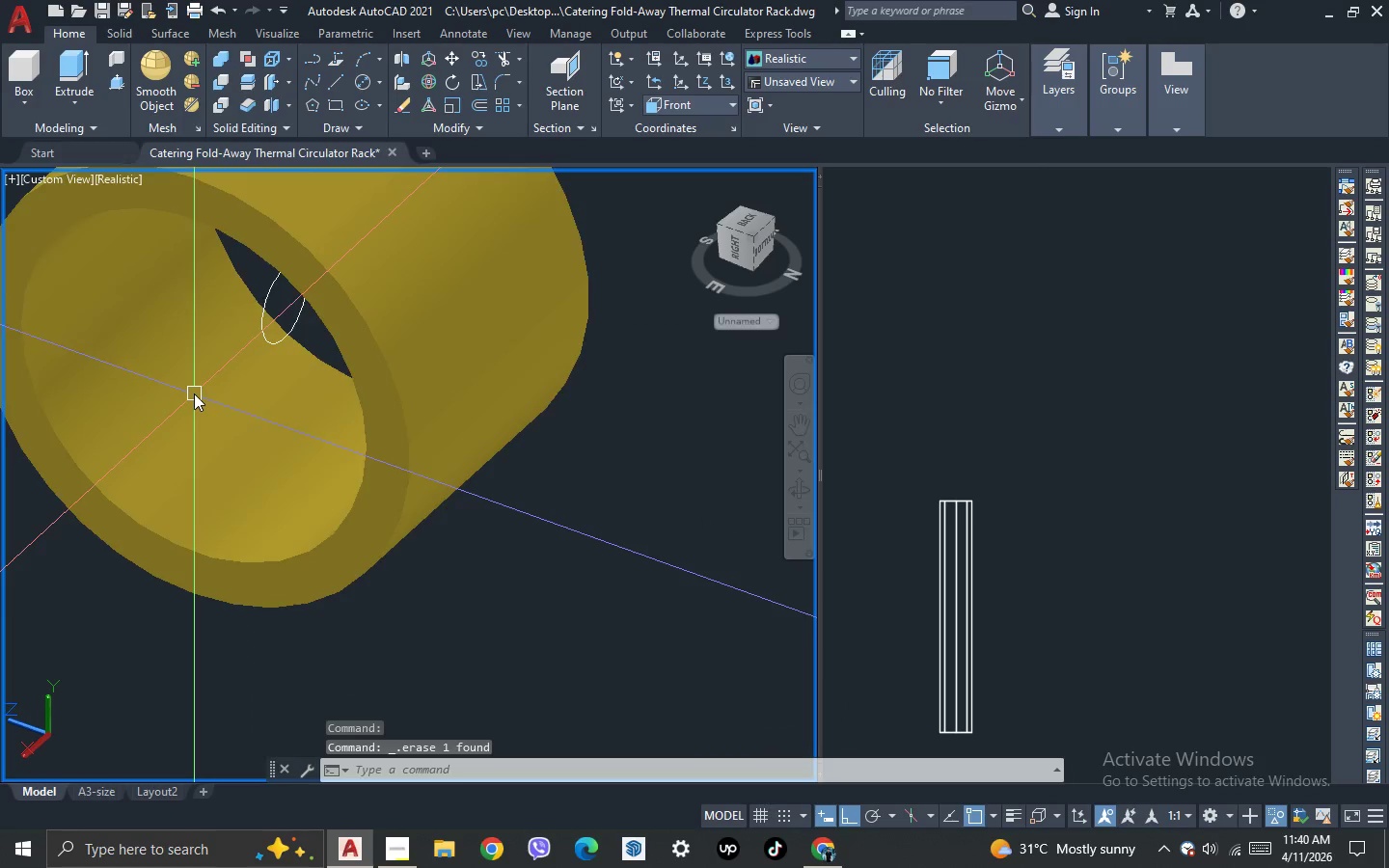 
scroll: coordinate [194, 393], scroll_direction: down, amount: 1.0
 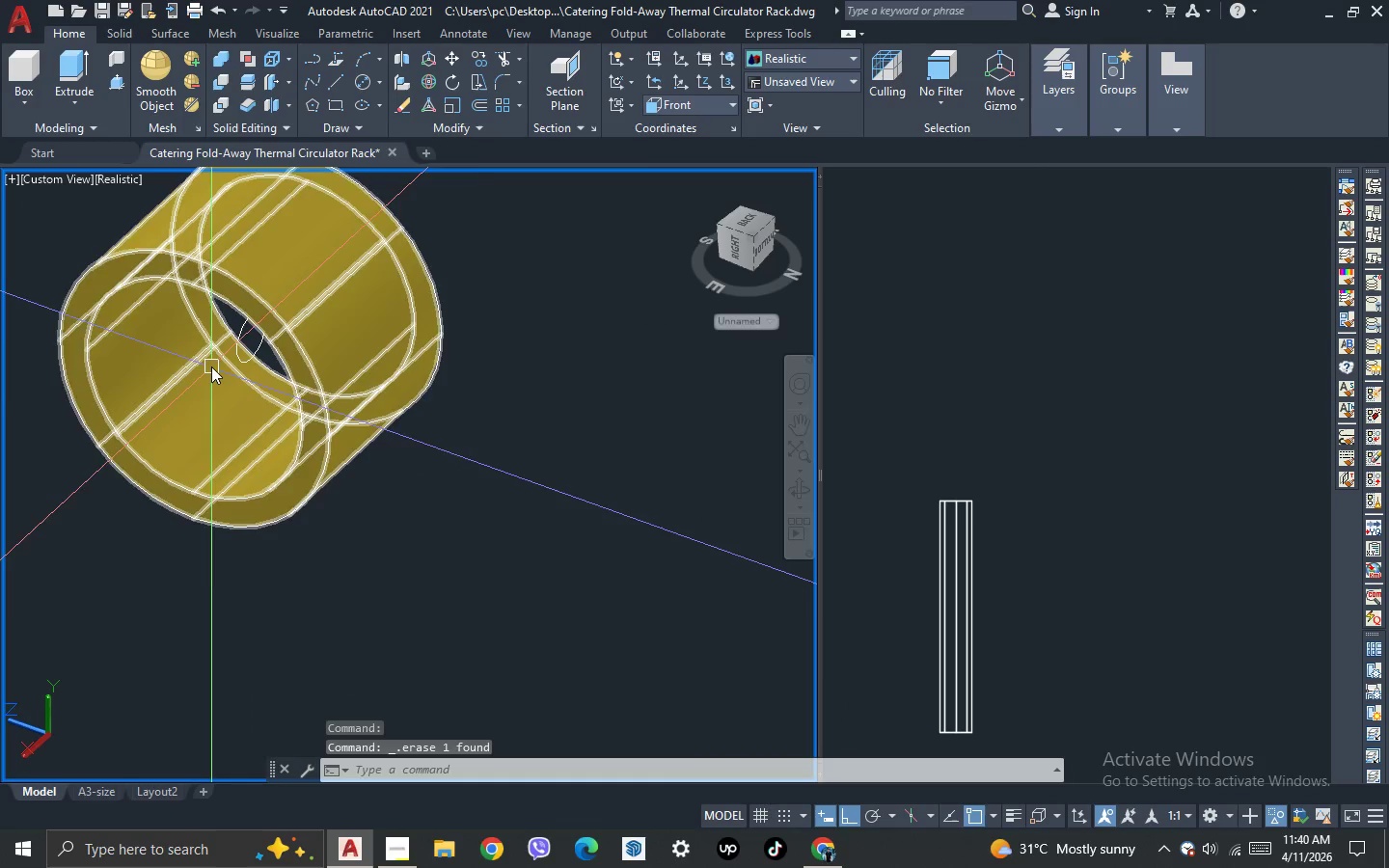 
scroll: coordinate [211, 366], scroll_direction: up, amount: 2.0
 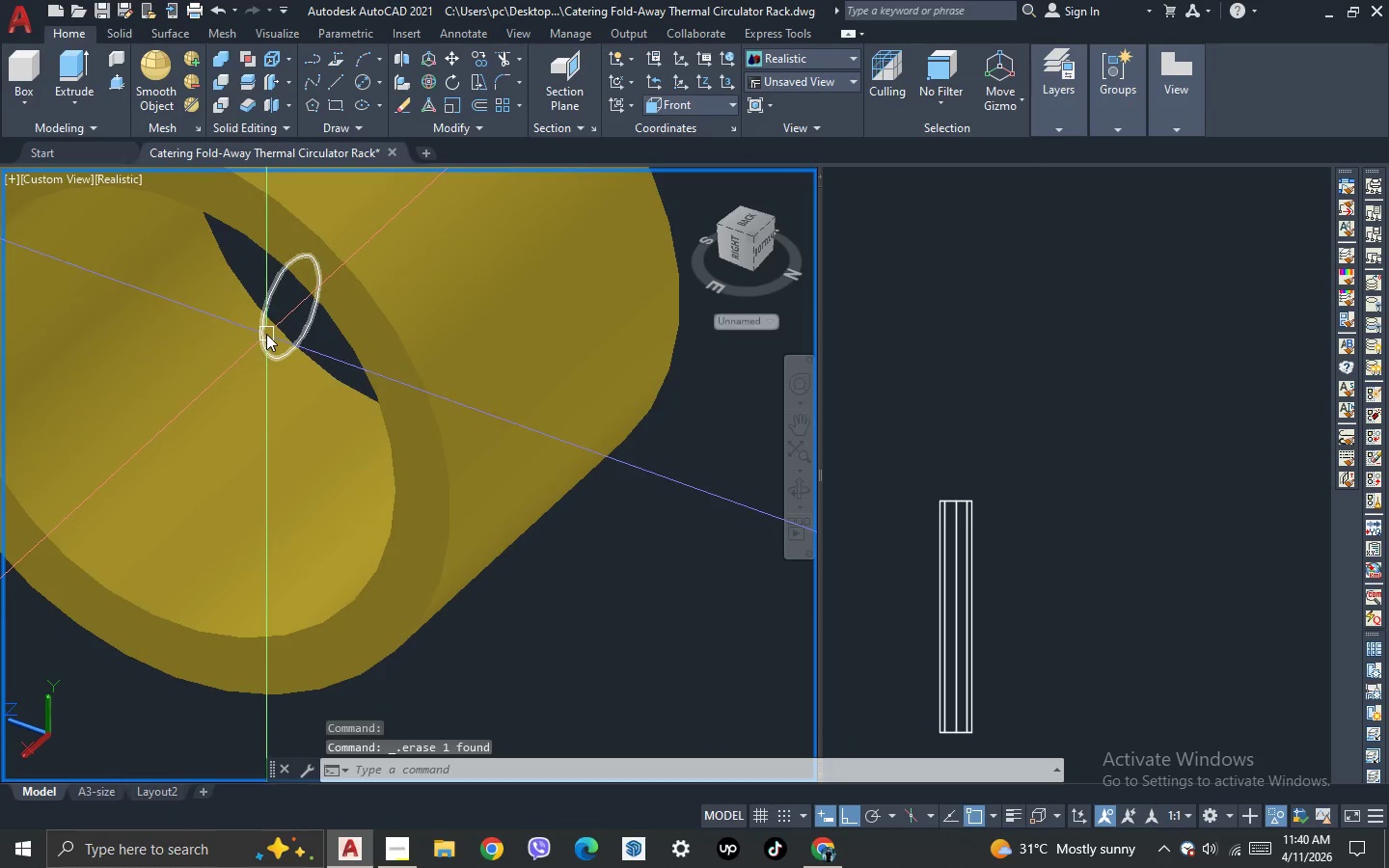 
left_click([266, 334])
 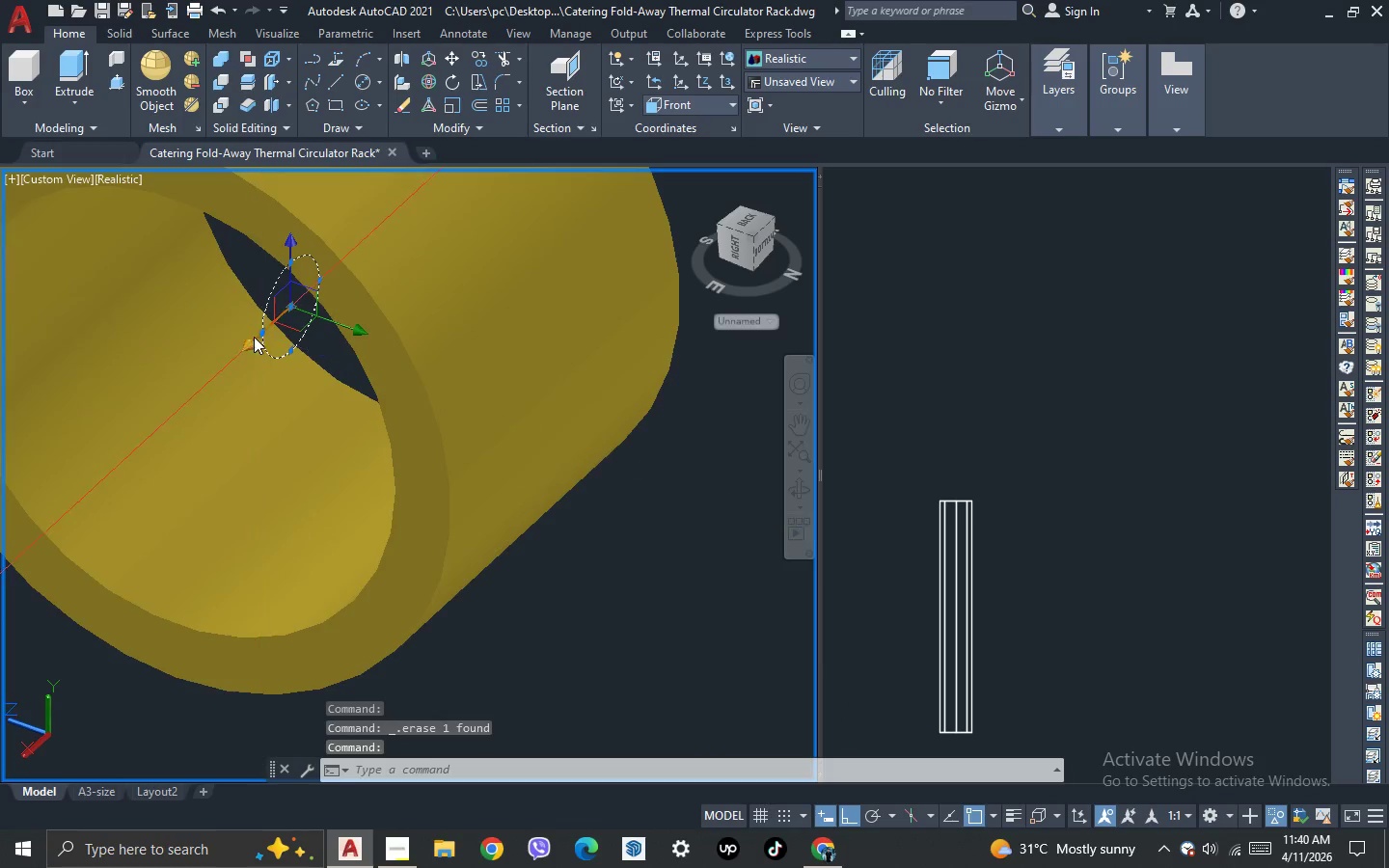 
scroll: coordinate [244, 218], scroll_direction: down, amount: 5.0
 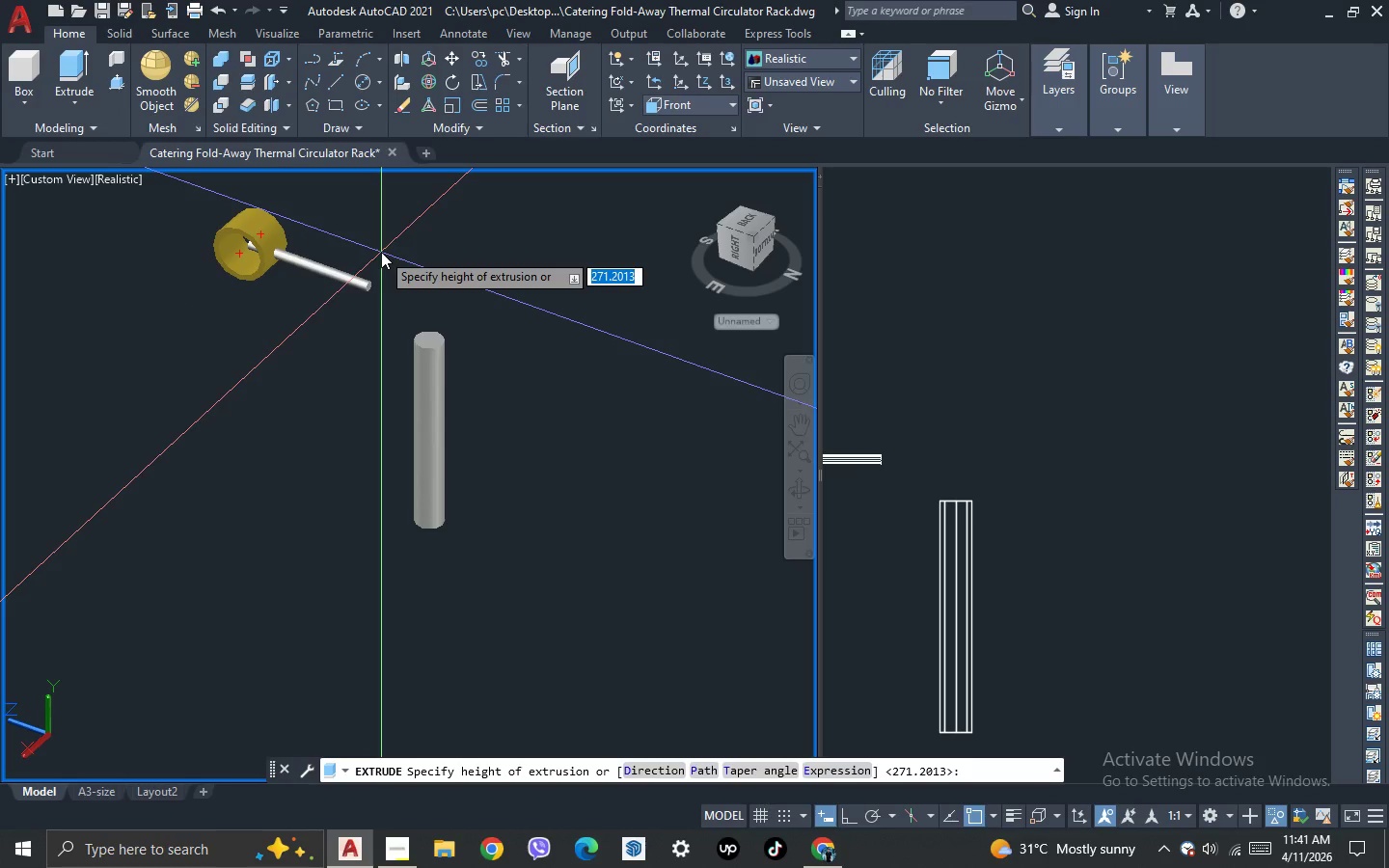 
left_click([569, 312])
 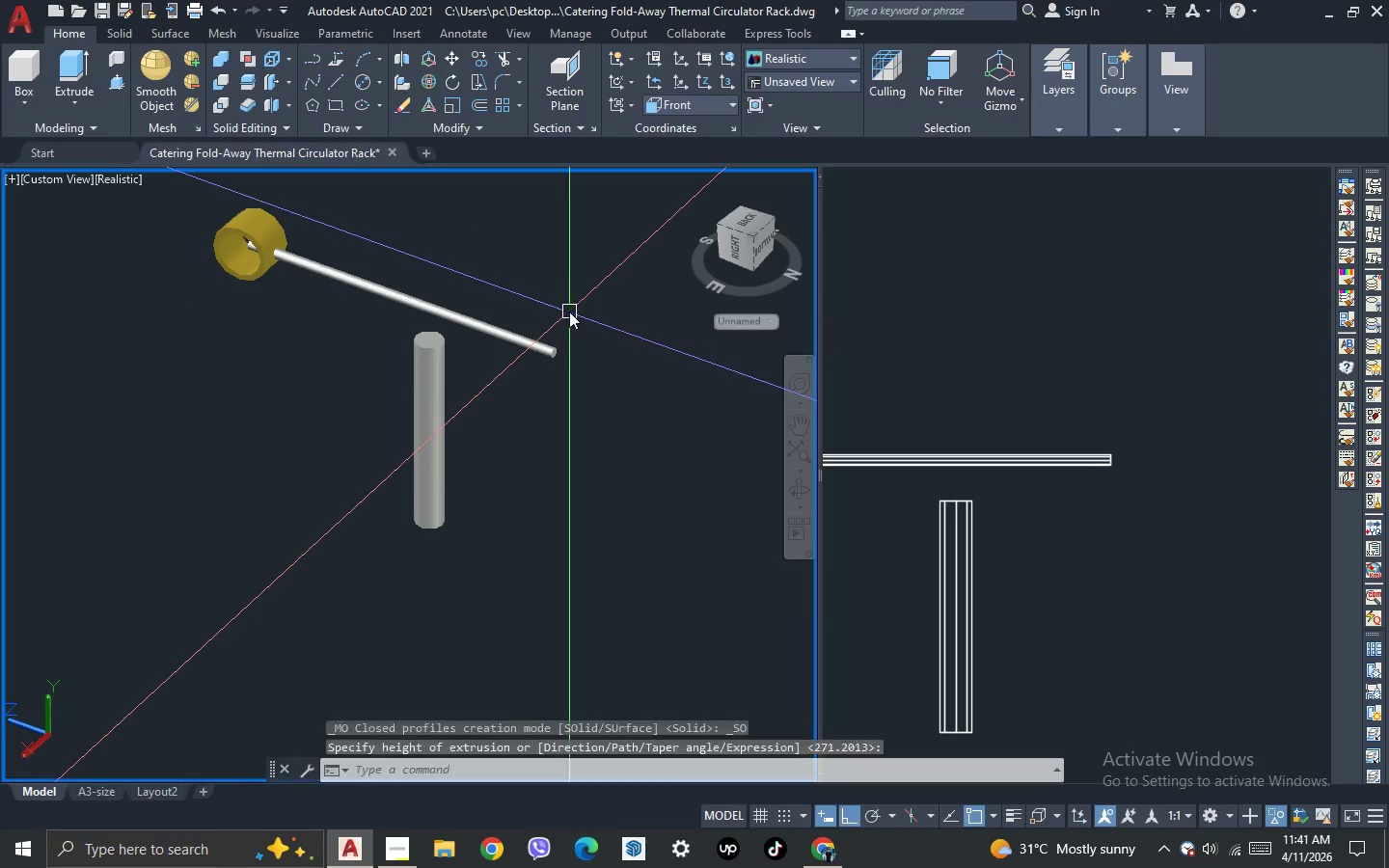 
key(Escape)
 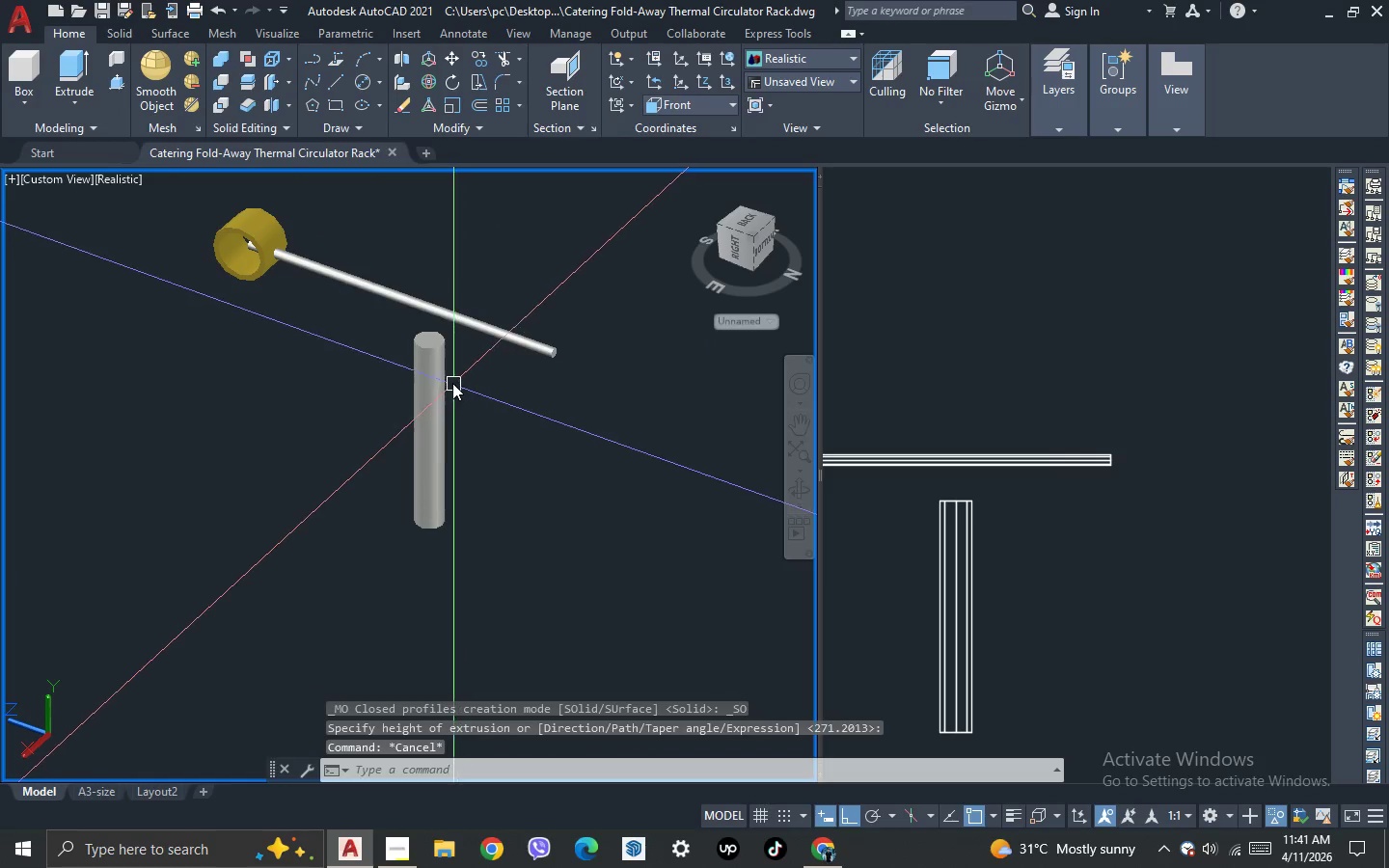 
scroll: coordinate [433, 321], scroll_direction: up, amount: 2.0
 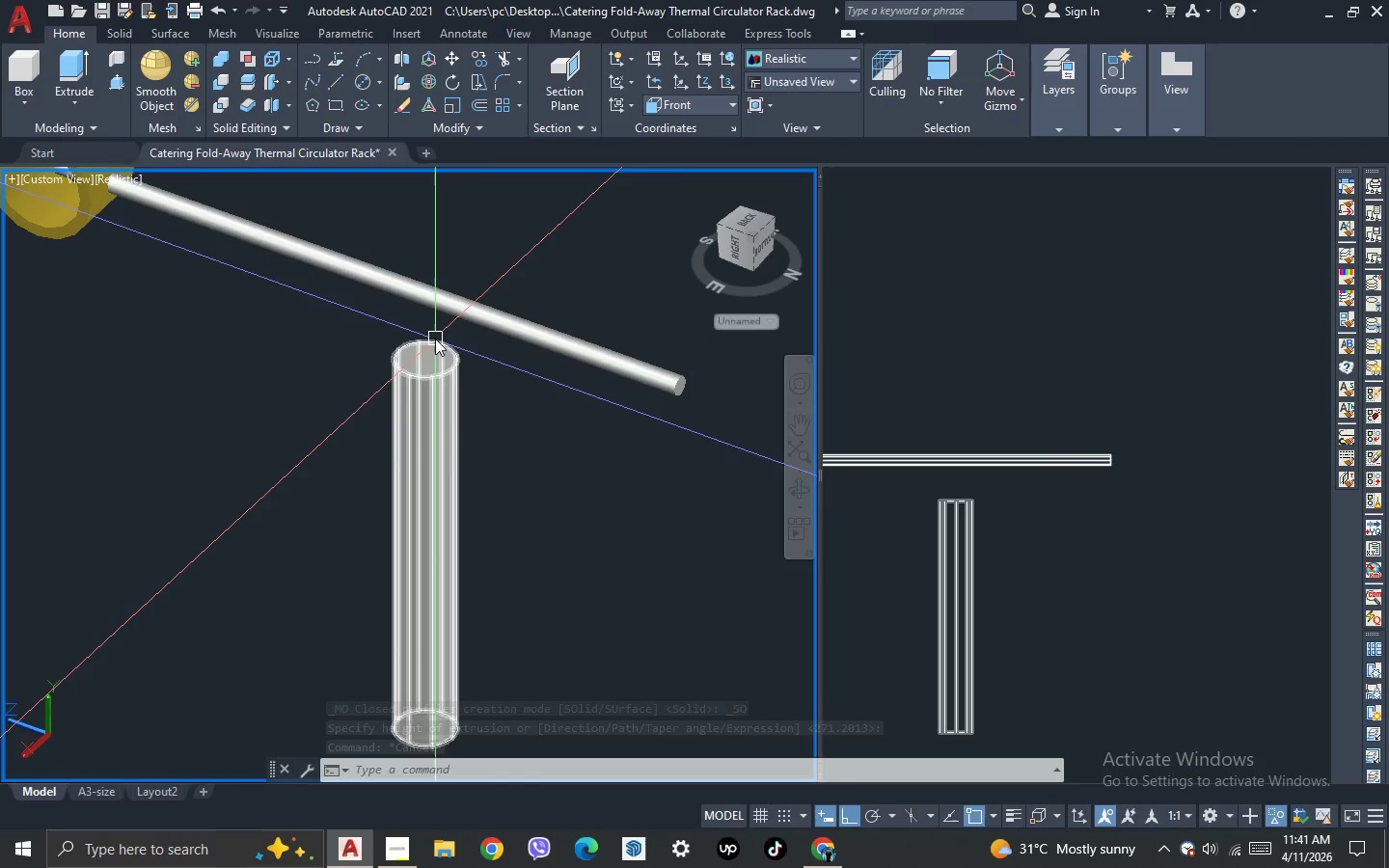 
type(pre)
 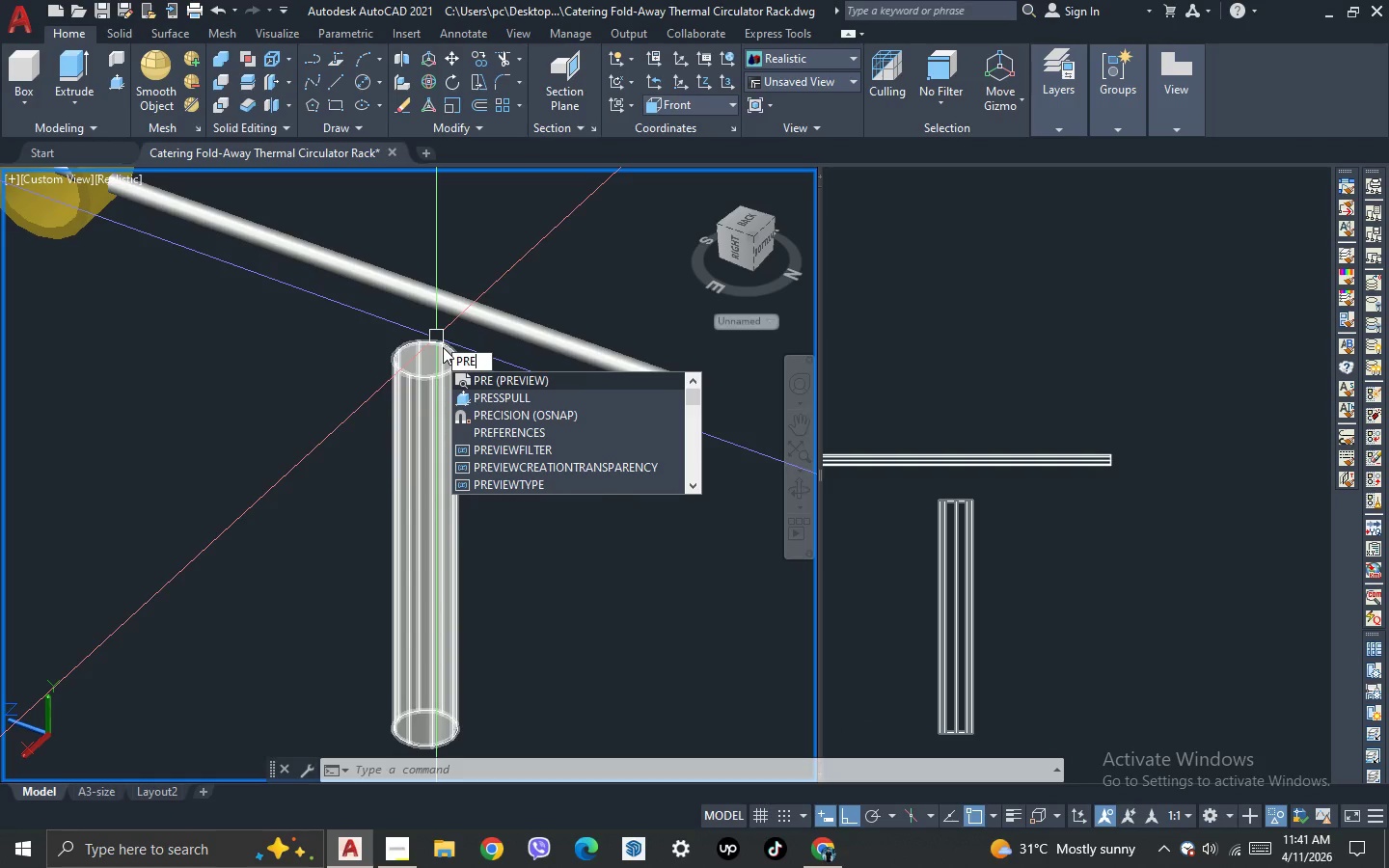 
left_click([488, 399])
 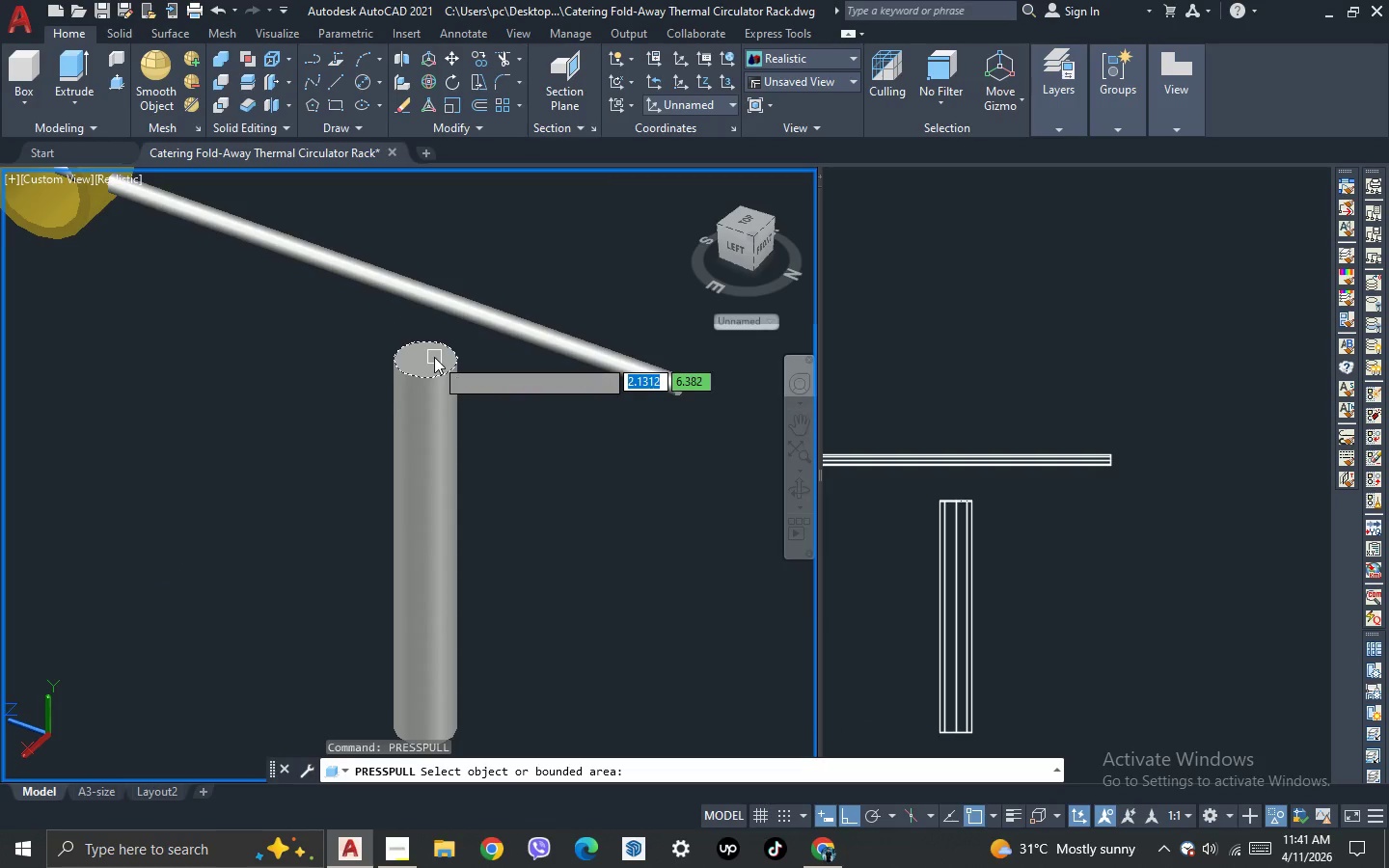 
left_click([434, 357])
 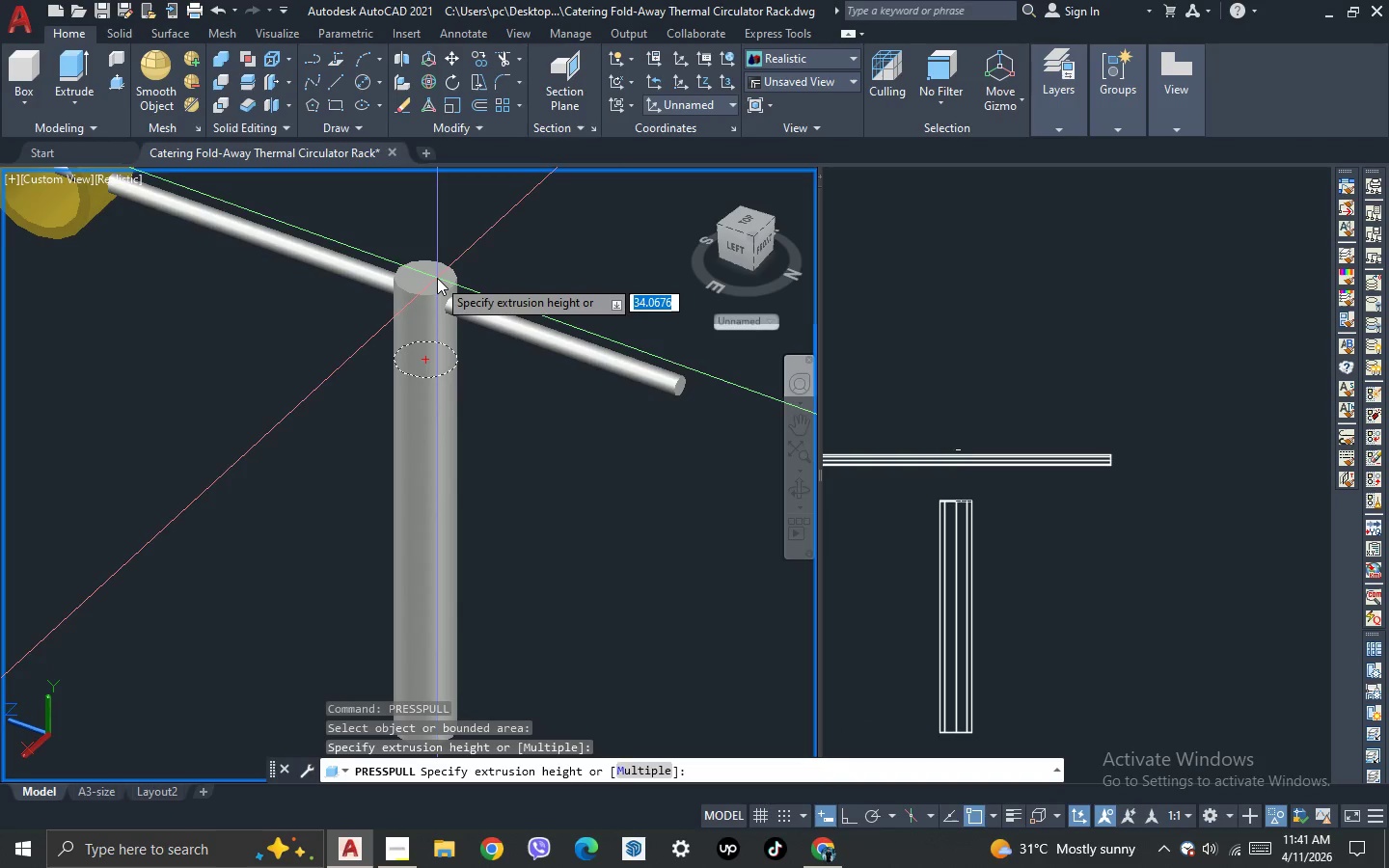 
scroll: coordinate [440, 268], scroll_direction: up, amount: 2.0
 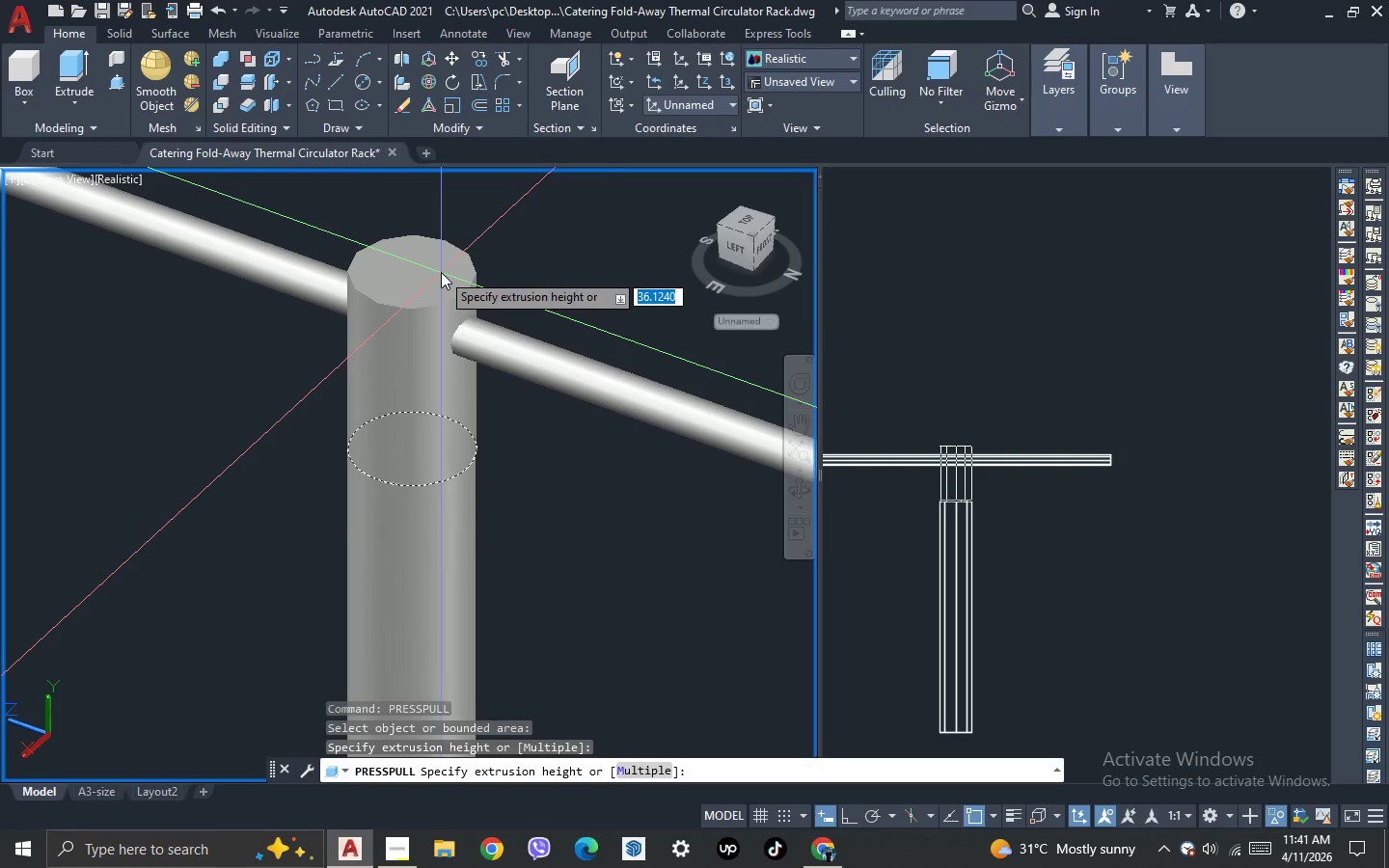 
wait(7.38)
 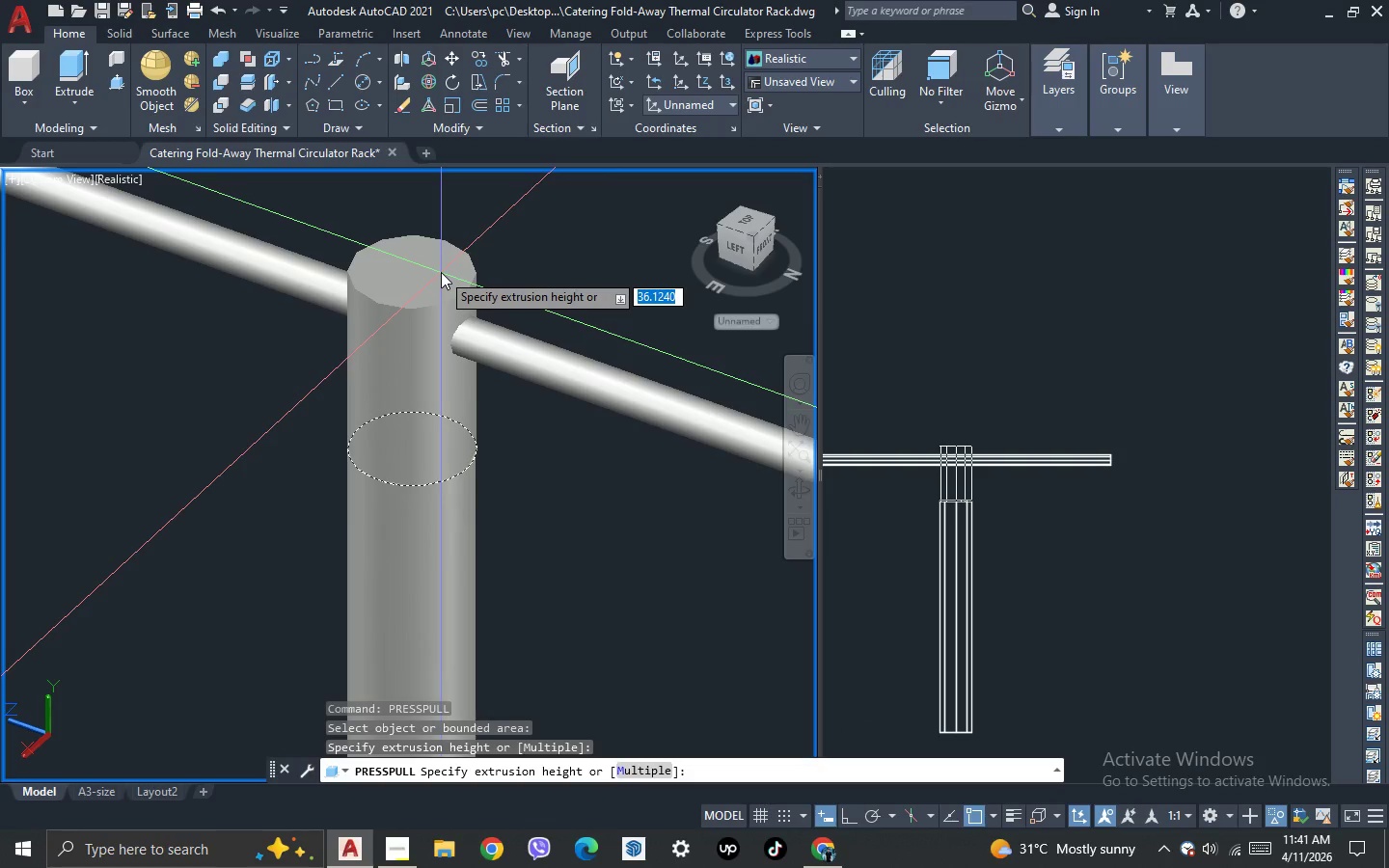 
left_click([441, 272])
 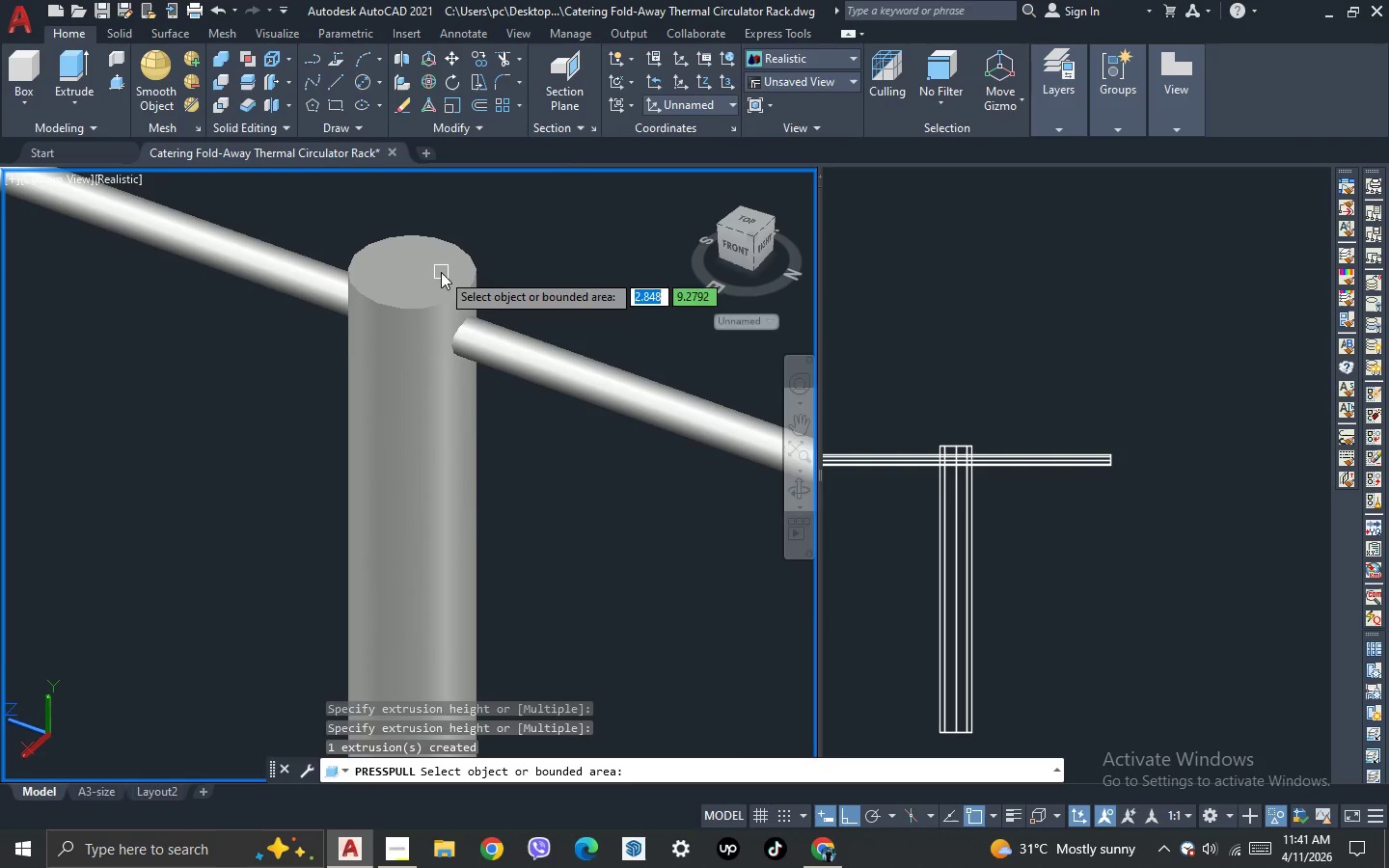 
key(Escape)
 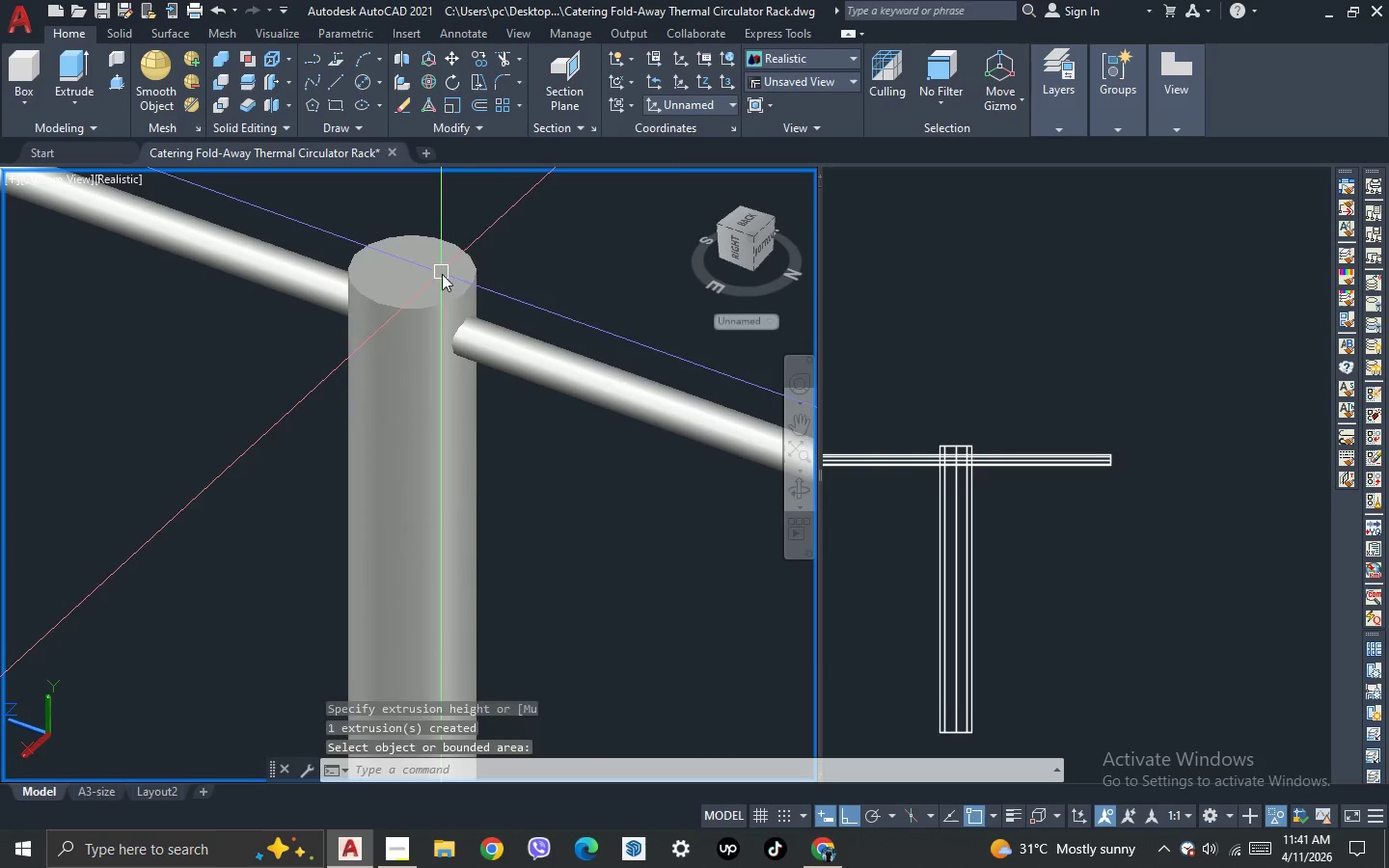 
key(Escape)
 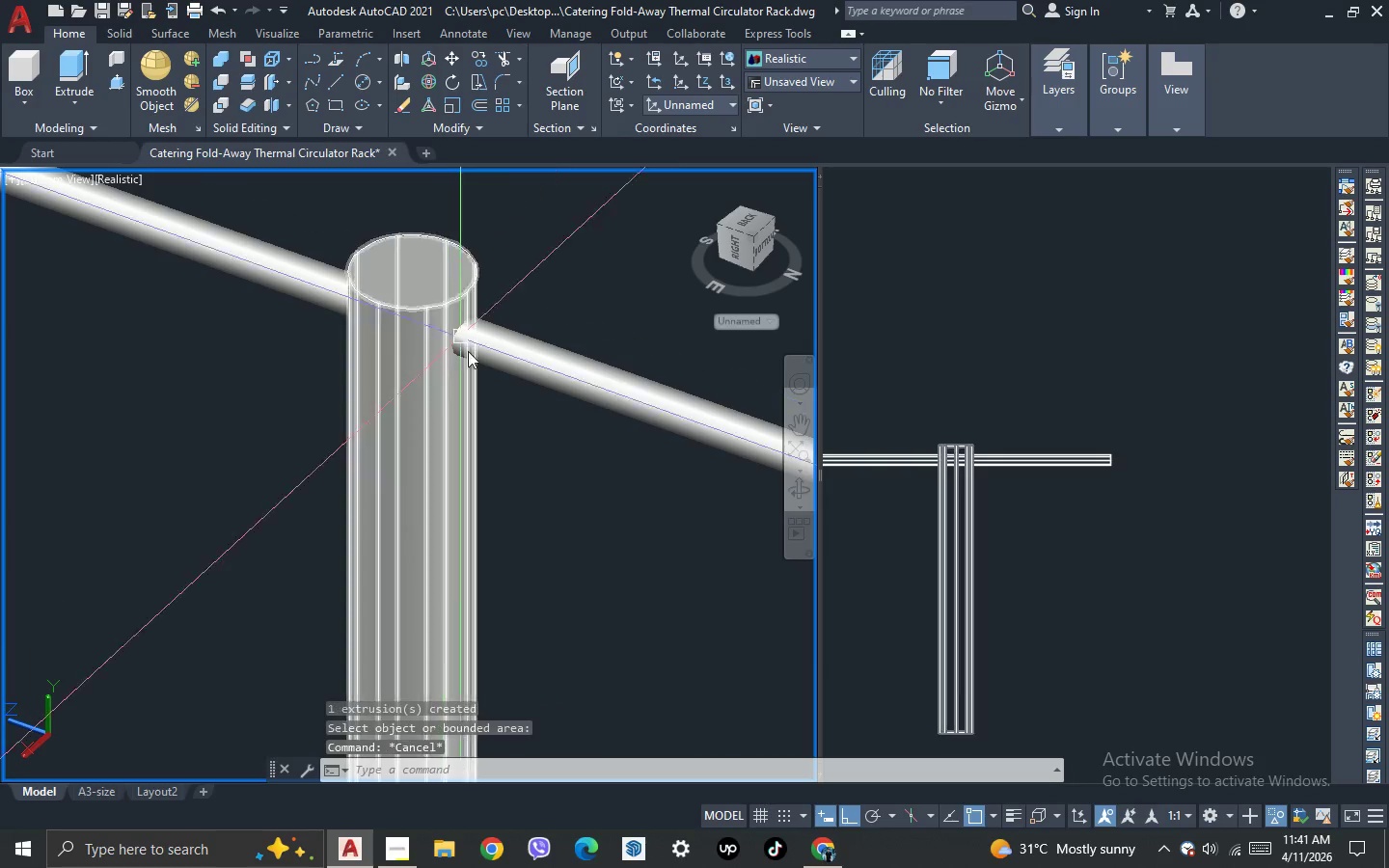 
key(Escape)
 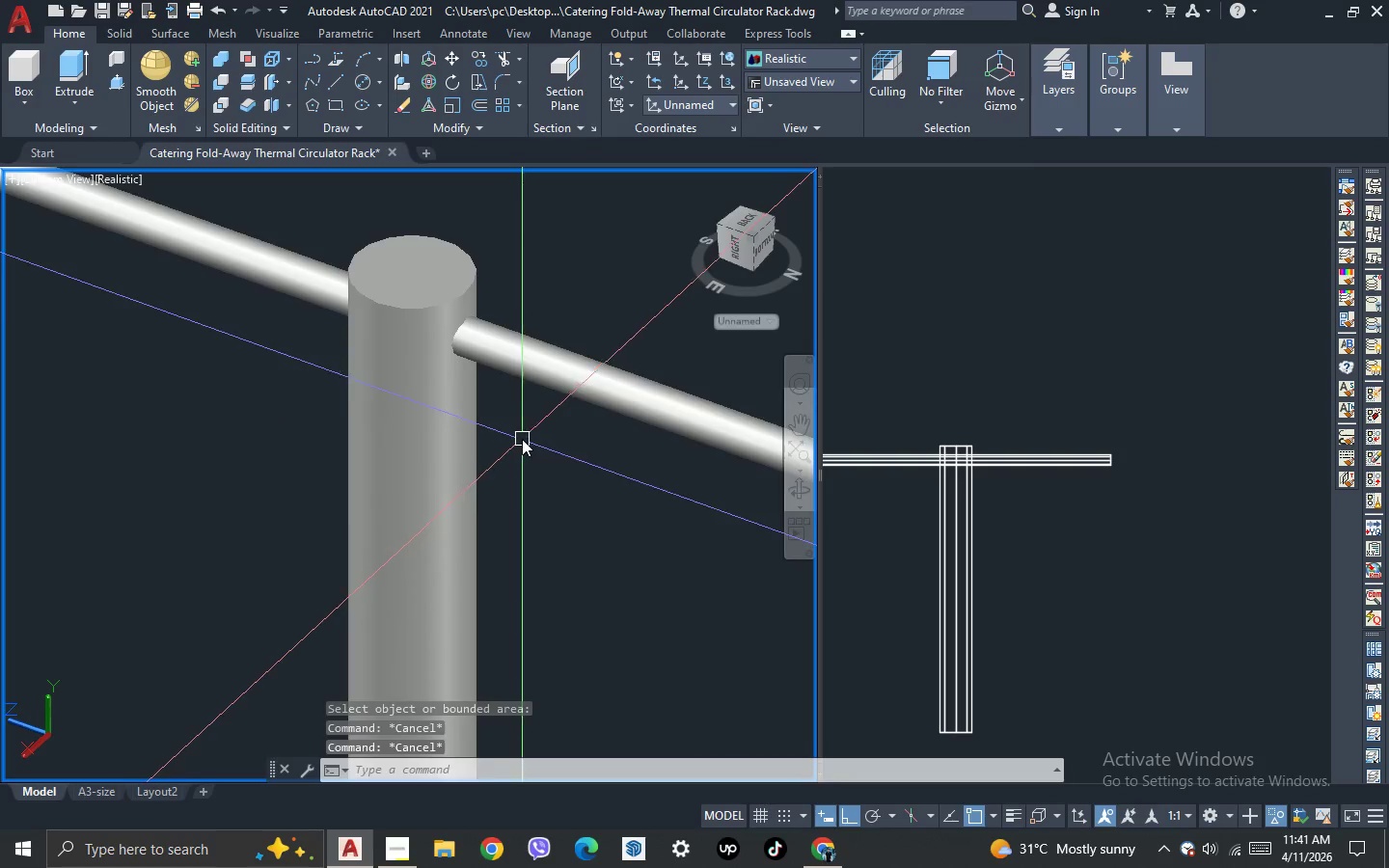 
scroll: coordinate [520, 432], scroll_direction: down, amount: 2.0
 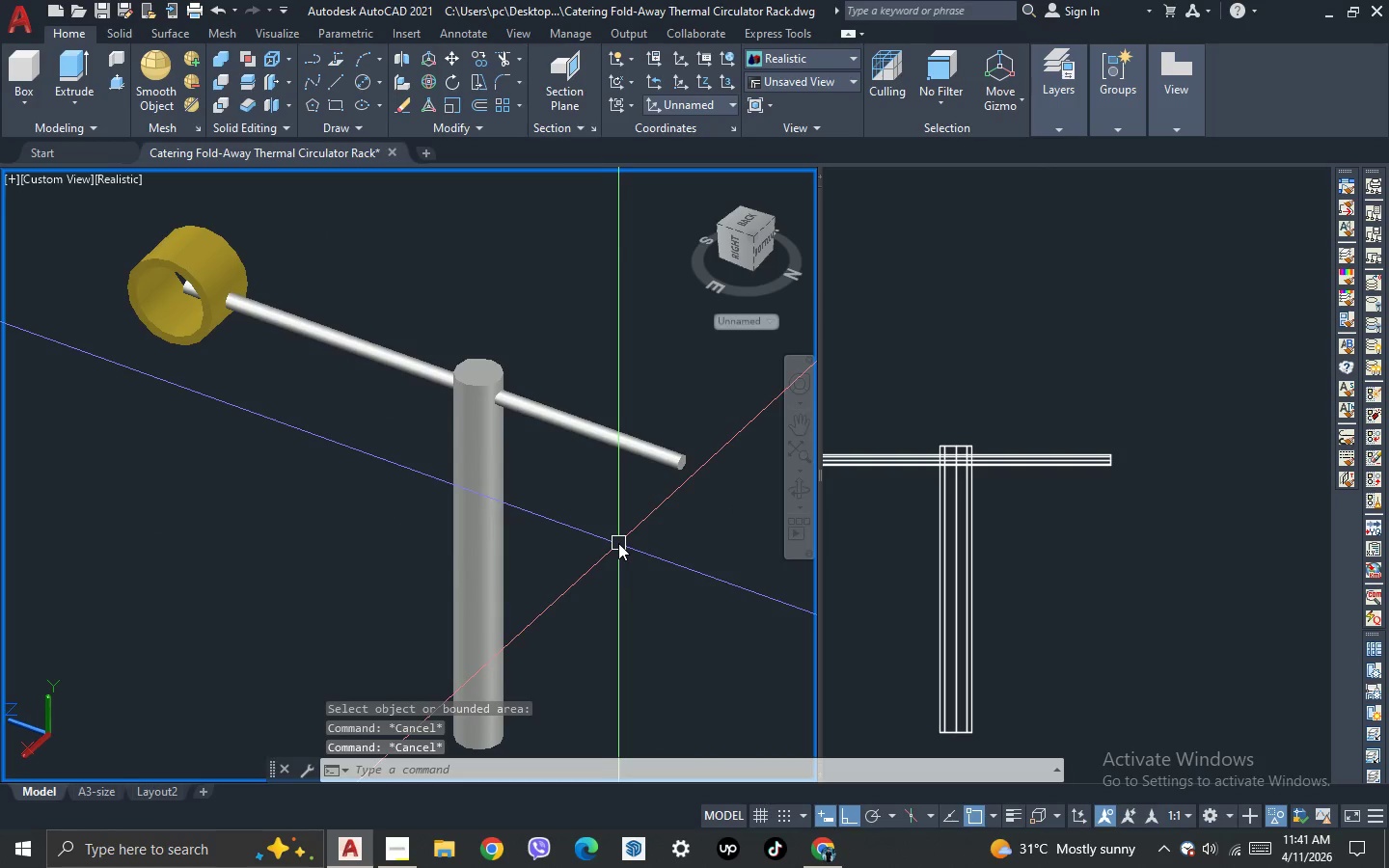 
left_click([610, 541])
 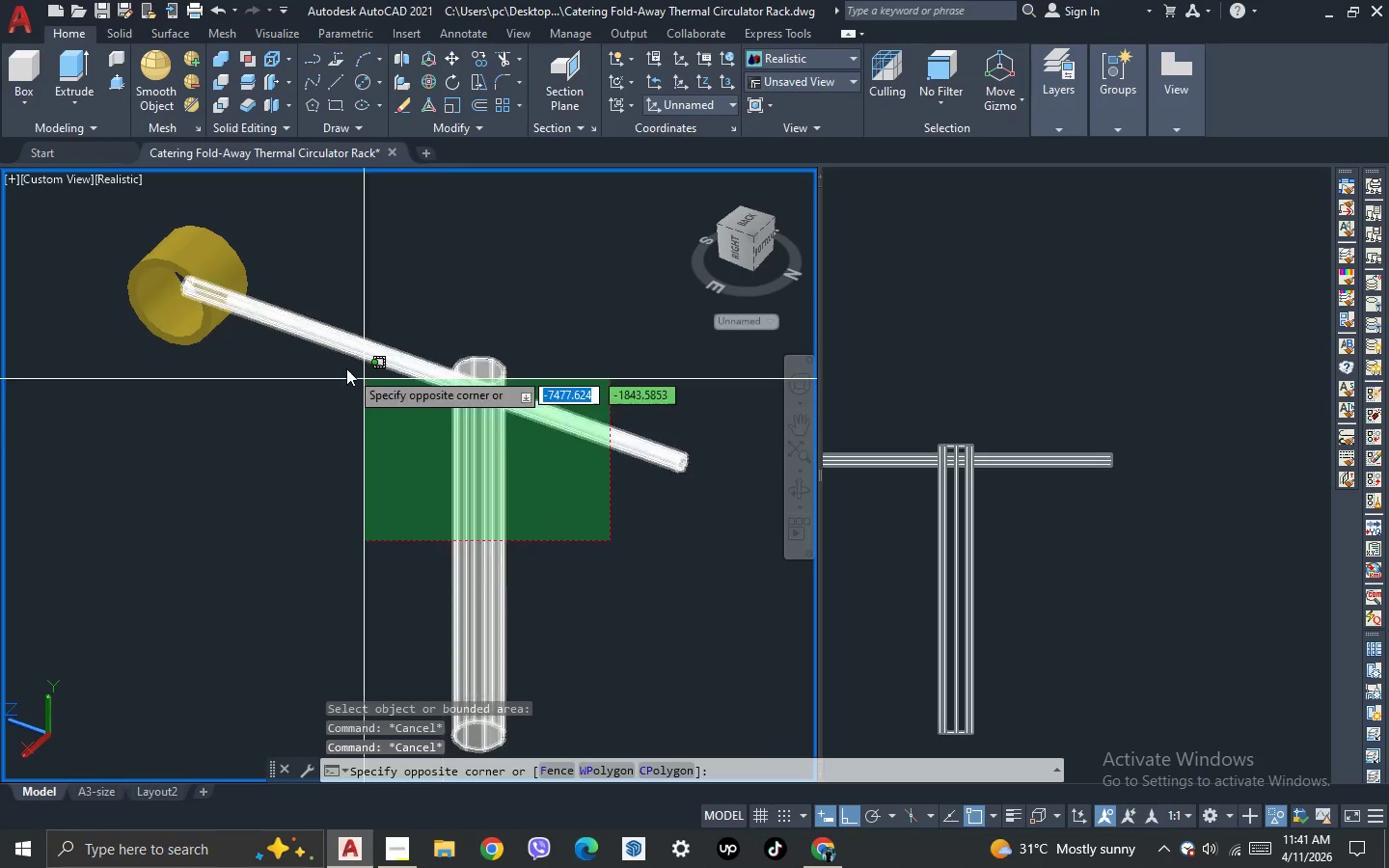 
key(Escape)
 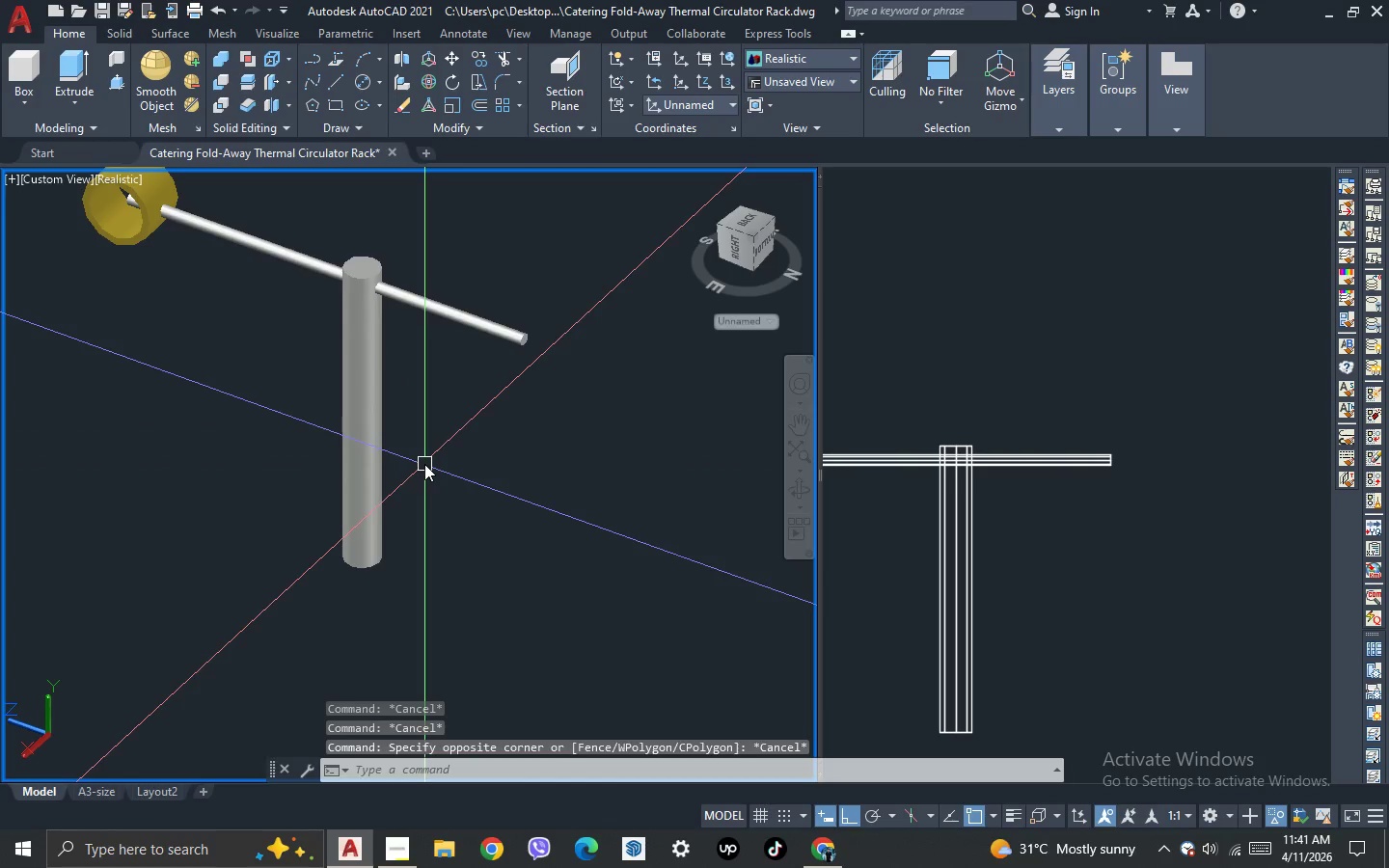 
key(Escape)
 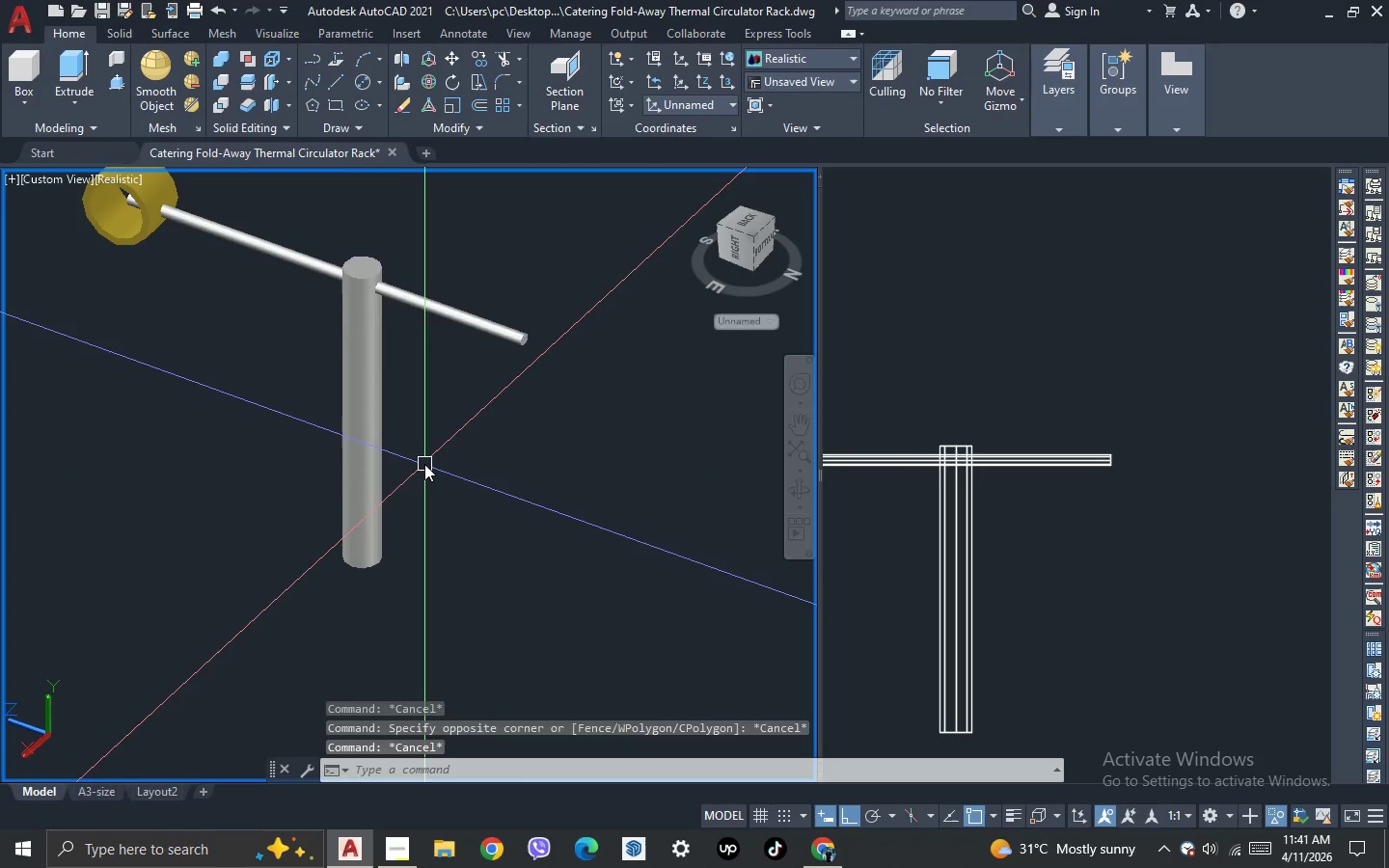 
scroll: coordinate [424, 464], scroll_direction: none, amount: 0.0
 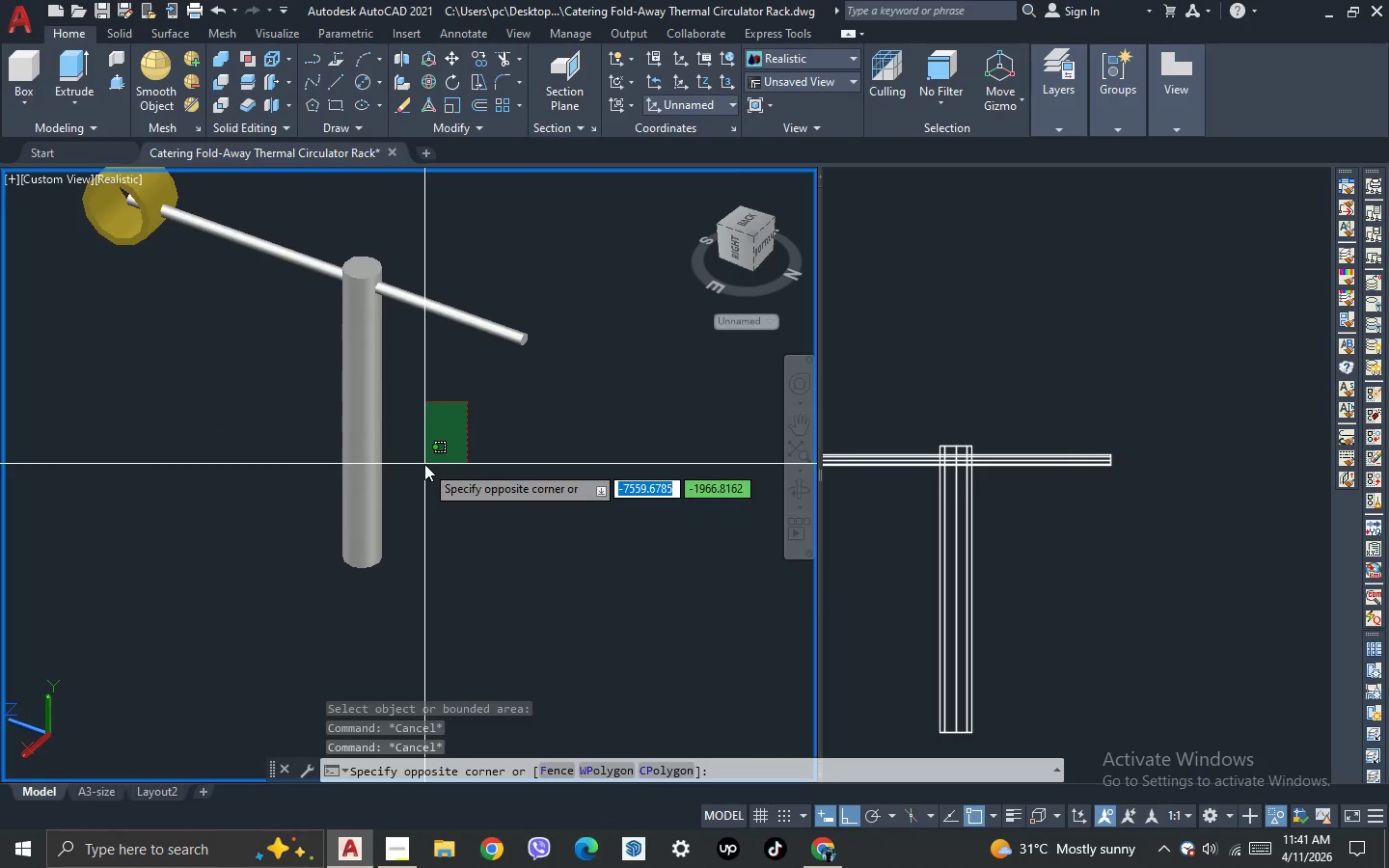 
key(Escape)
 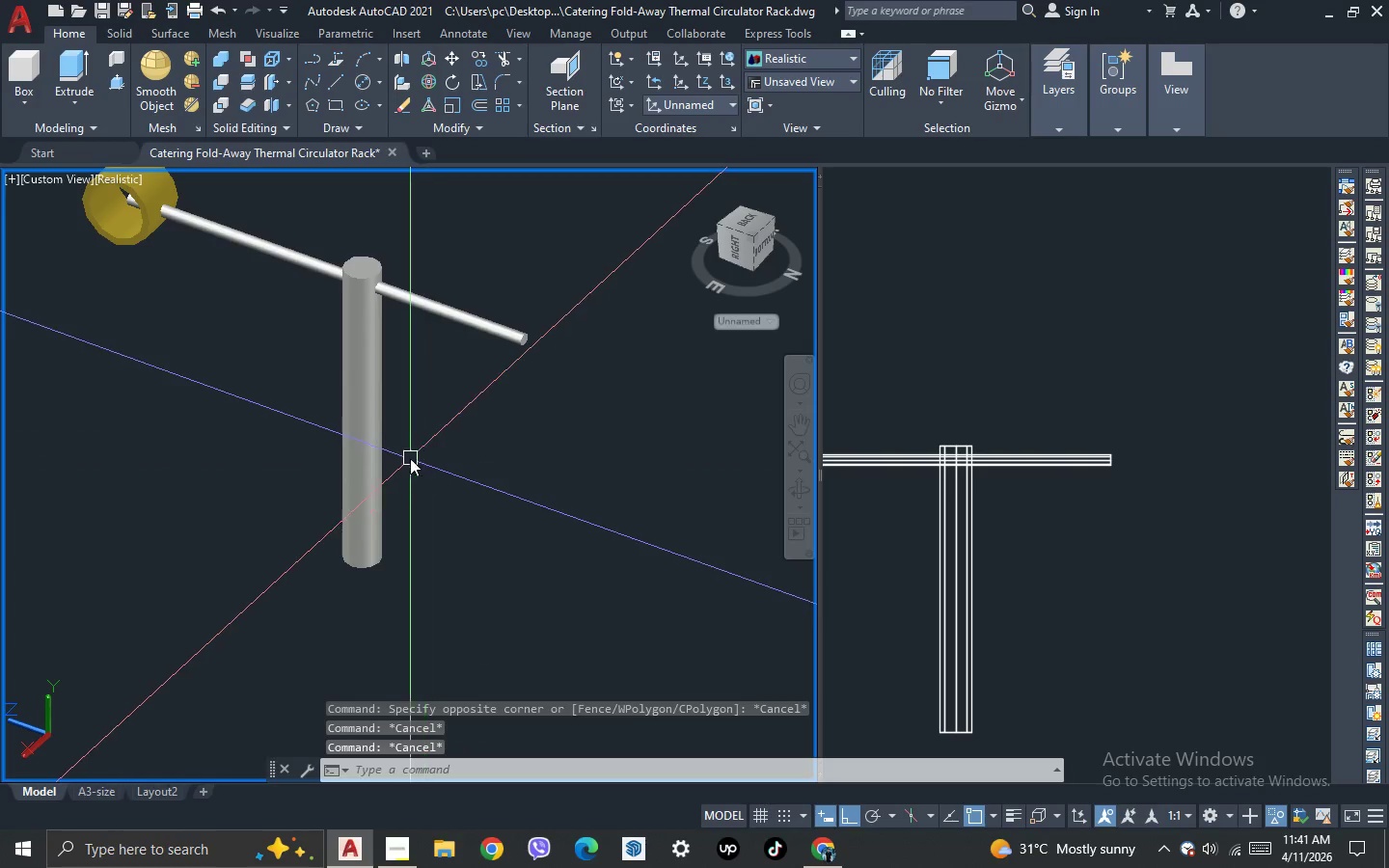 
scroll: coordinate [409, 458], scroll_direction: down, amount: 1.0
 